 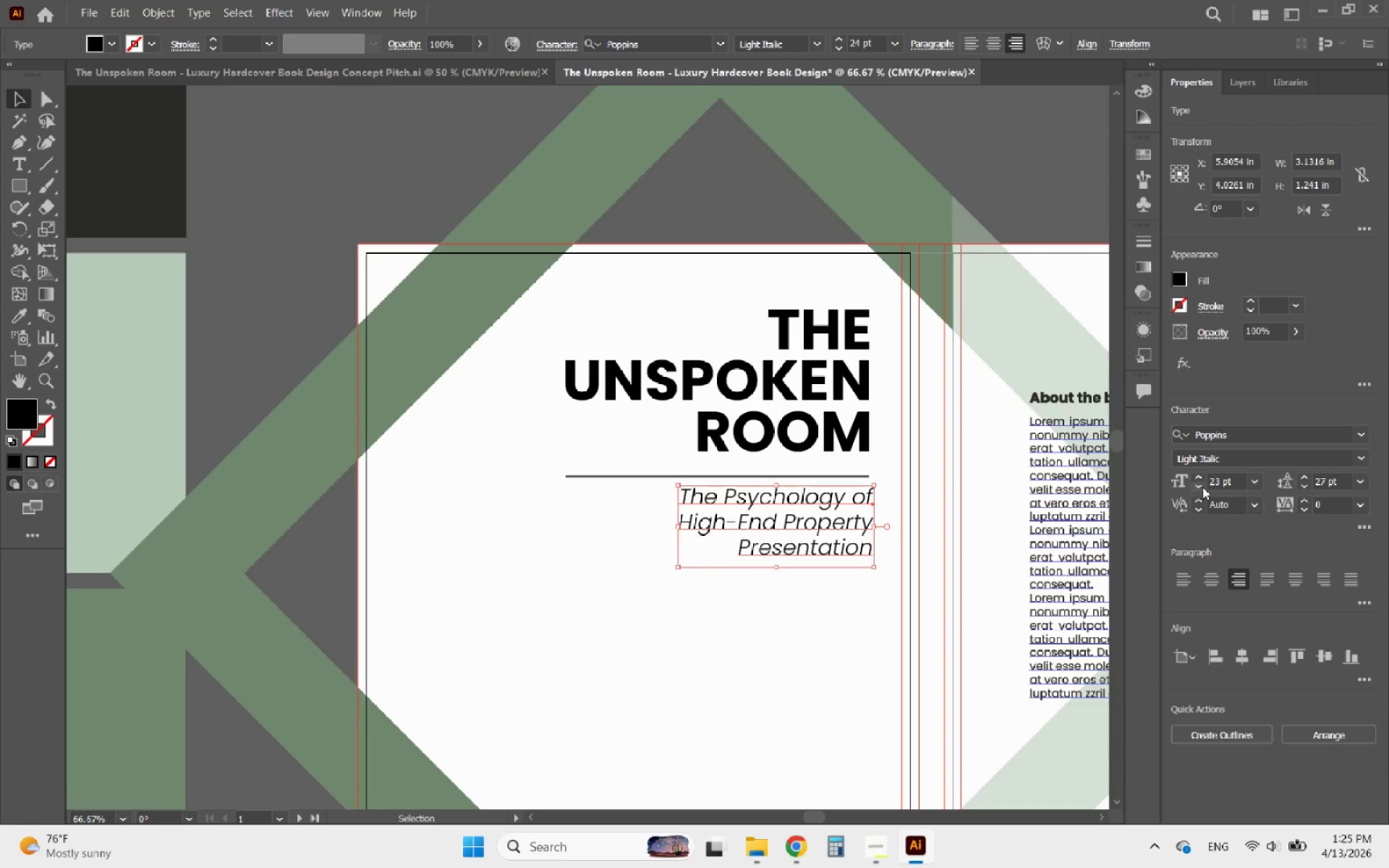 
triple_click([1202, 487])
 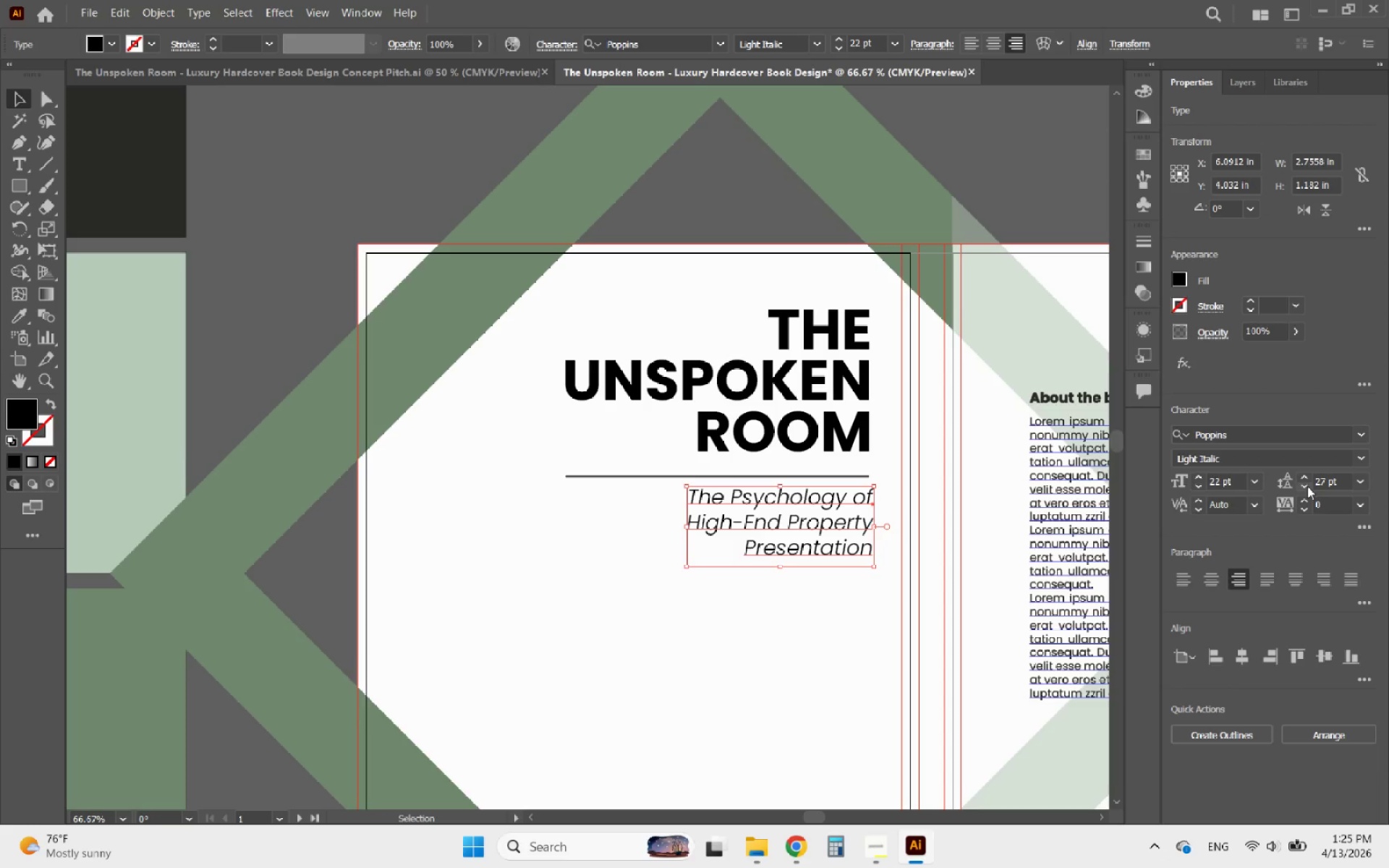 
double_click([1307, 486])
 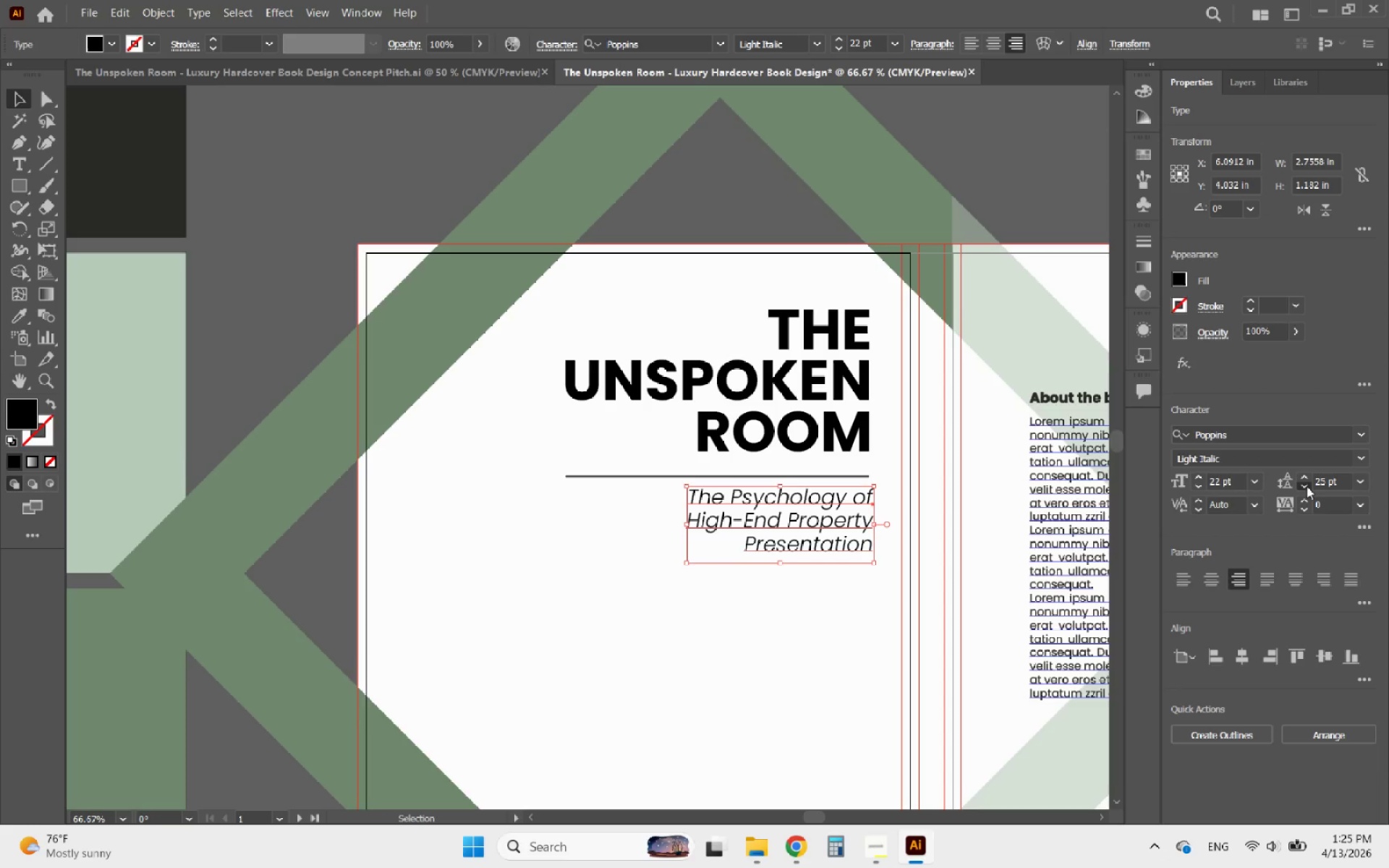 
triple_click([1307, 486])
 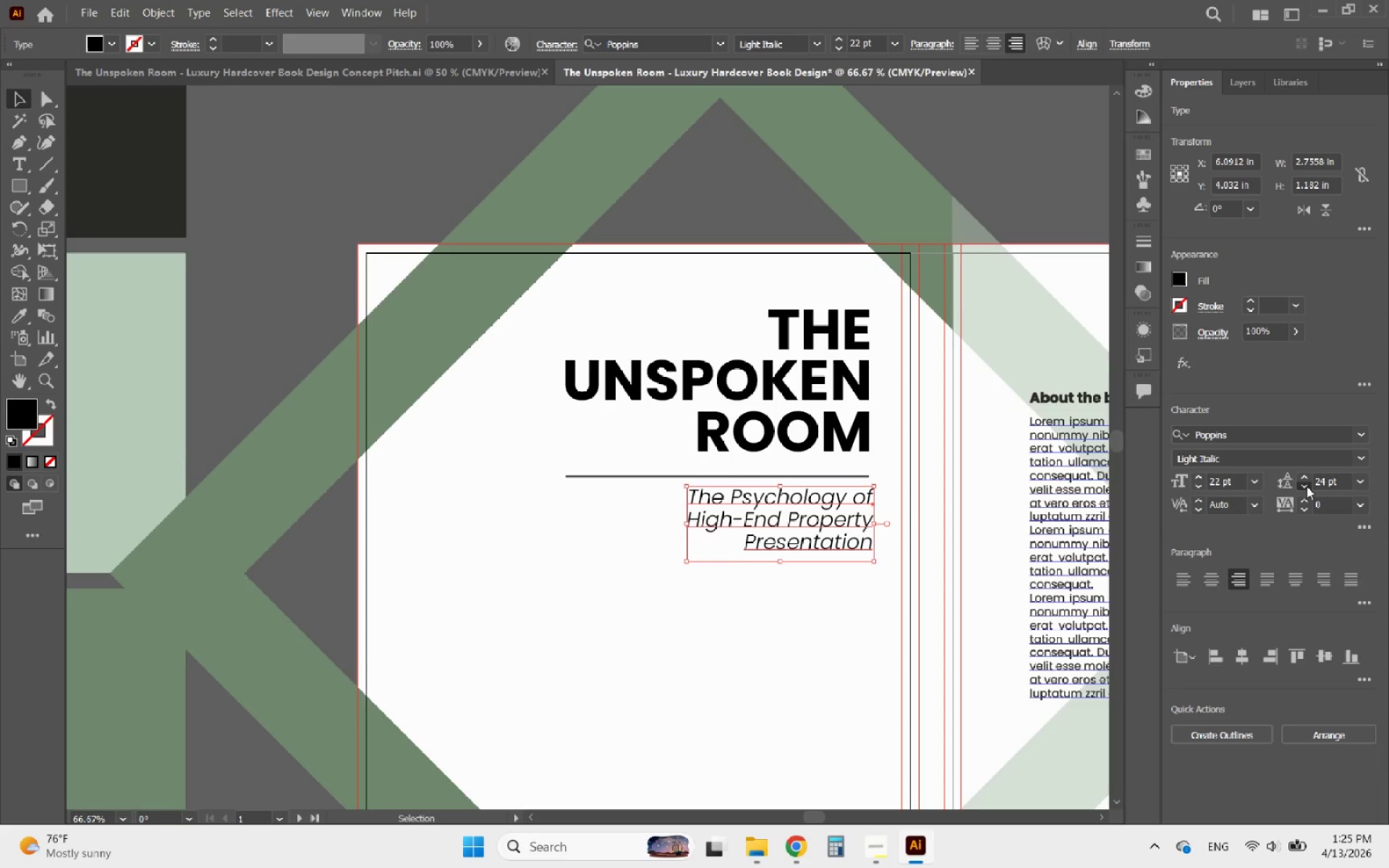 
triple_click([1307, 486])
 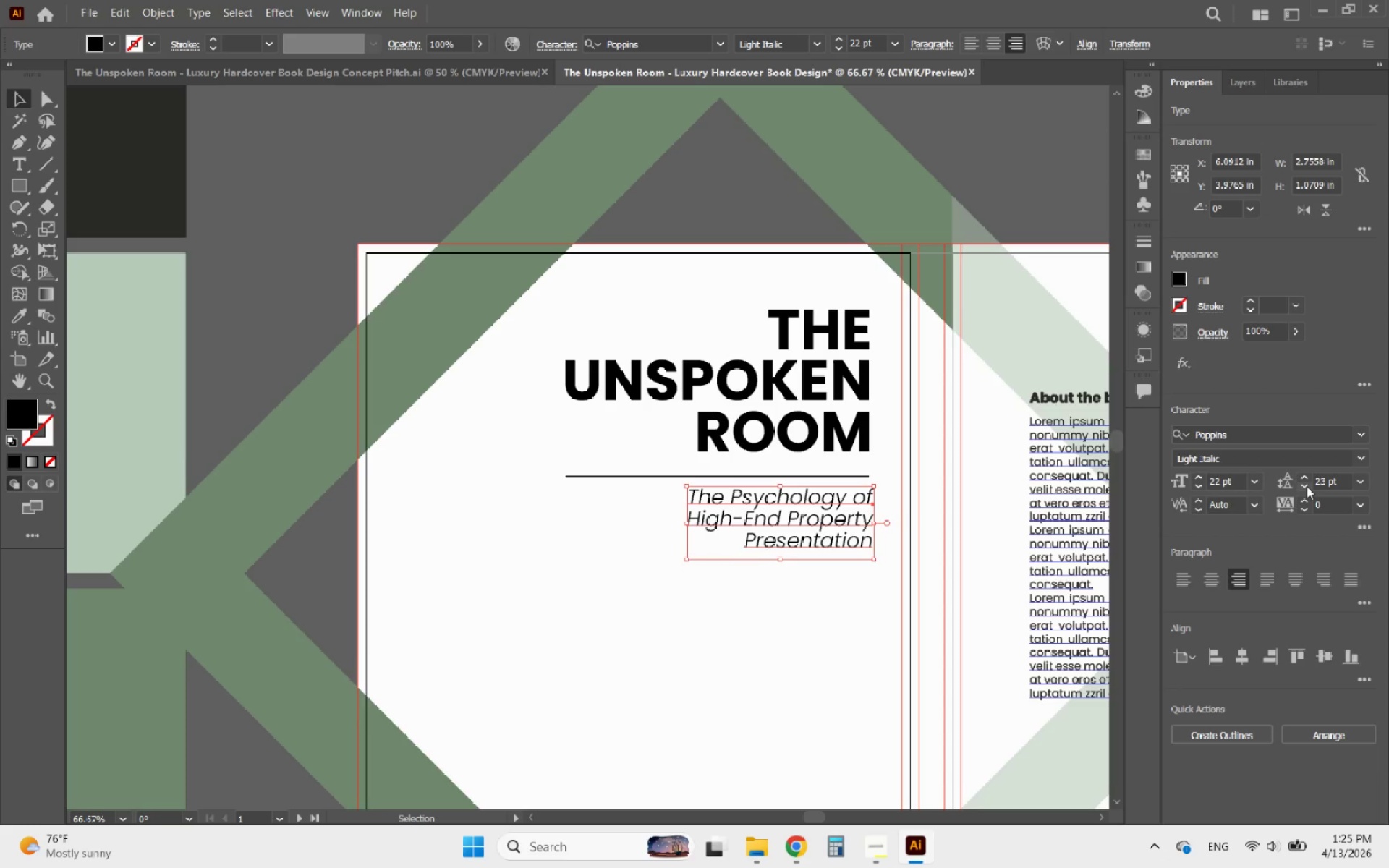 
triple_click([1307, 486])
 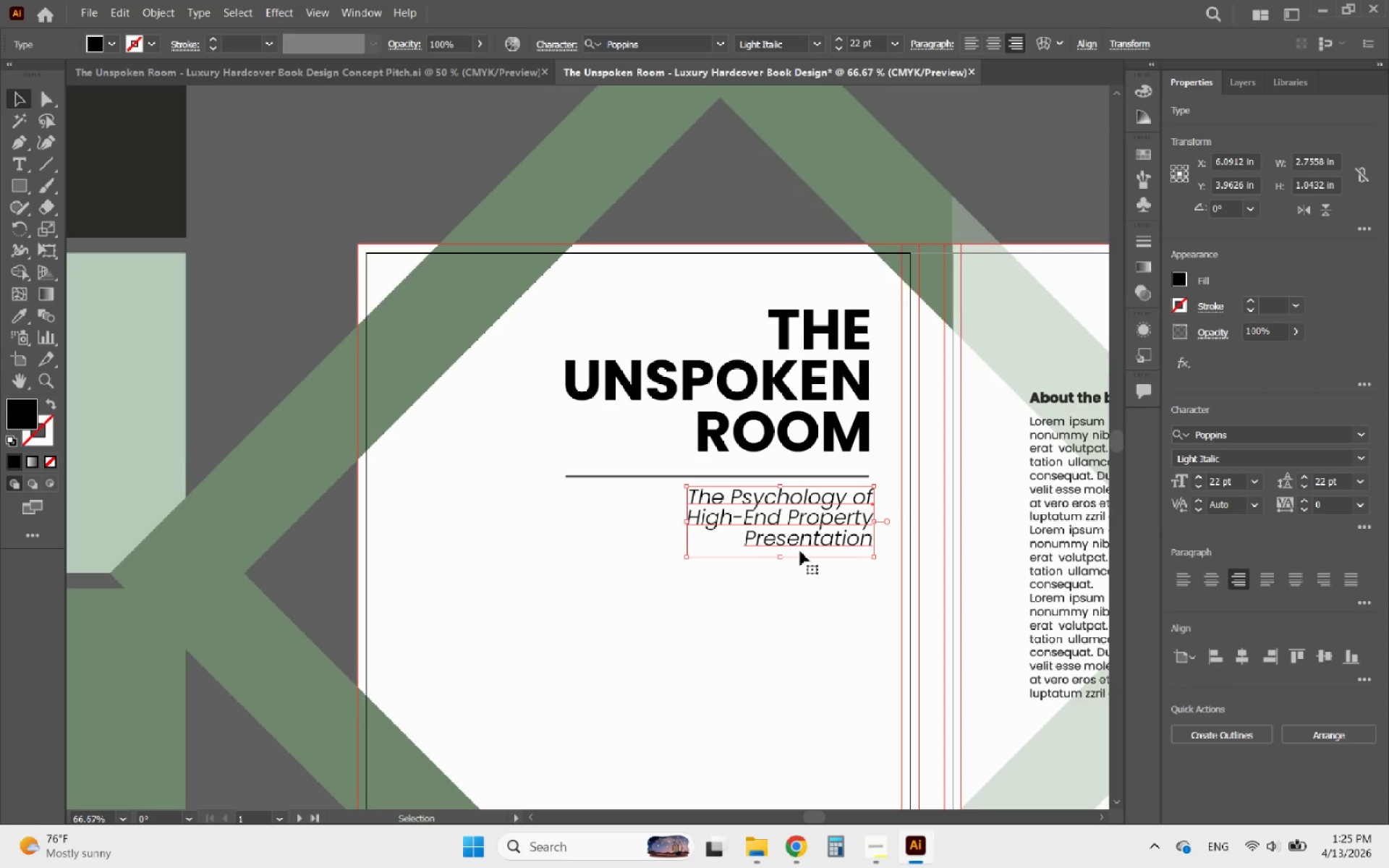 
double_click([748, 541])
 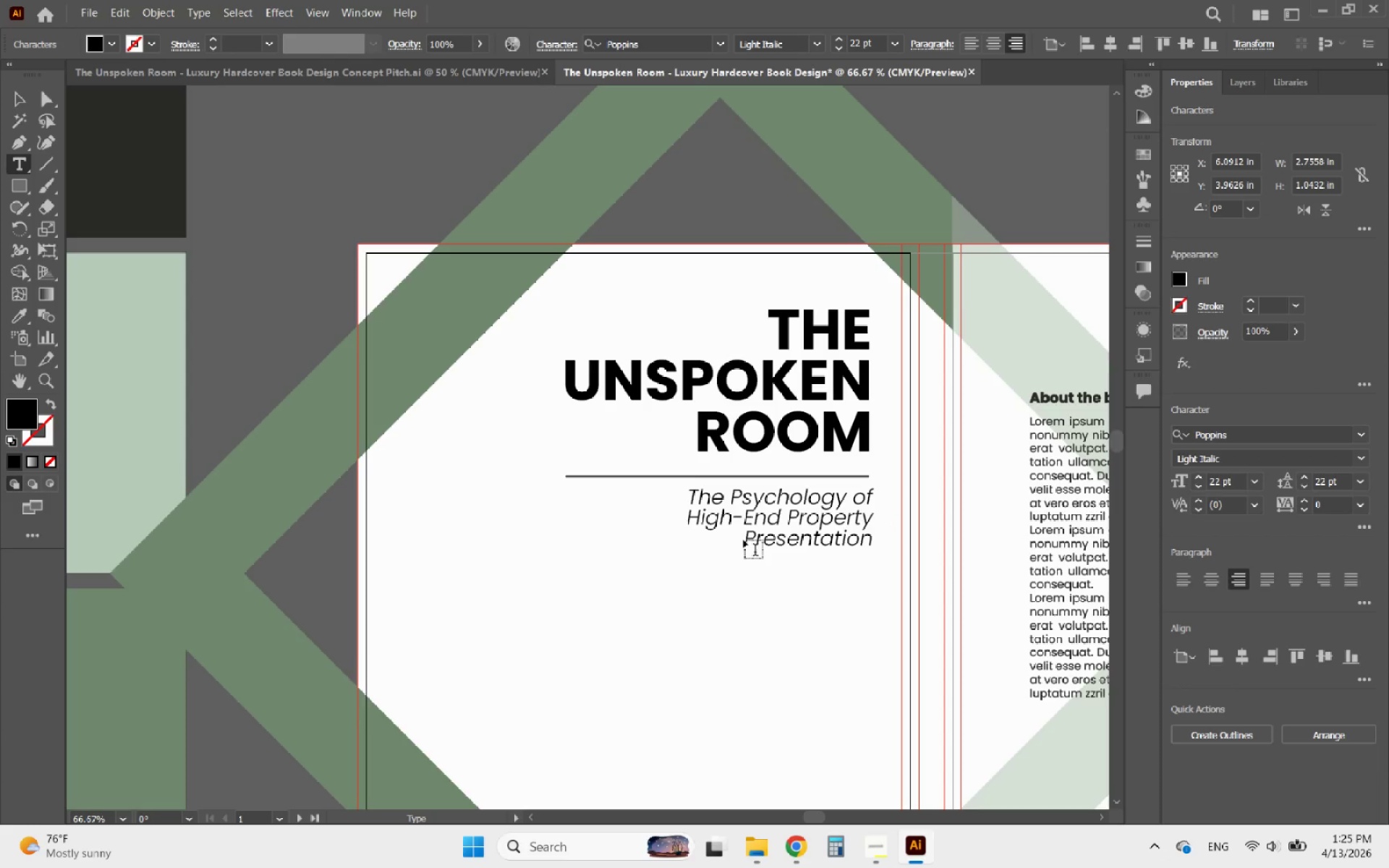 
key(Backspace)
 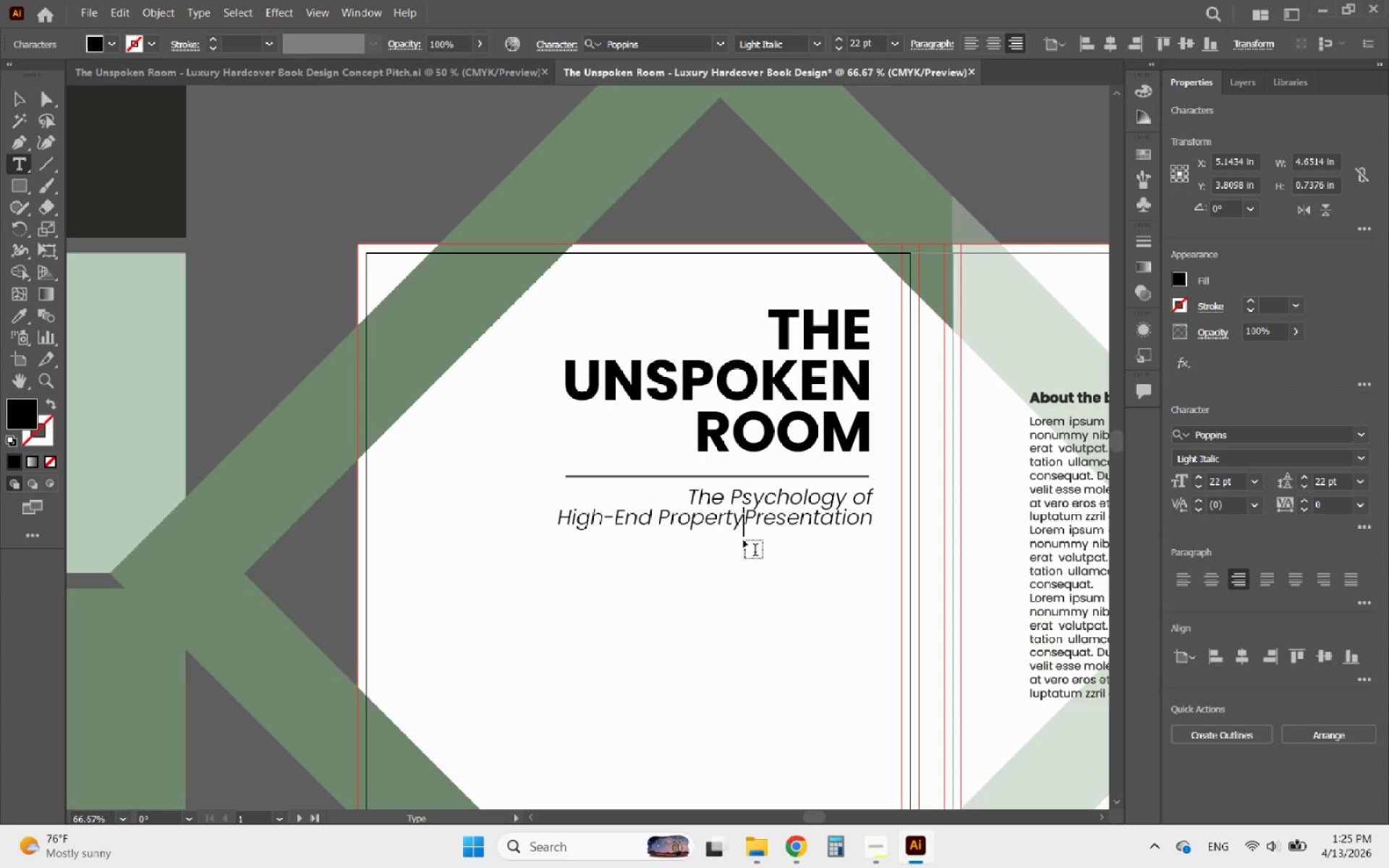 
key(Space)
 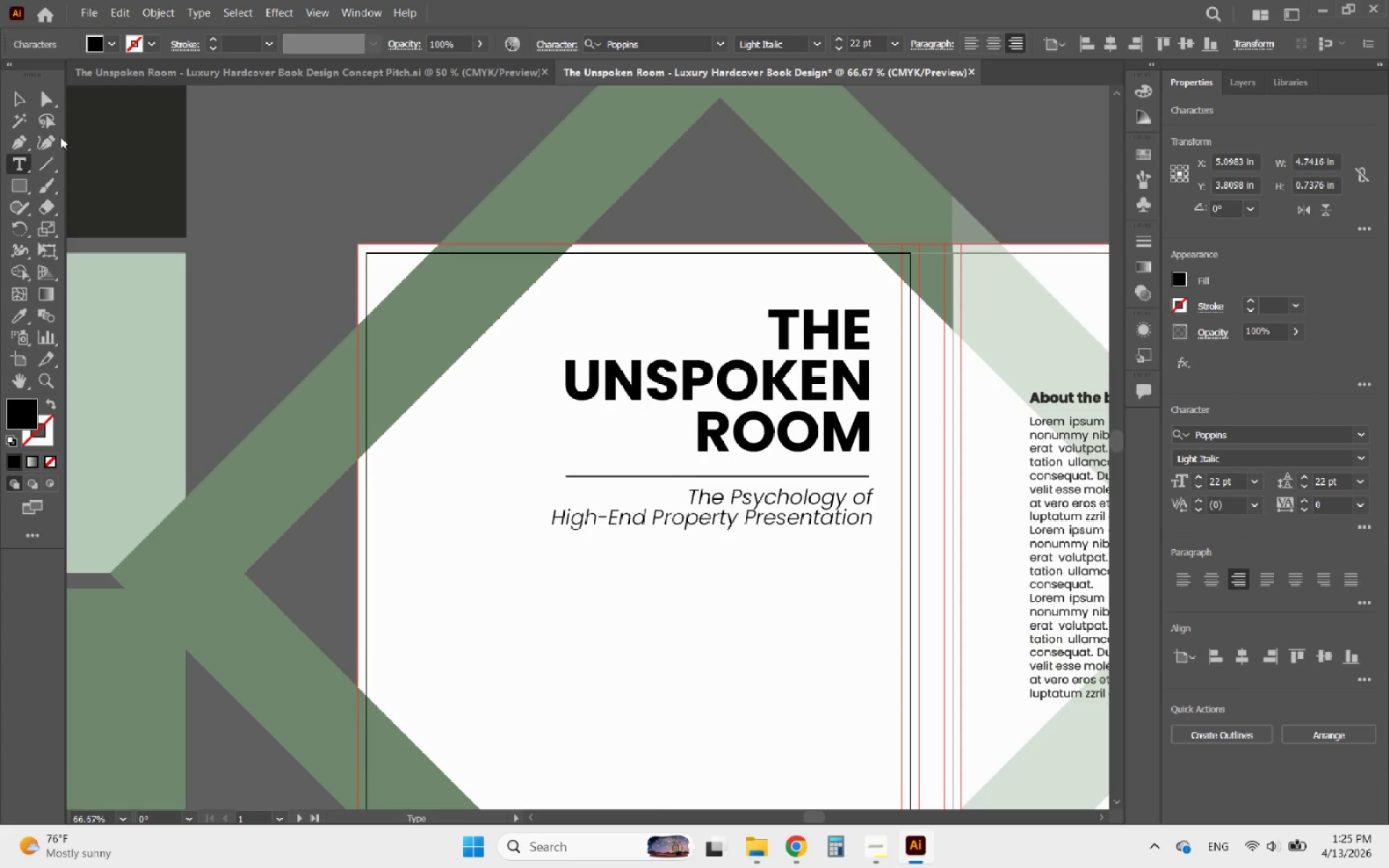 
left_click([25, 100])
 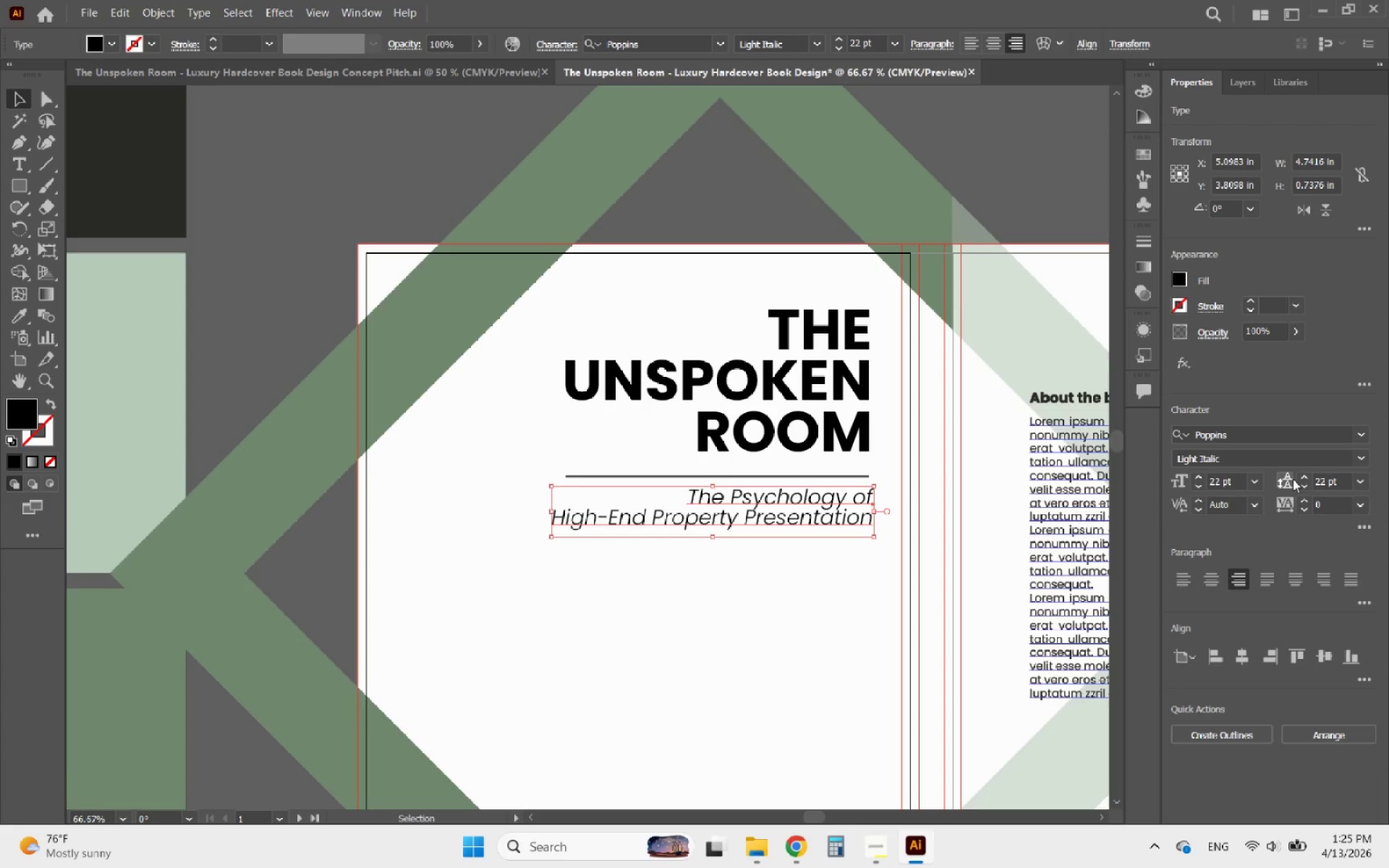 
left_click([1303, 478])
 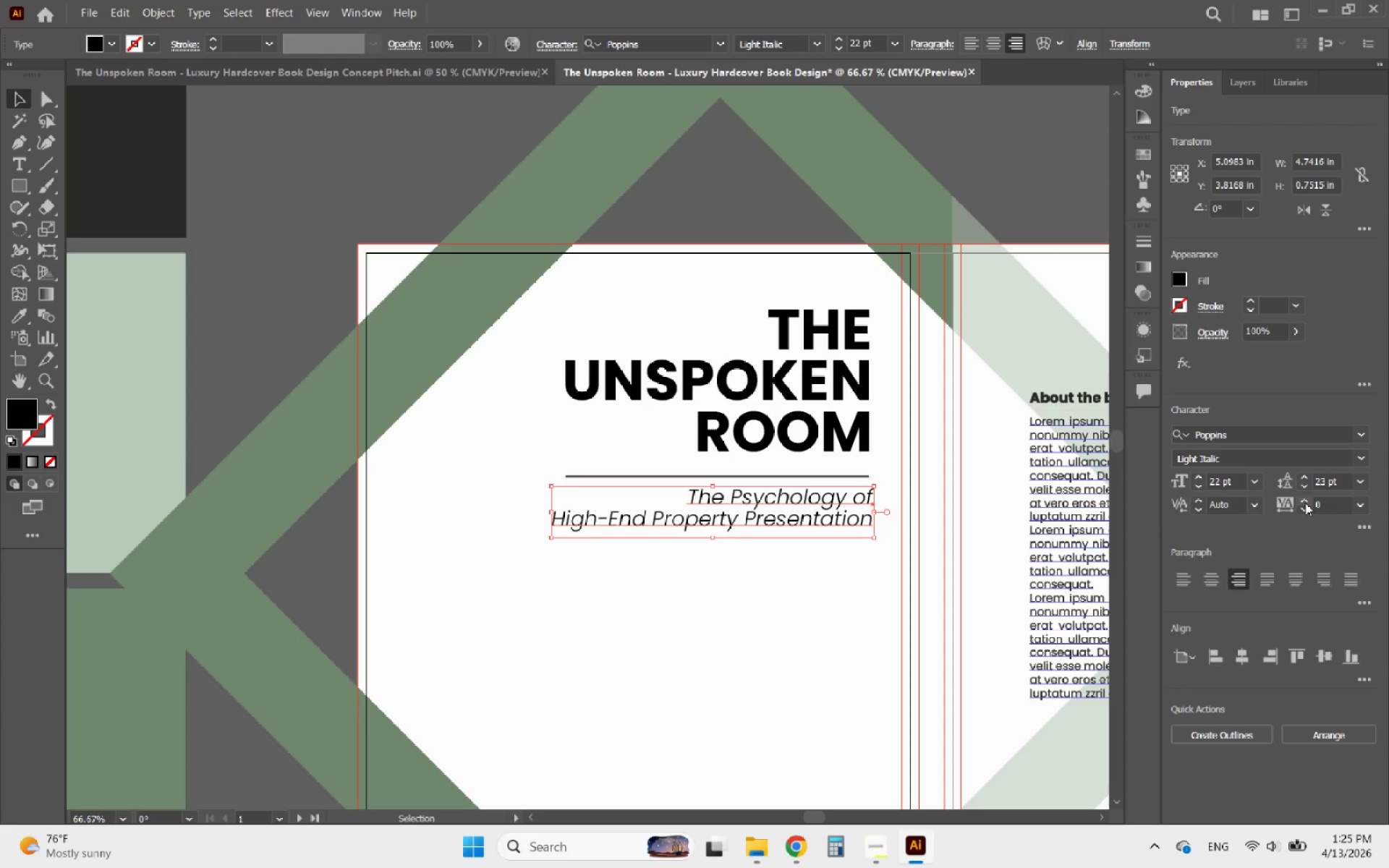 
left_click([791, 575])
 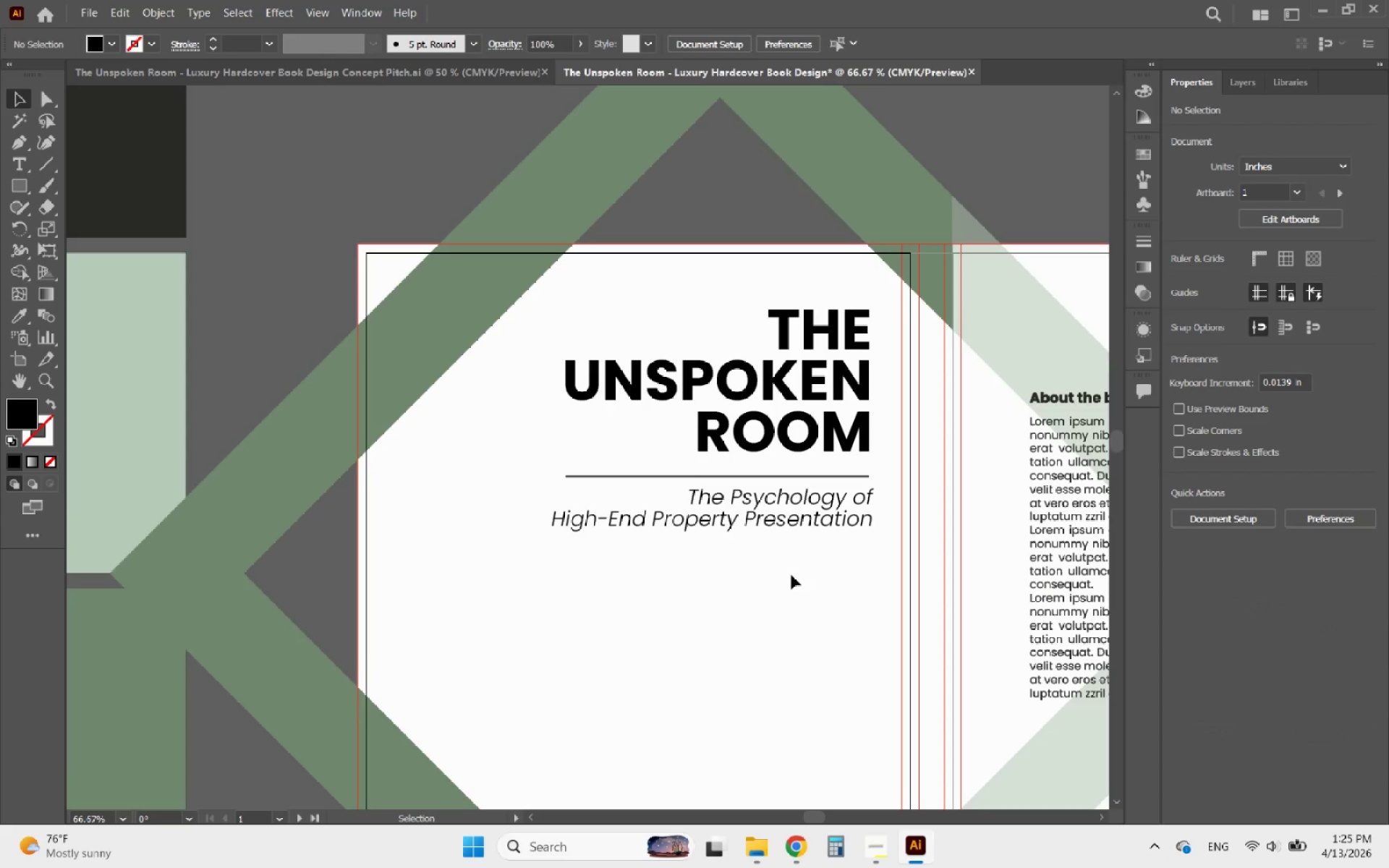 
hold_key(key=AltLeft, duration=1.06)
scroll: coordinate [791, 575], scroll_direction: down, amount: 2.0
 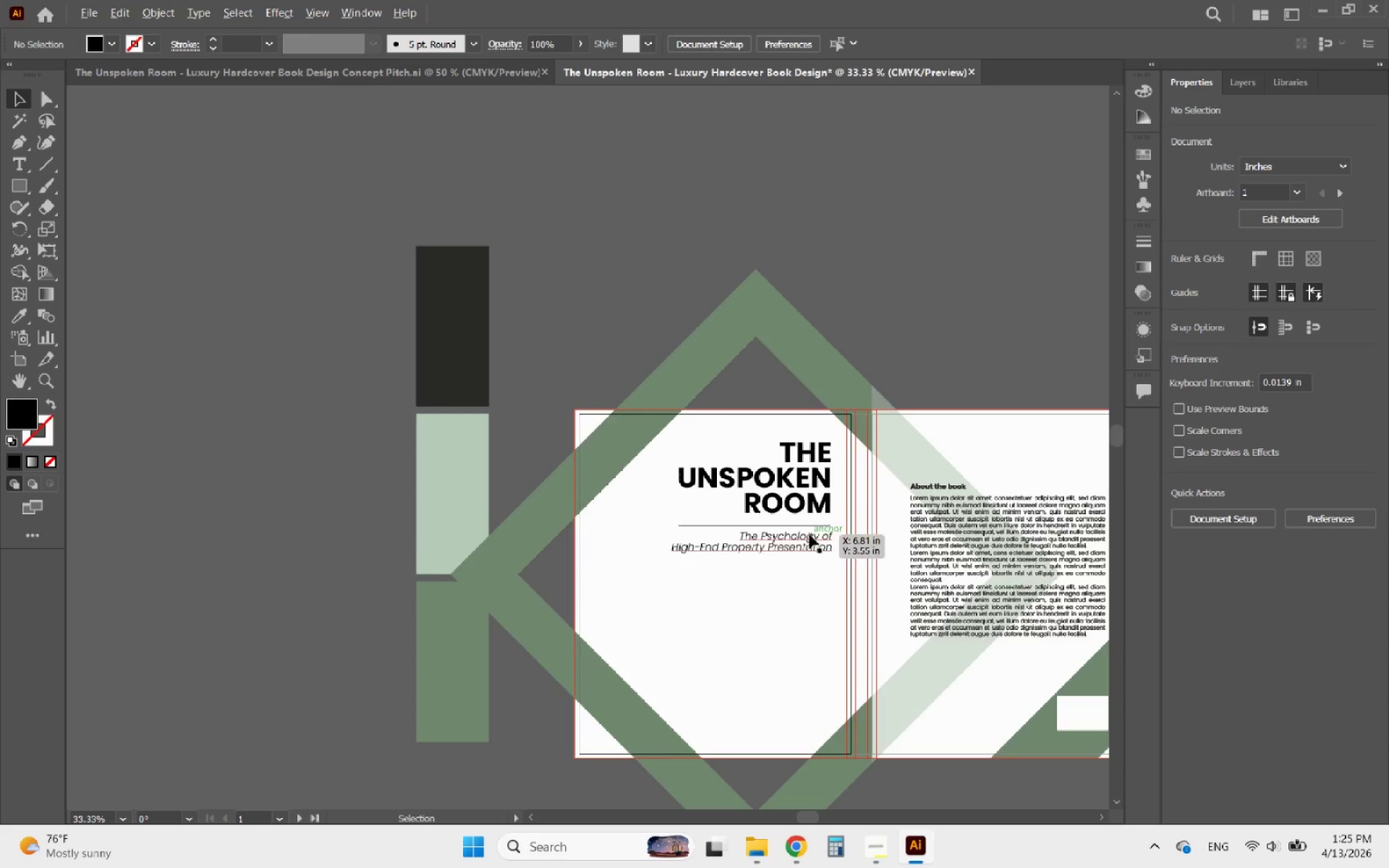 
left_click([807, 542])
 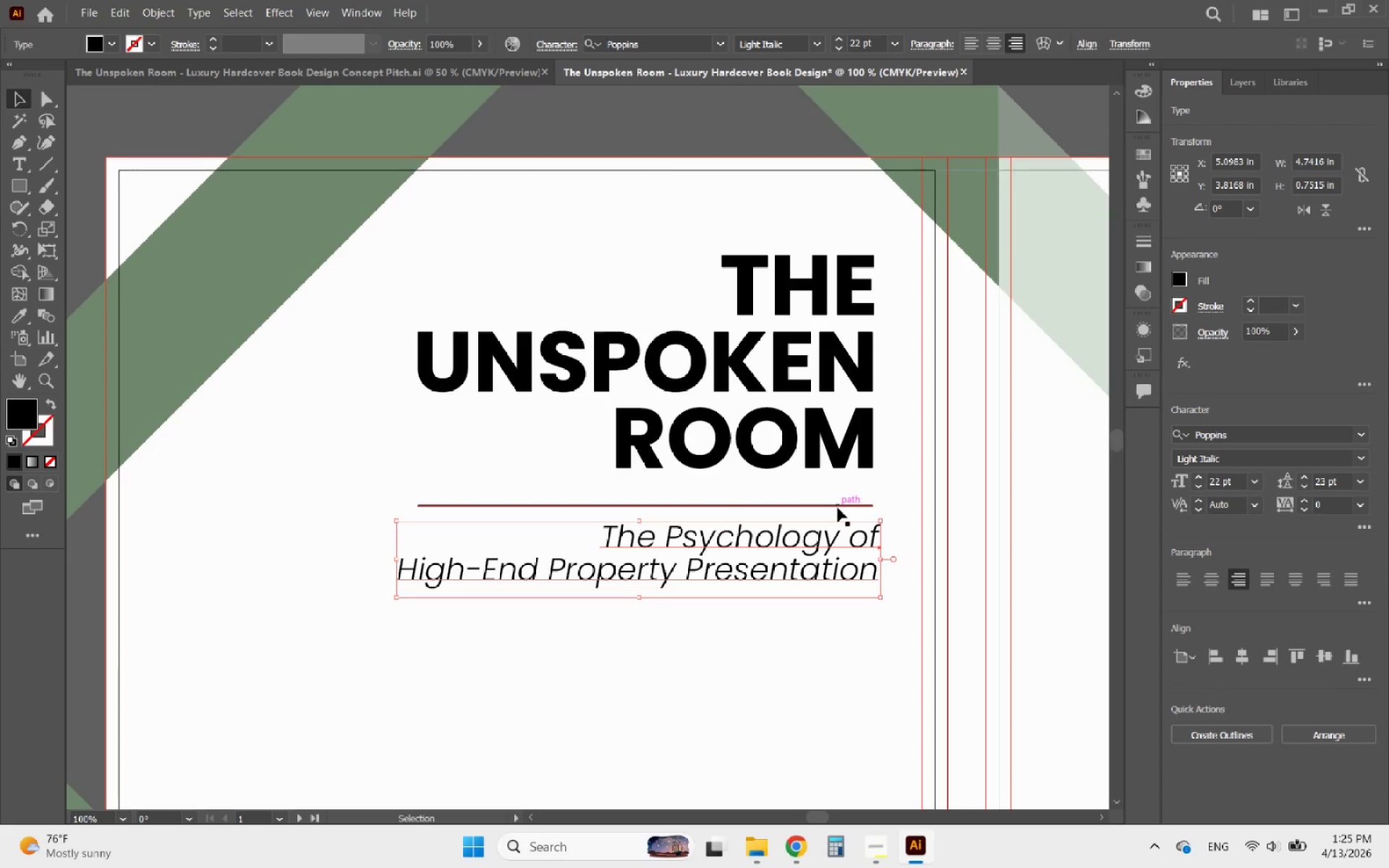 
scroll: coordinate [810, 535], scroll_direction: up, amount: 3.0
 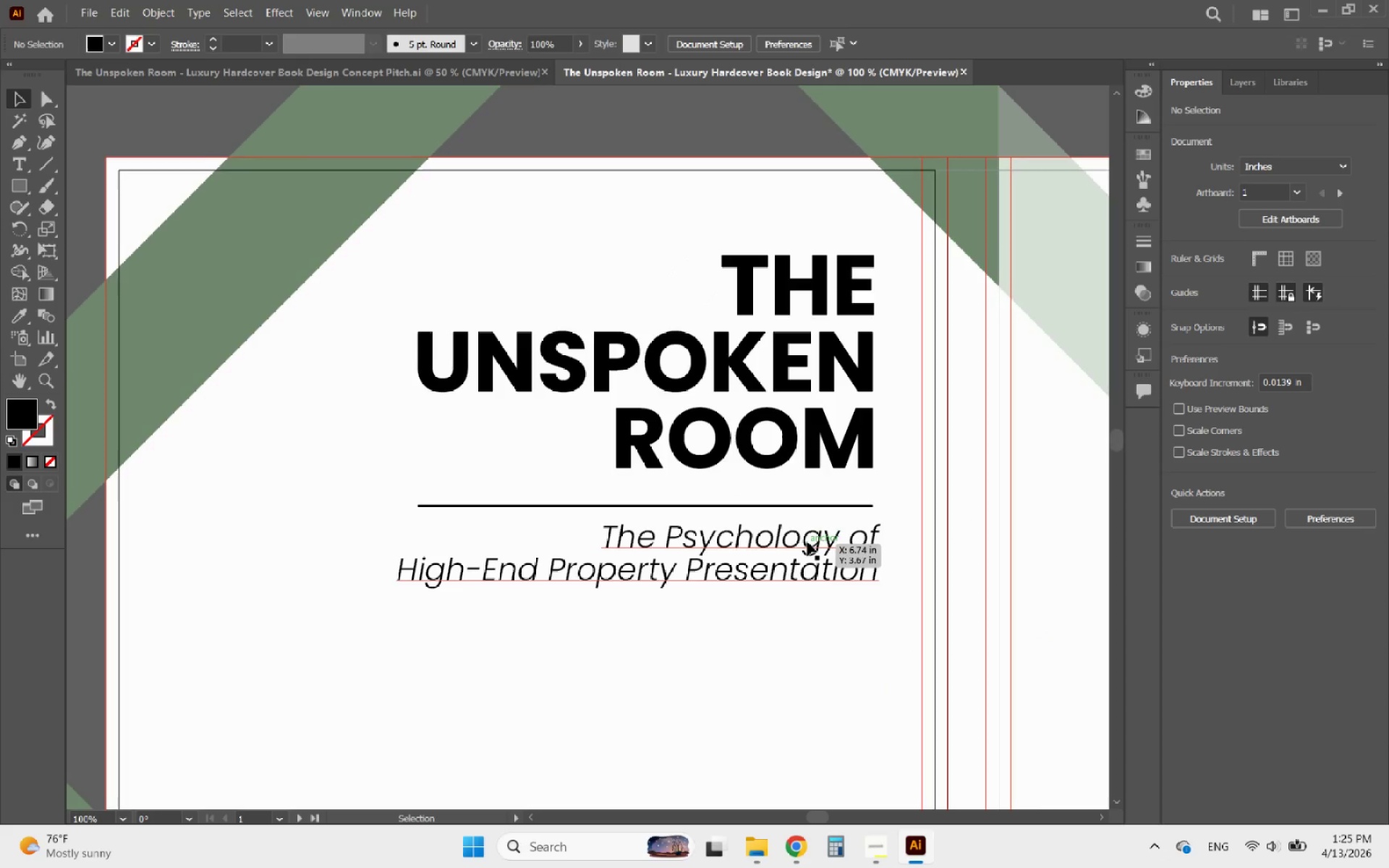 
left_click([838, 508])
 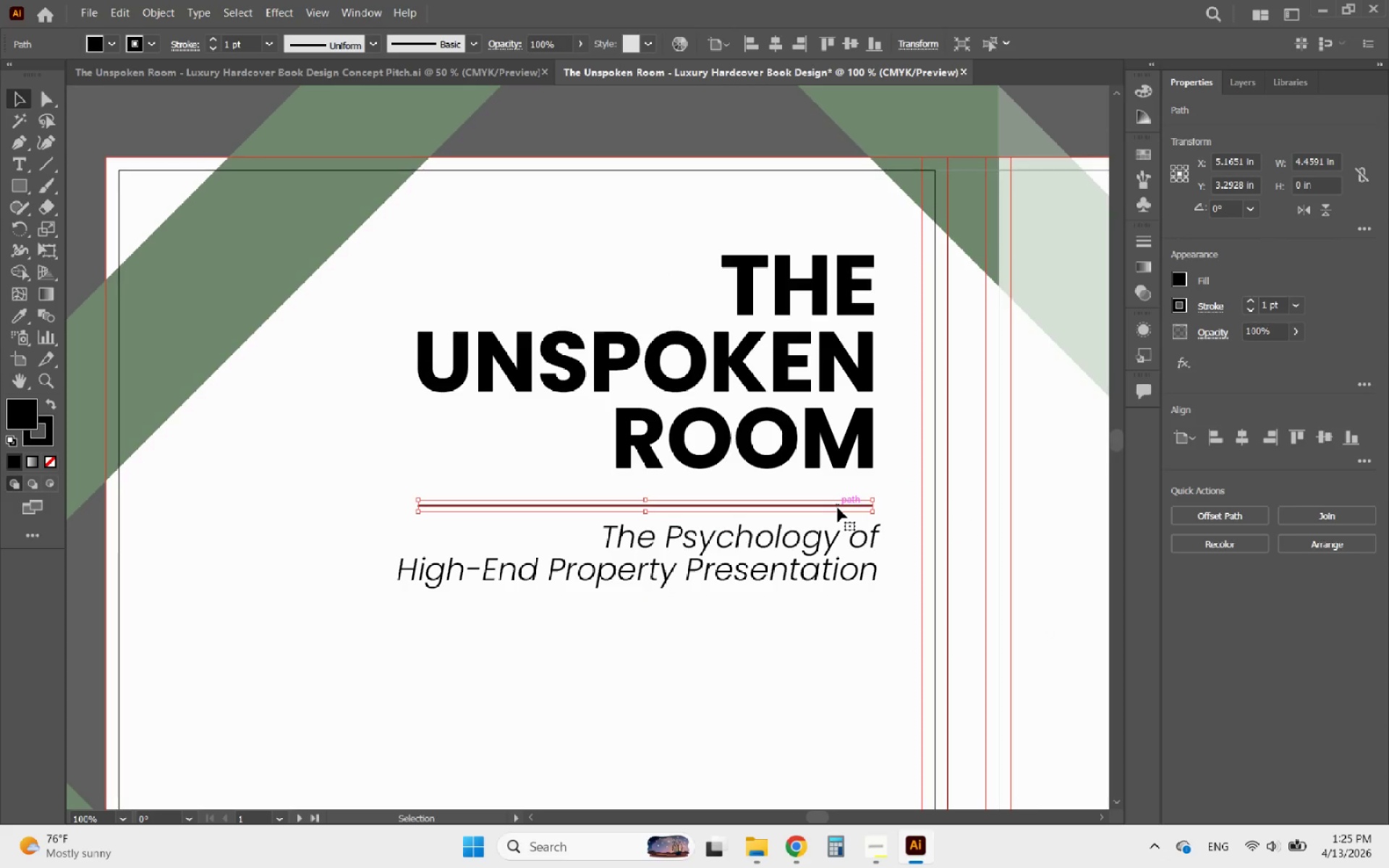 
key(ArrowUp)
 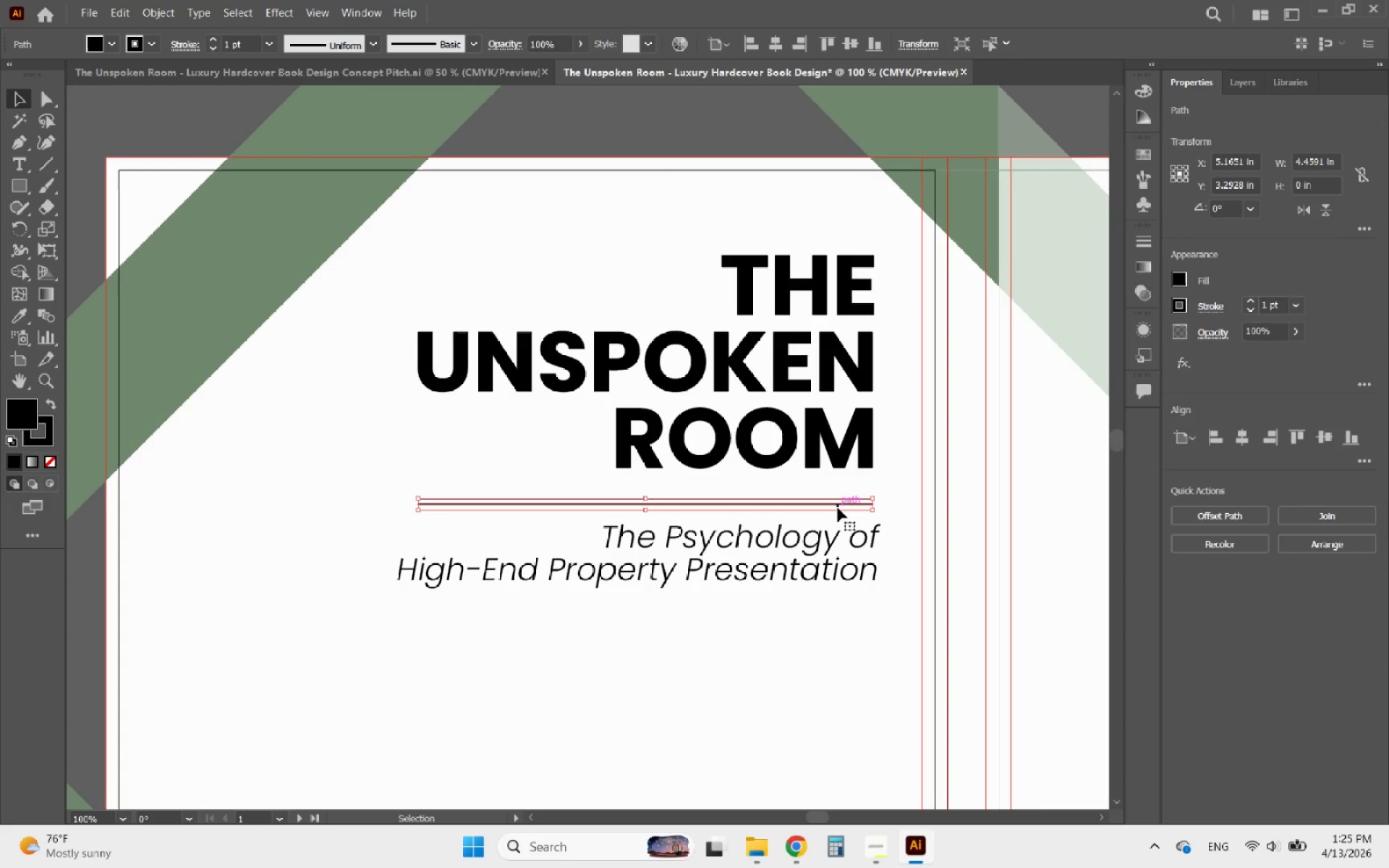 
key(ArrowUp)
 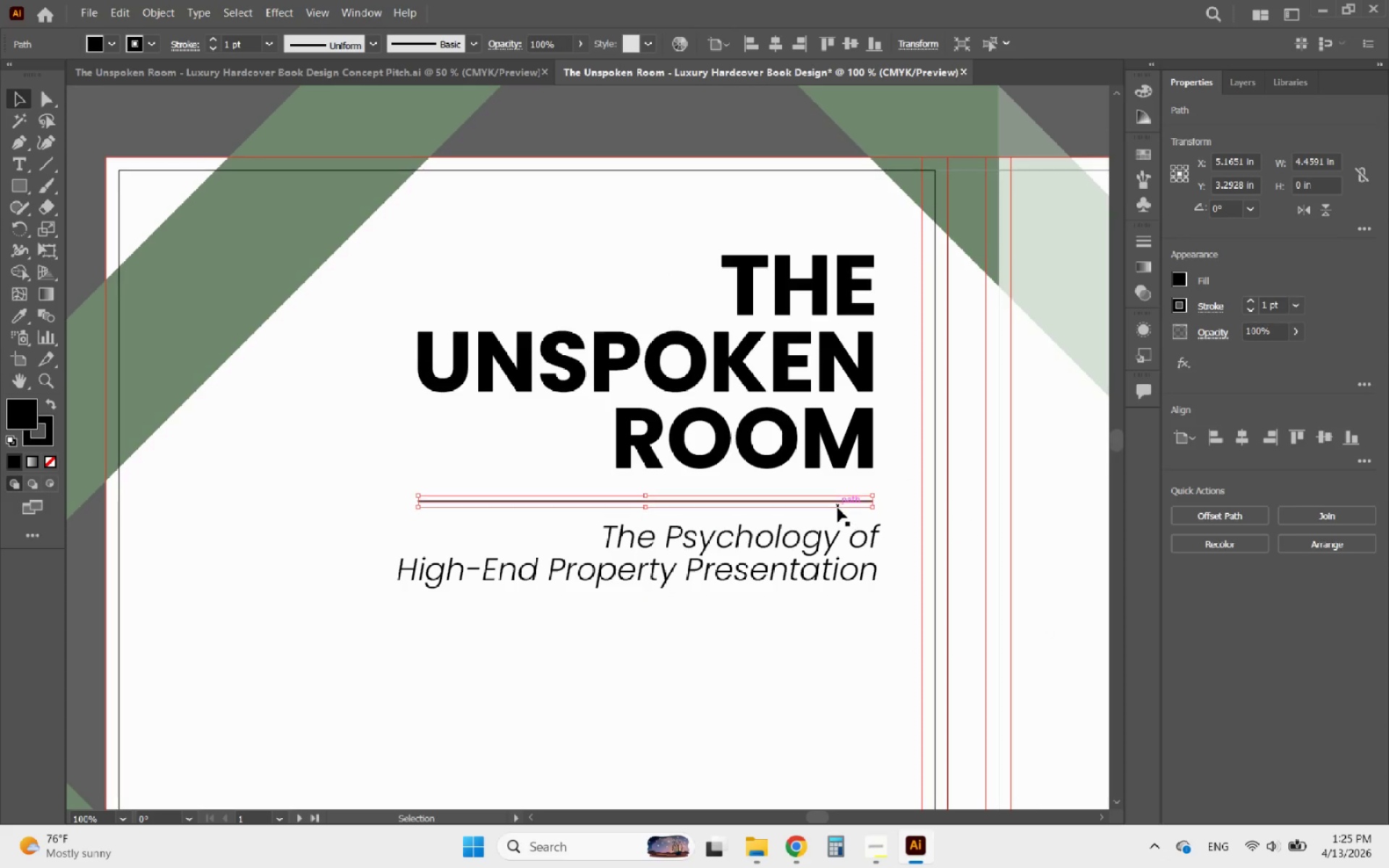 
key(ArrowUp)
 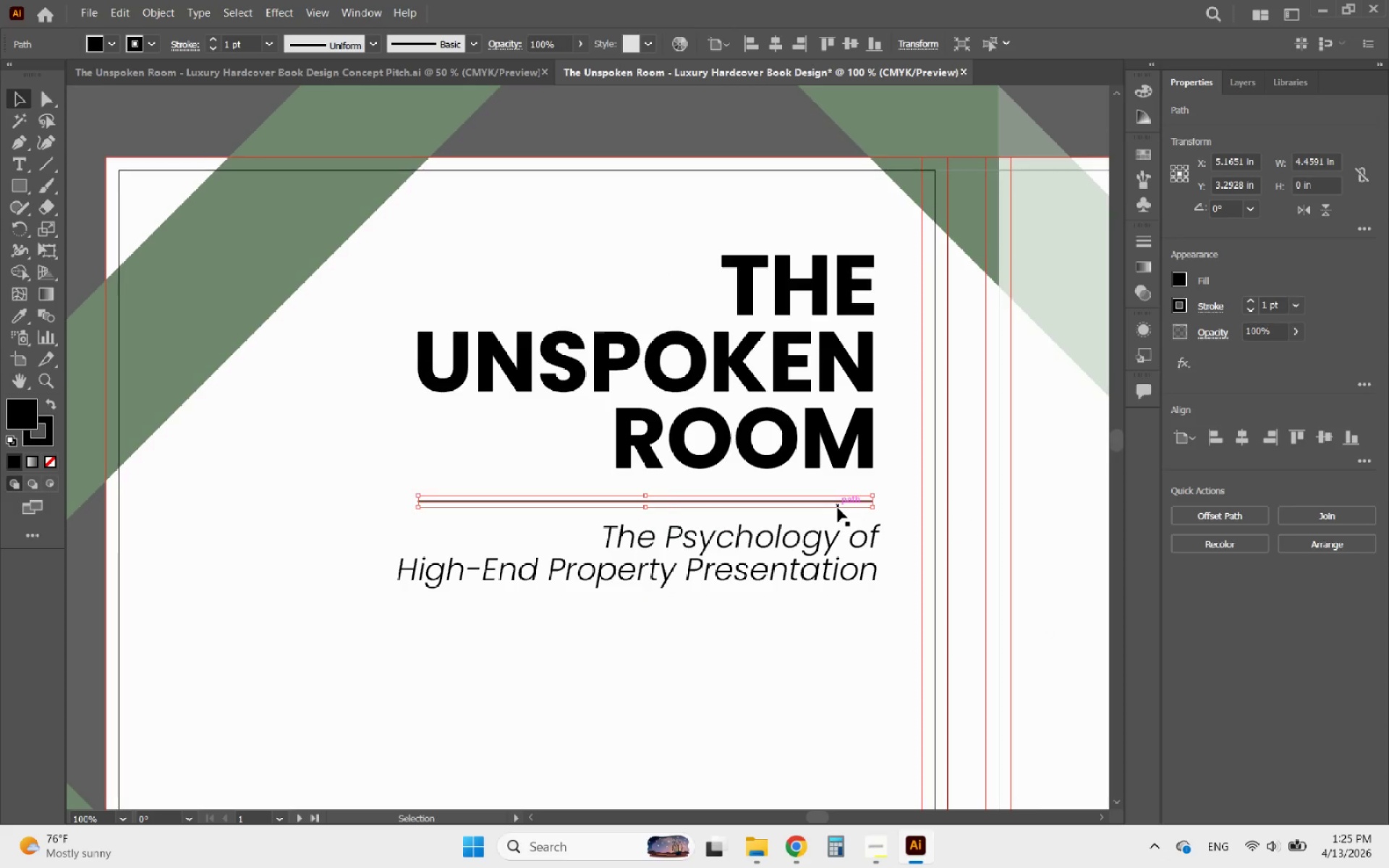 
key(ArrowUp)
 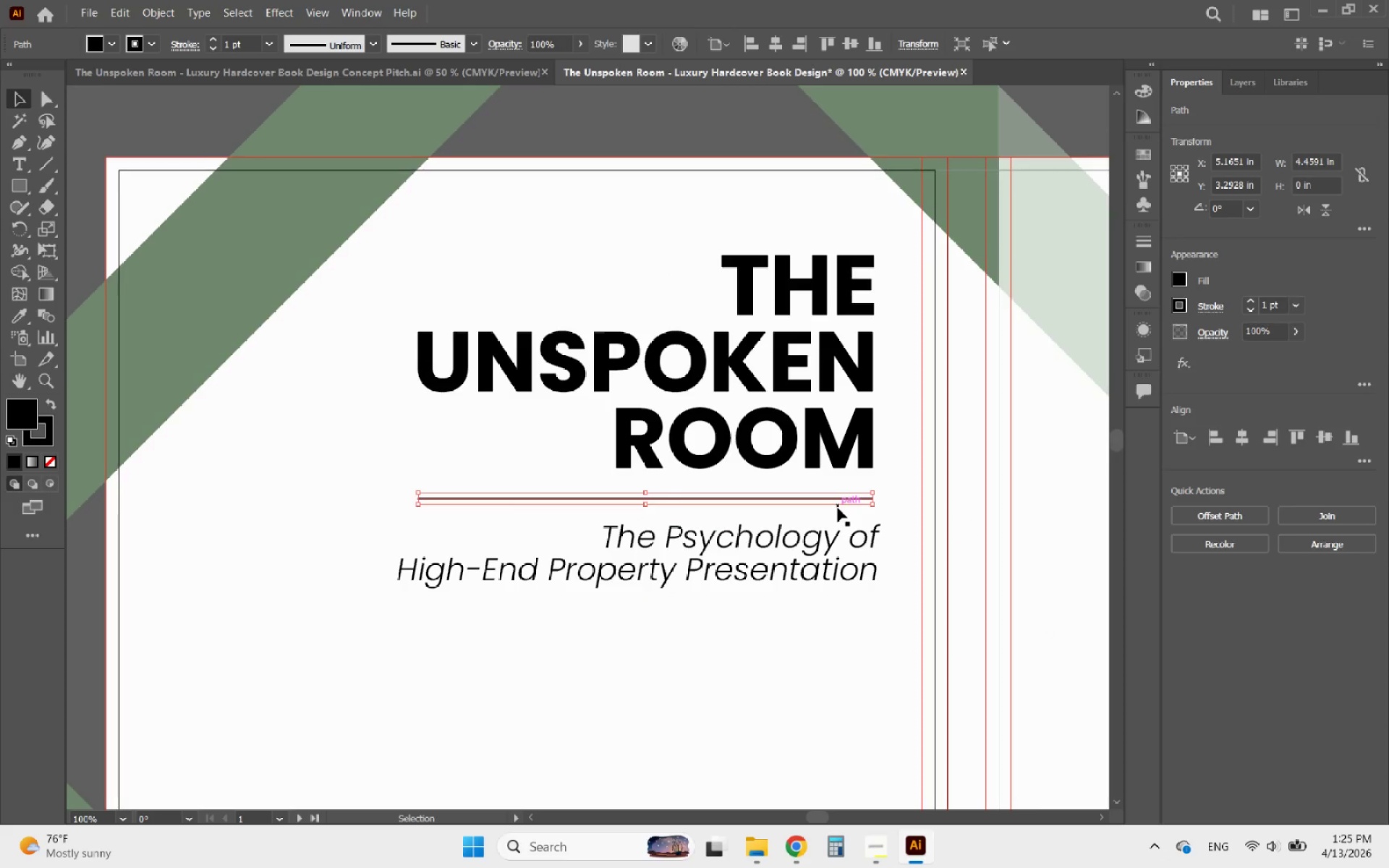 
key(ArrowUp)
 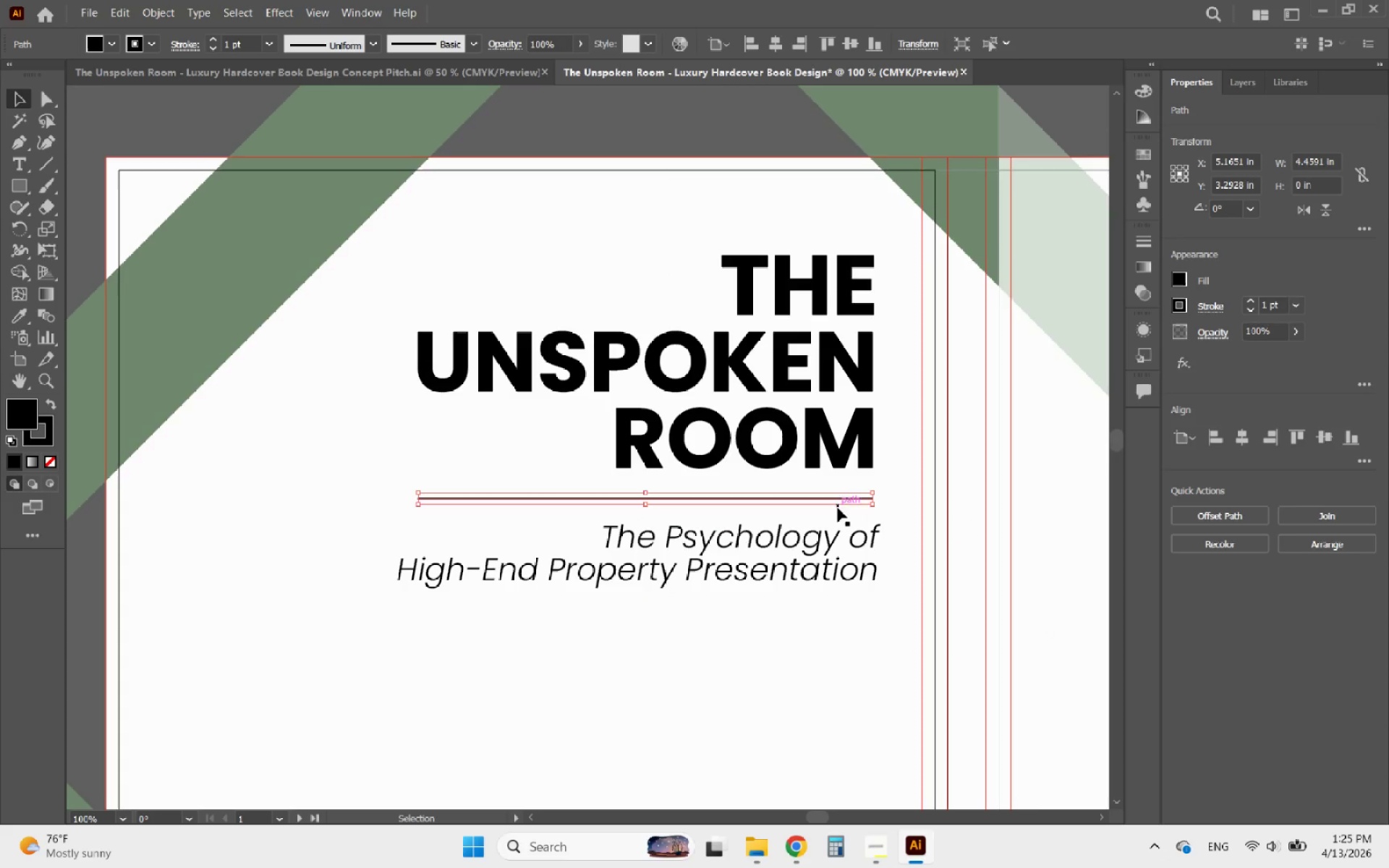 
key(ArrowUp)
 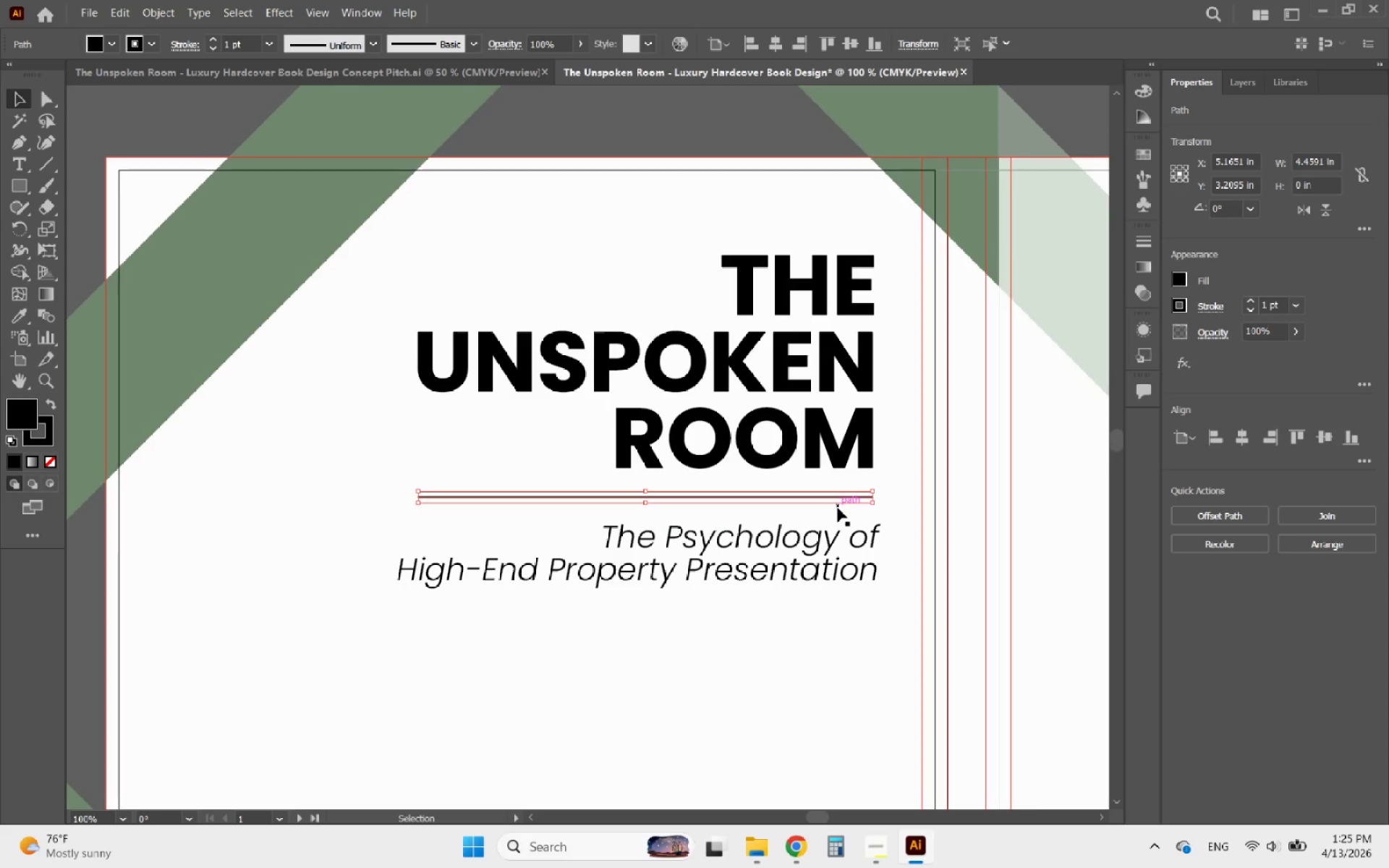 
key(ArrowUp)
 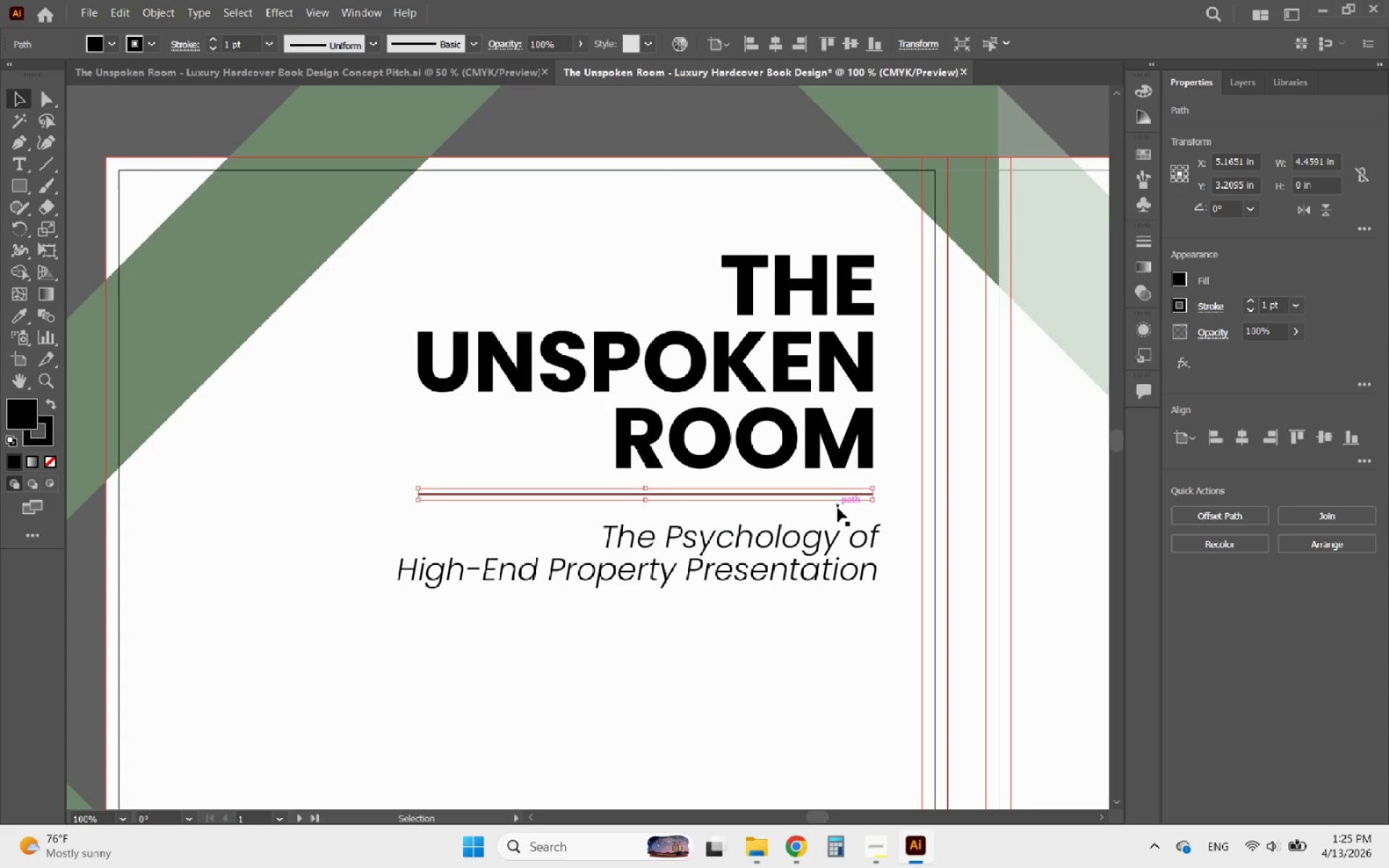 
key(ArrowUp)
 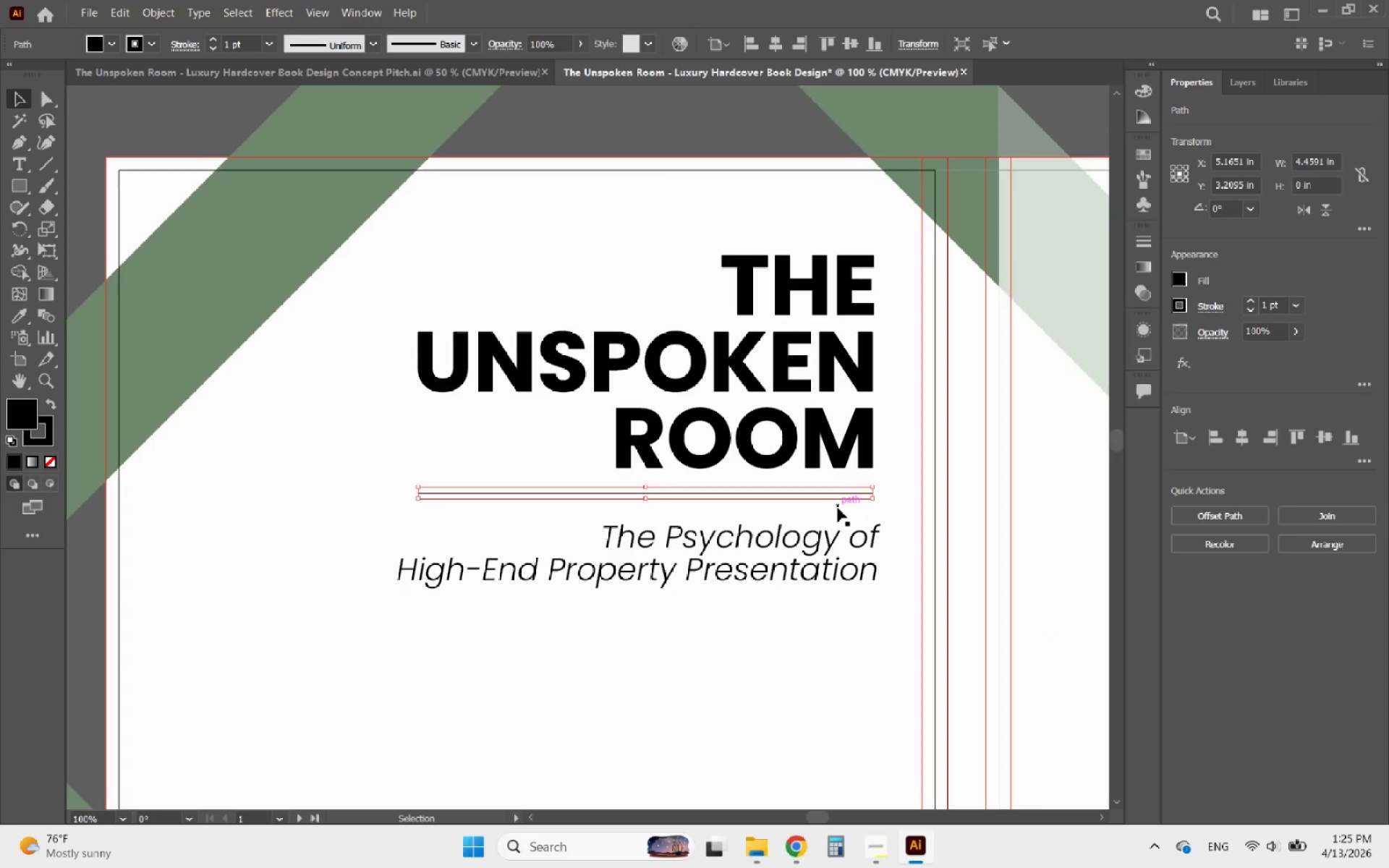 
key(ArrowUp)
 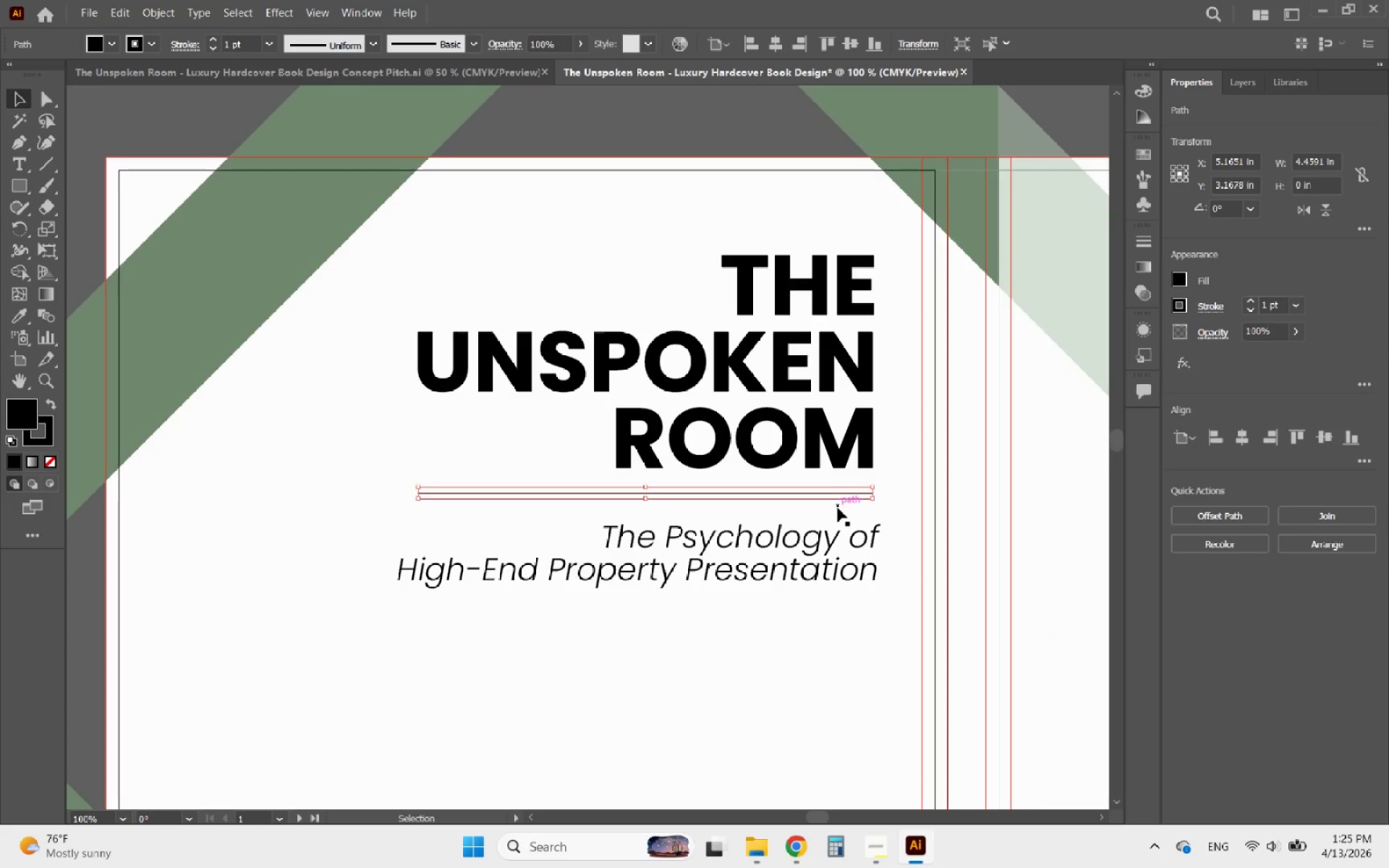 
key(ArrowUp)
 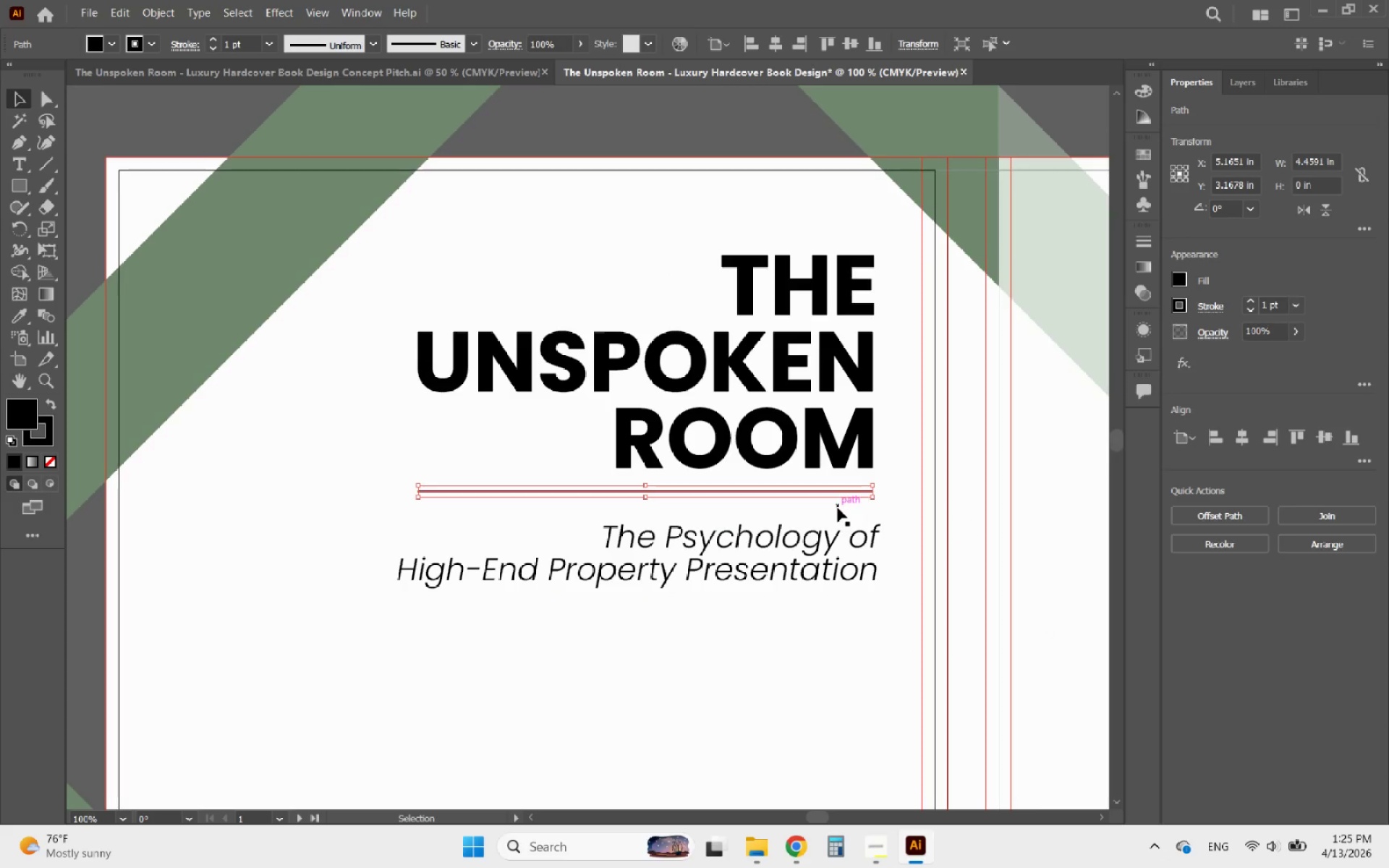 
key(ArrowUp)
 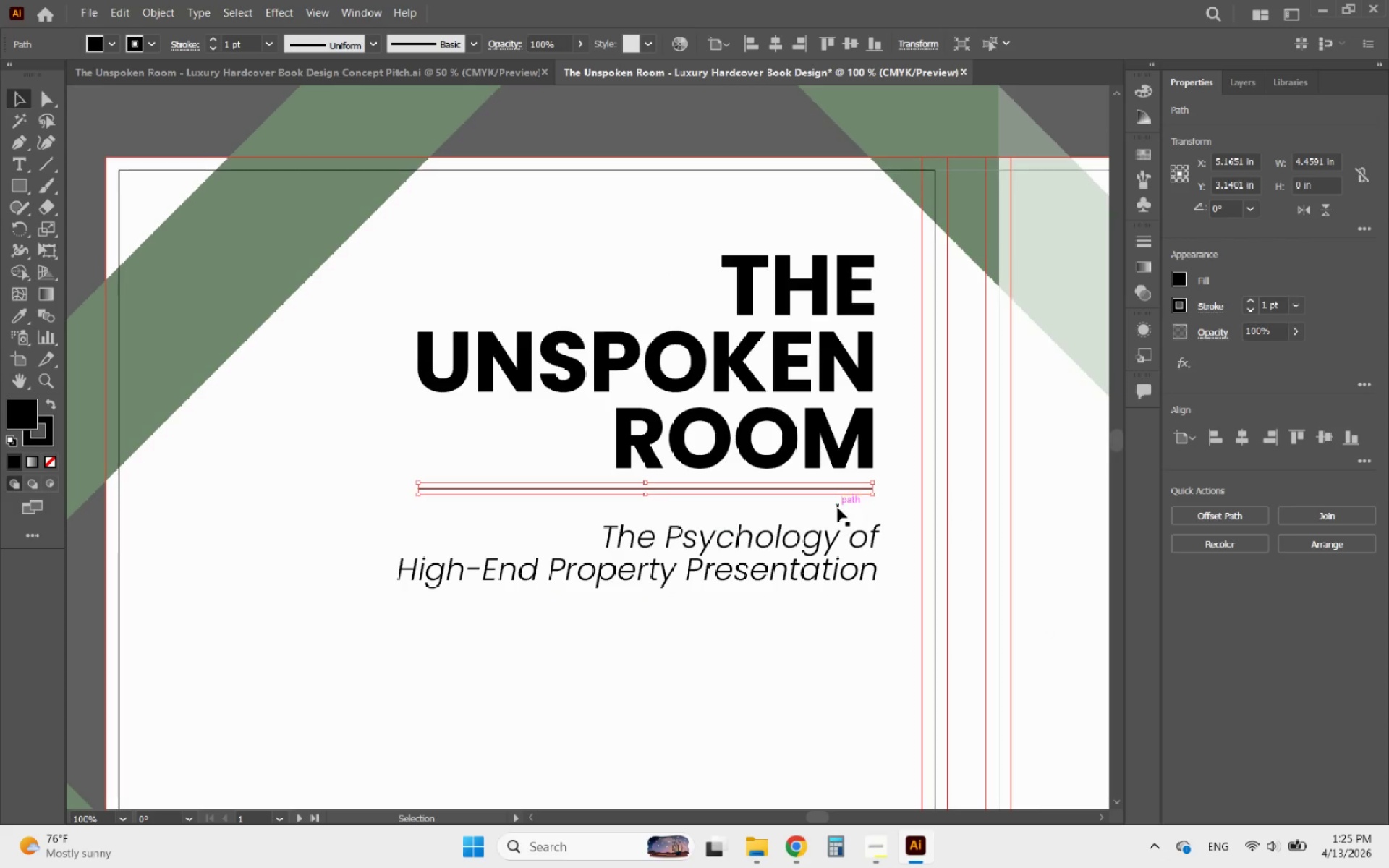 
key(ArrowUp)
 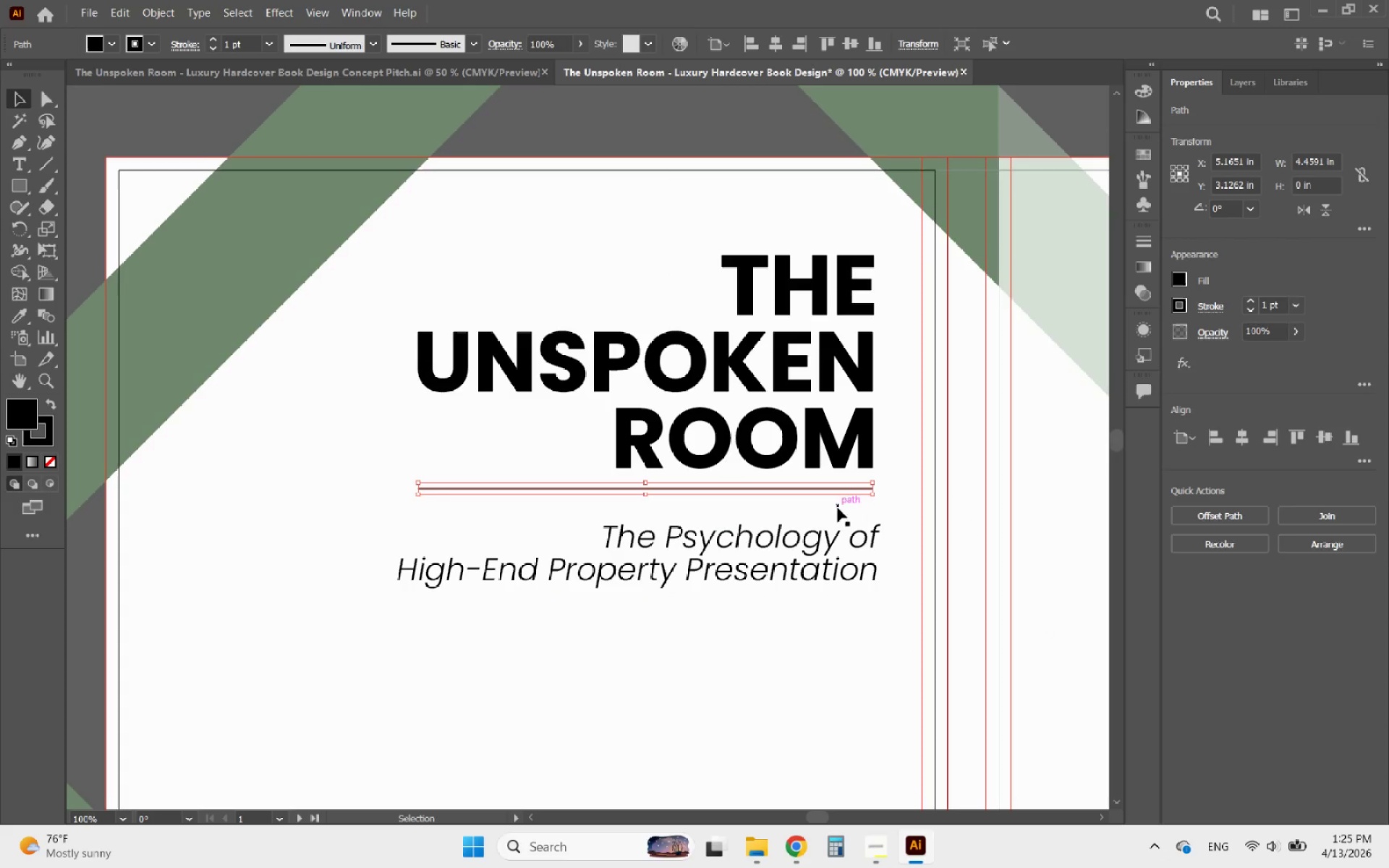 
left_click([808, 531])
 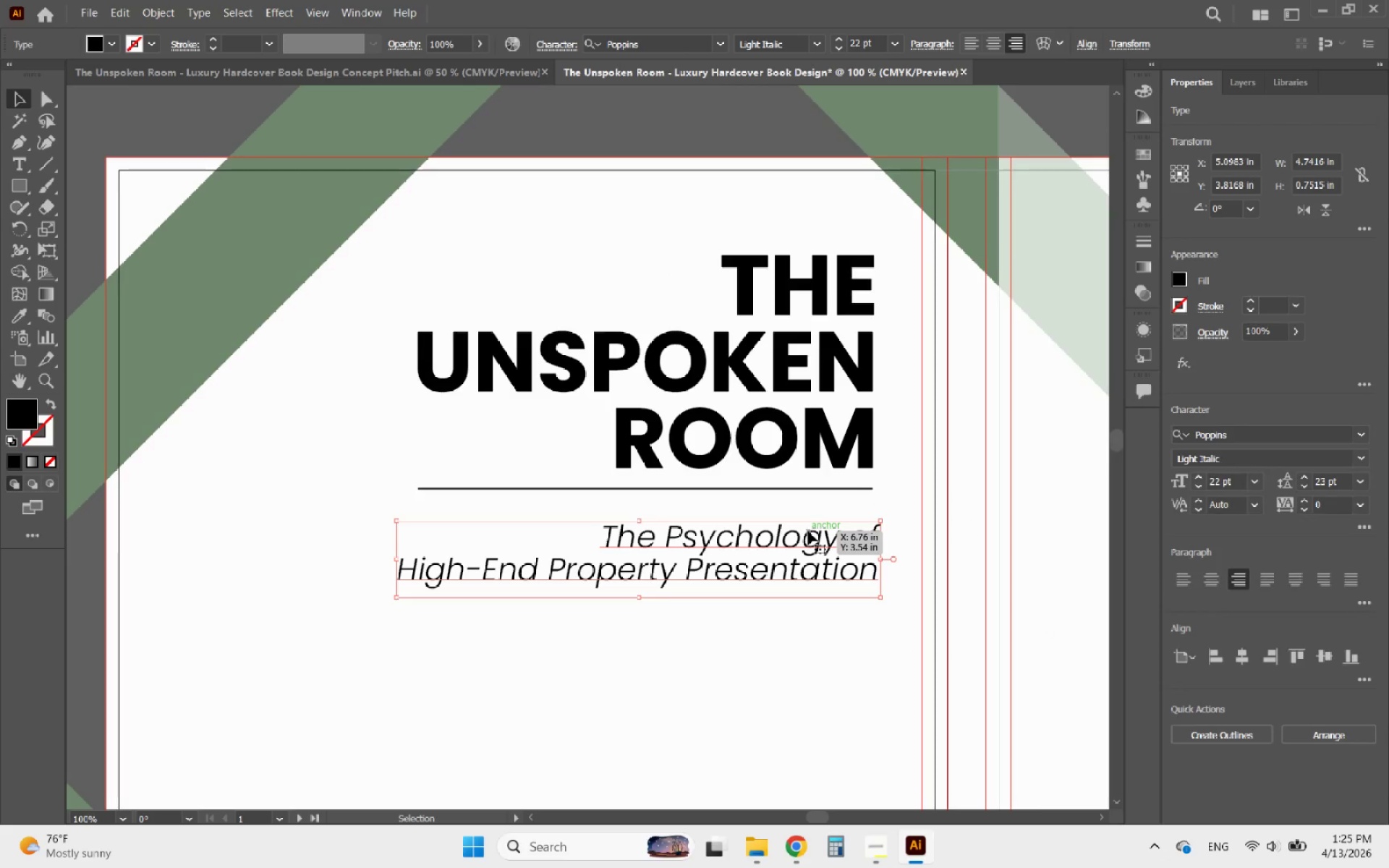 
hold_key(key=ArrowUp, duration=0.73)
 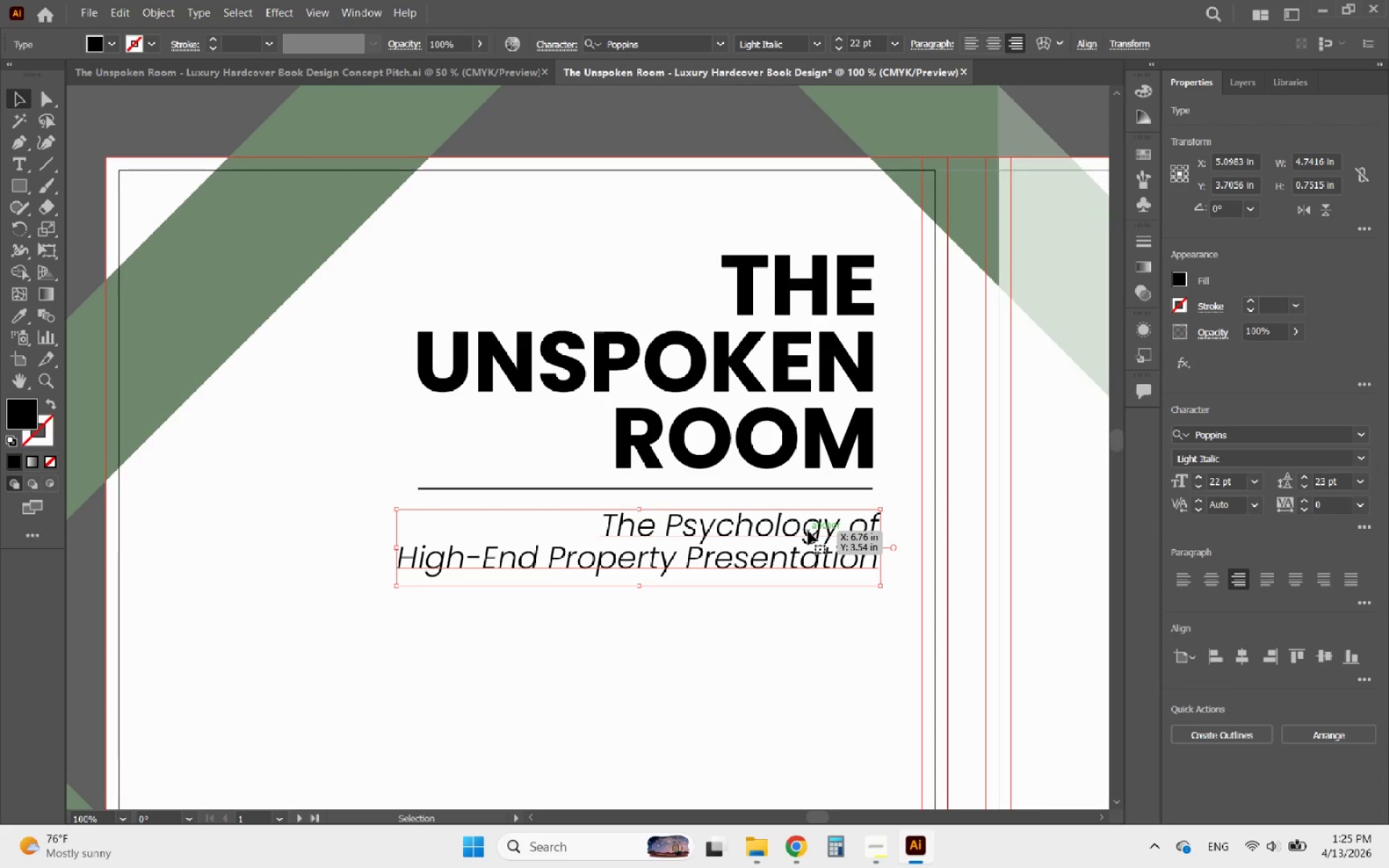 
key(ArrowUp)
 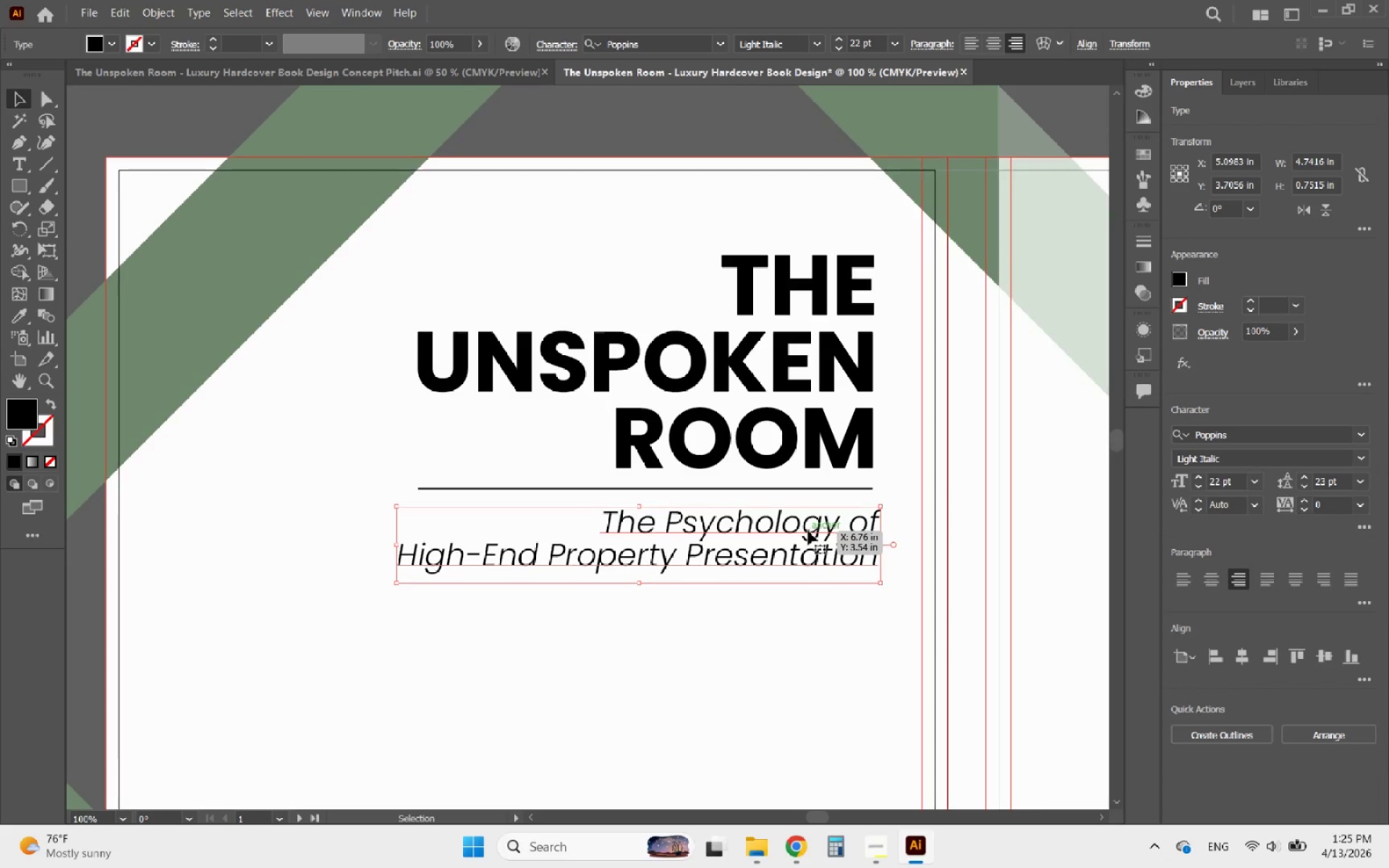 
key(ArrowUp)
 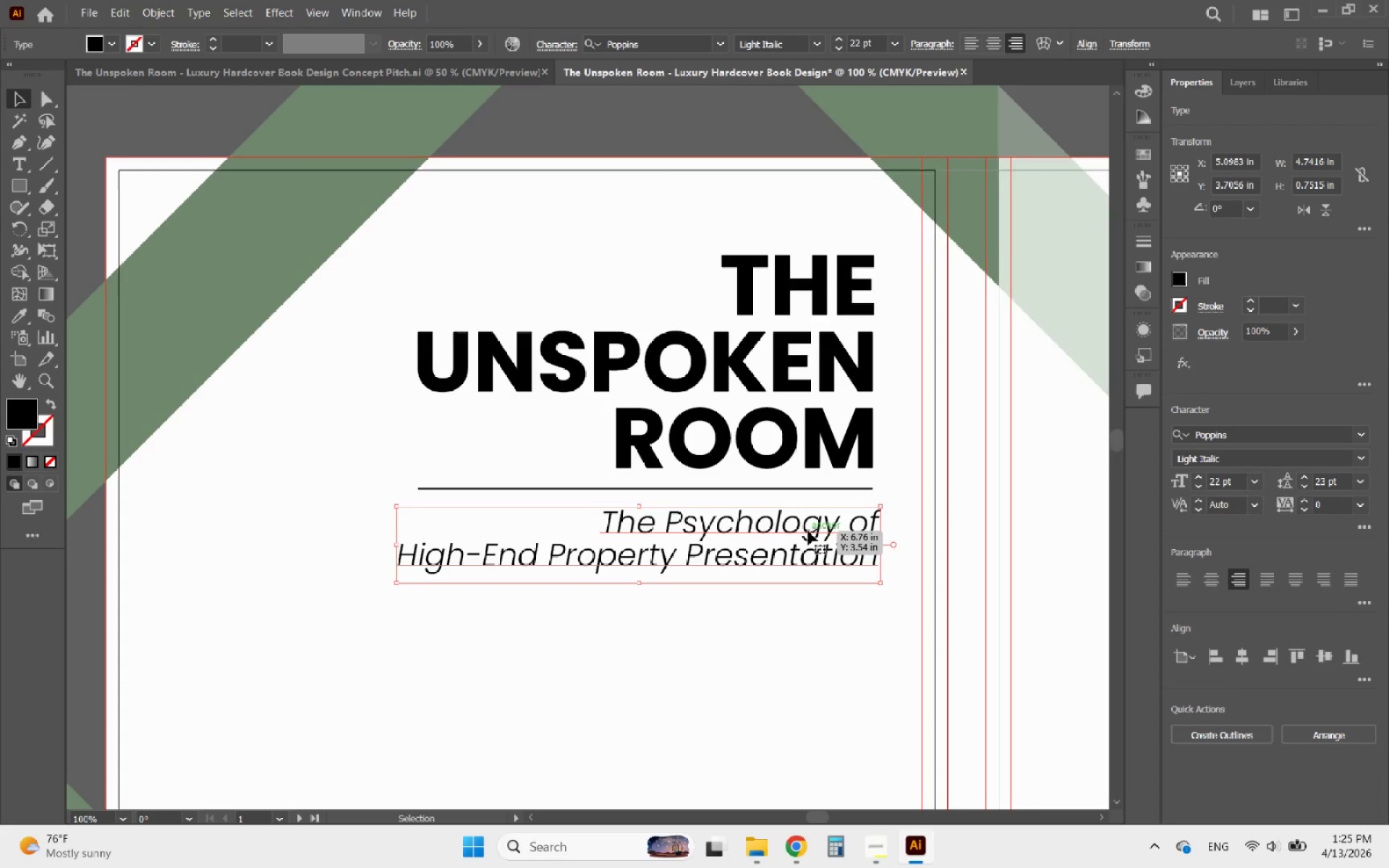 
key(ArrowUp)
 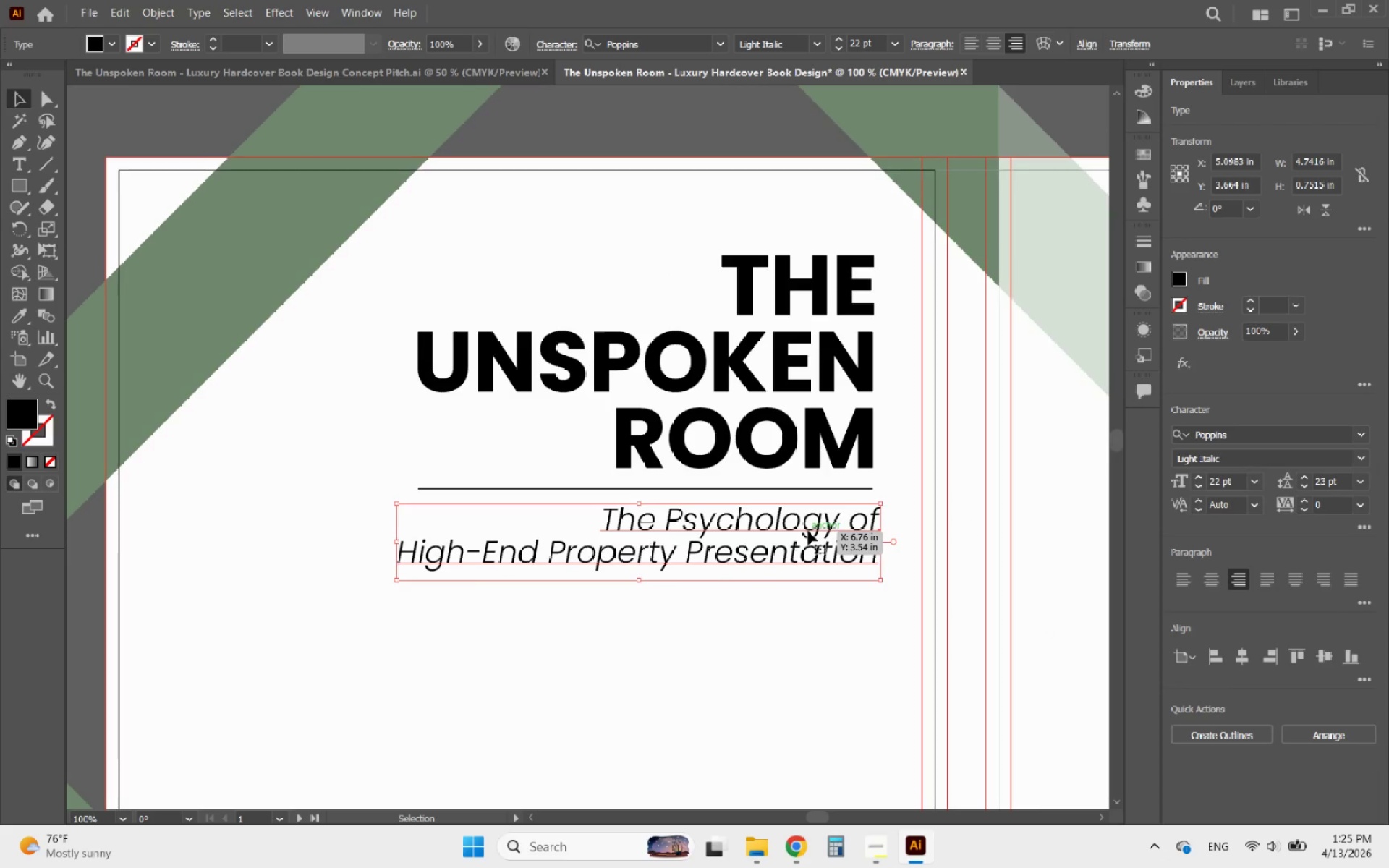 
key(ArrowUp)
 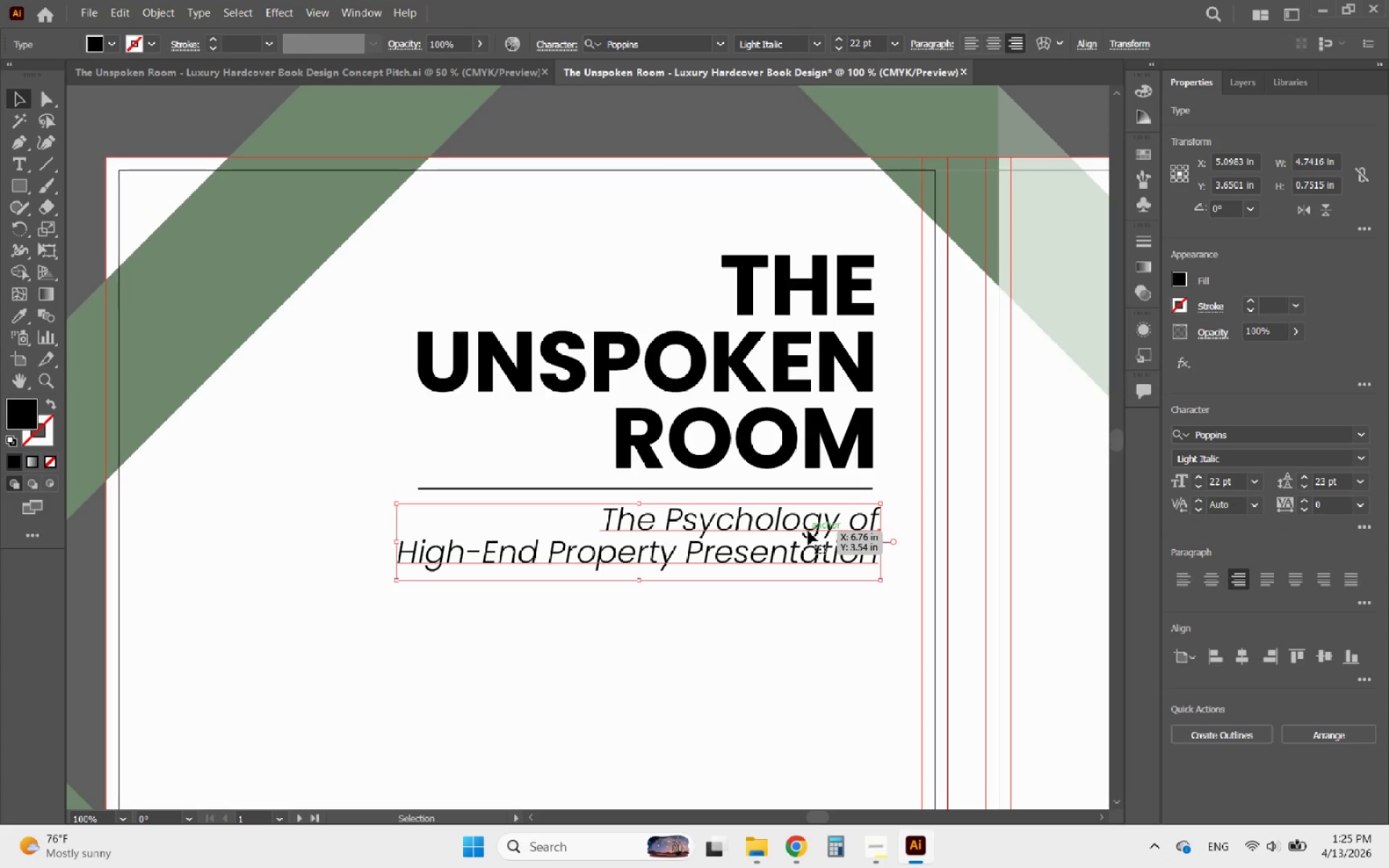 
key(ArrowUp)
 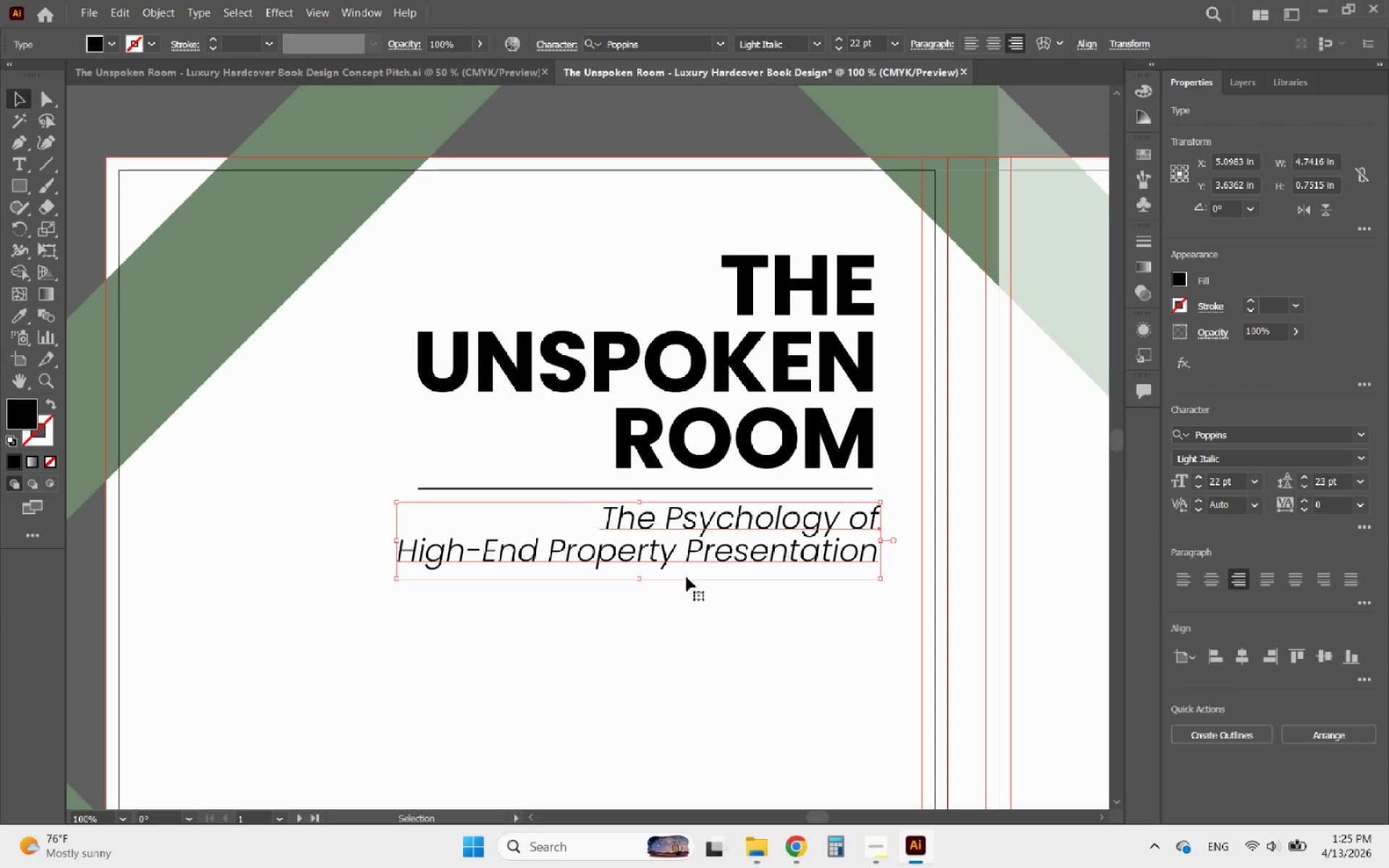 
hold_key(key=ShiftLeft, duration=1.88)
left_click_drag(start_coordinate=[397, 541], to_coordinate=[420, 537])
 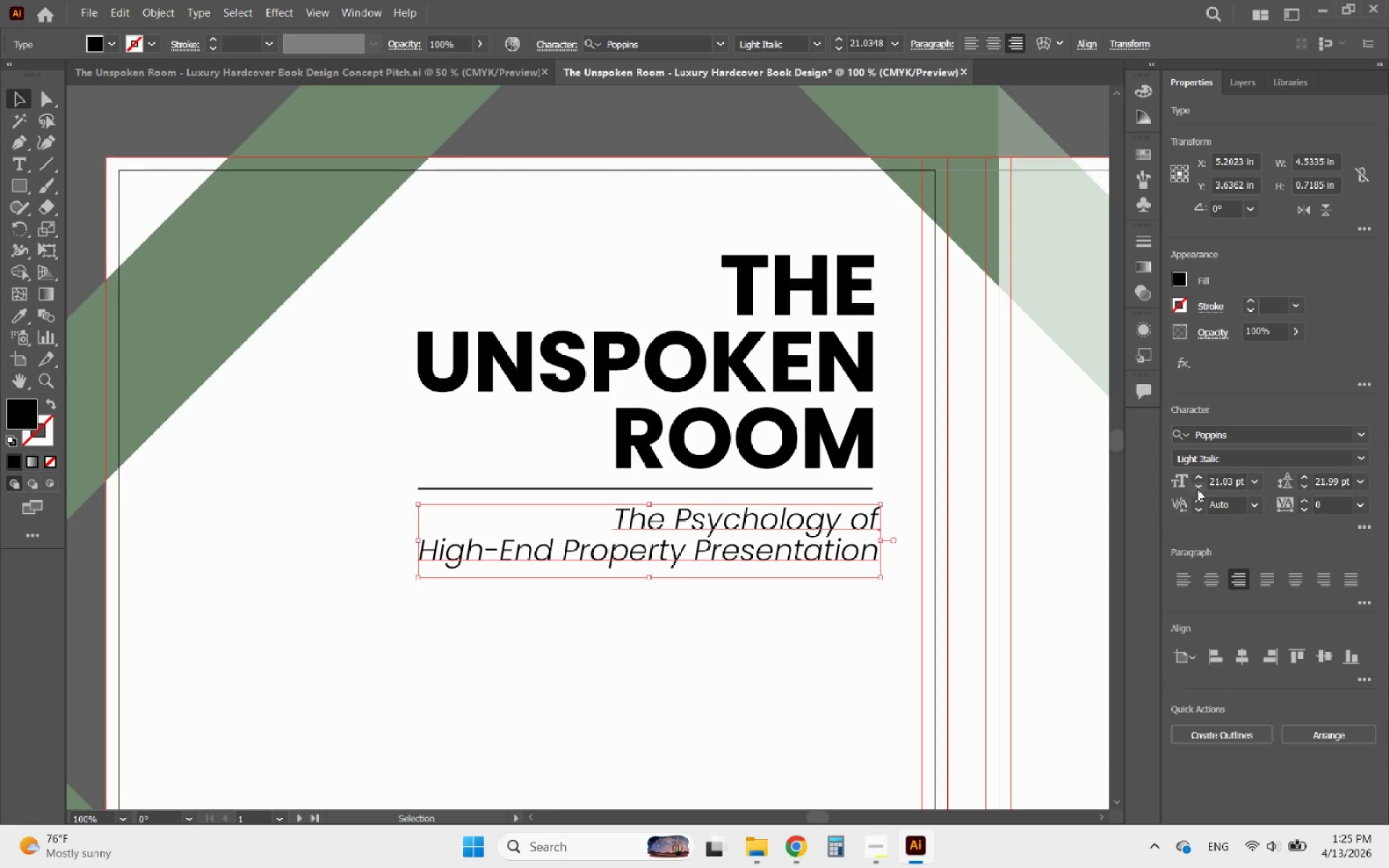 
left_click([1197, 488])
 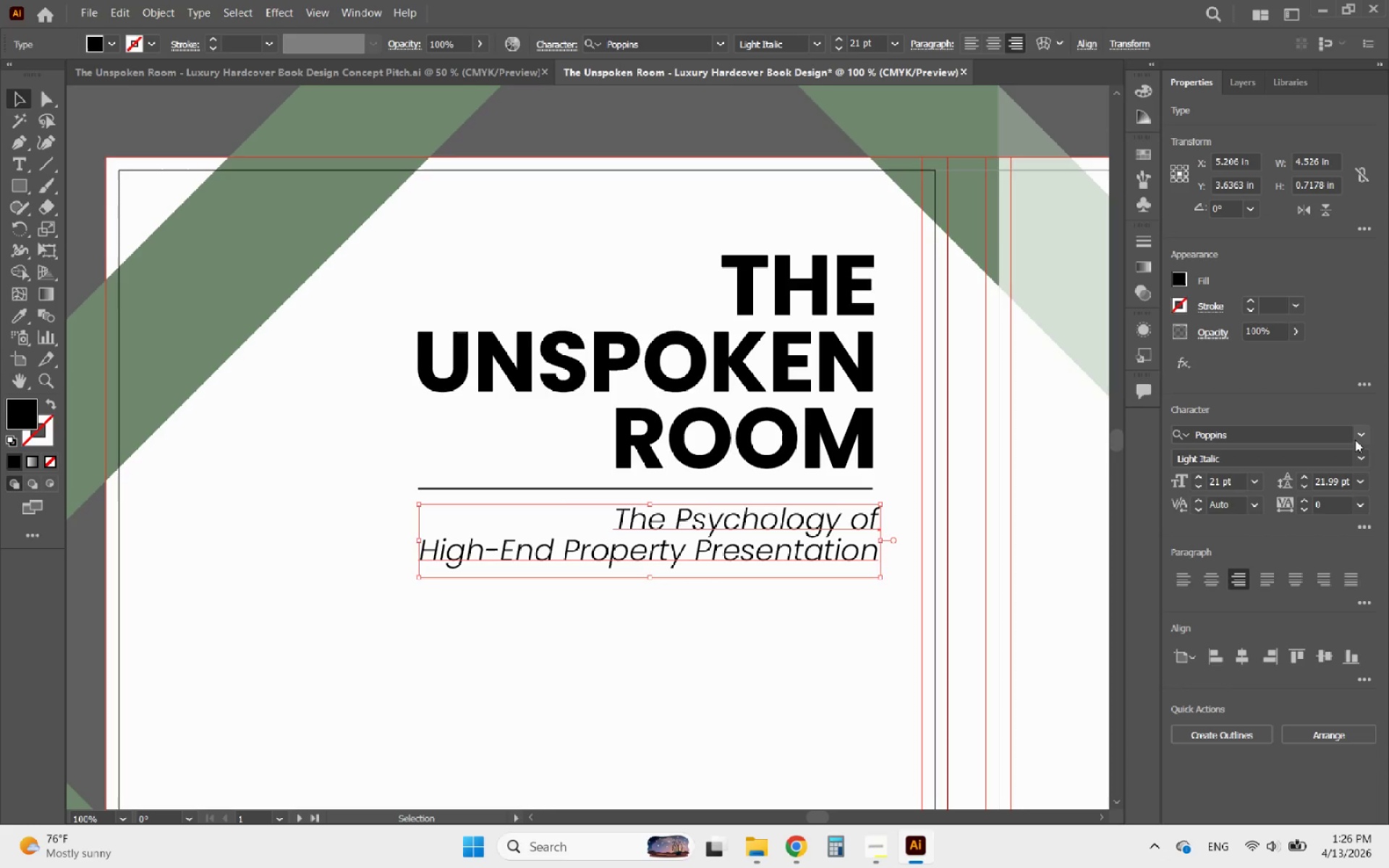 
left_click([1364, 455])
 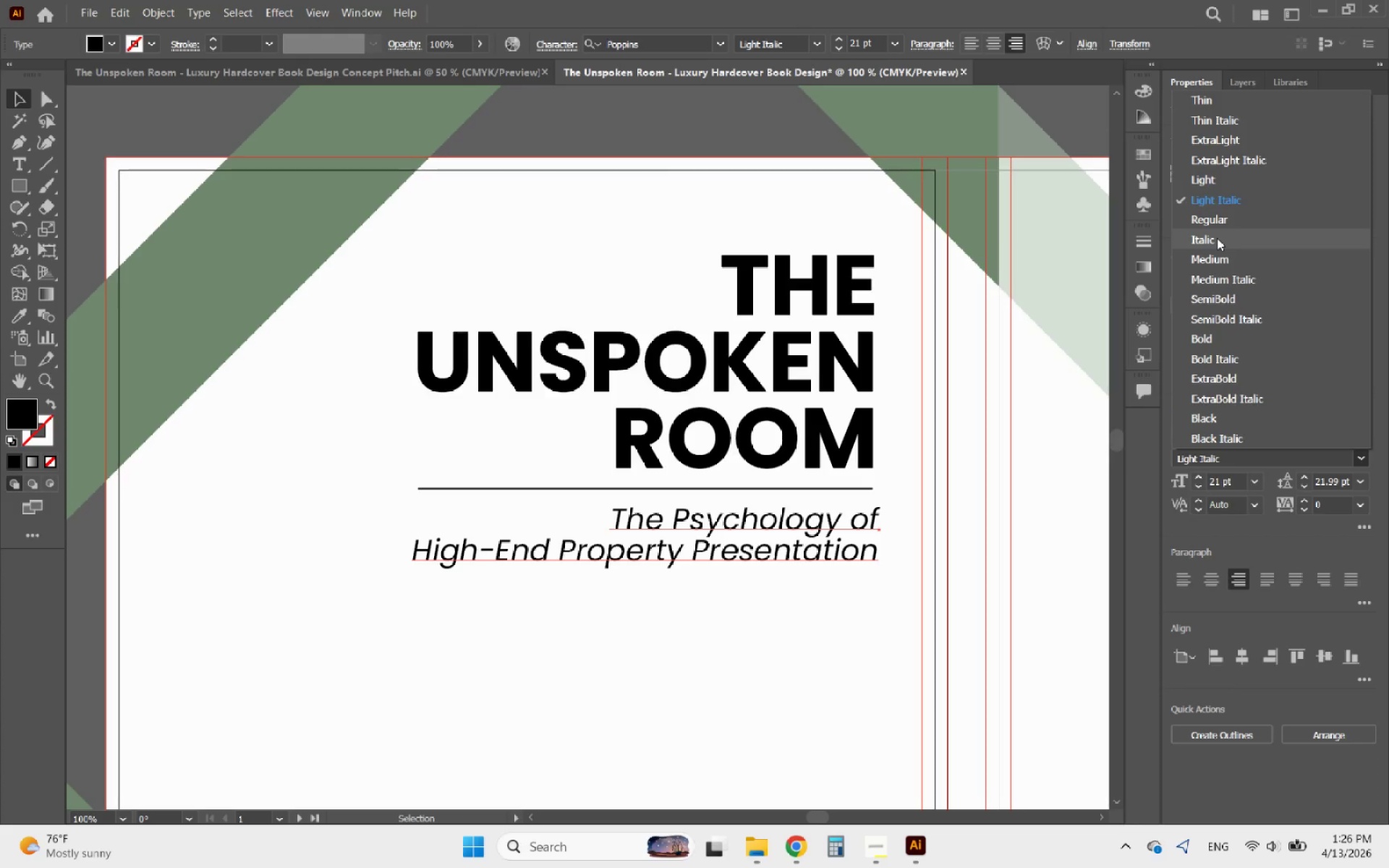 
left_click([1217, 238])
 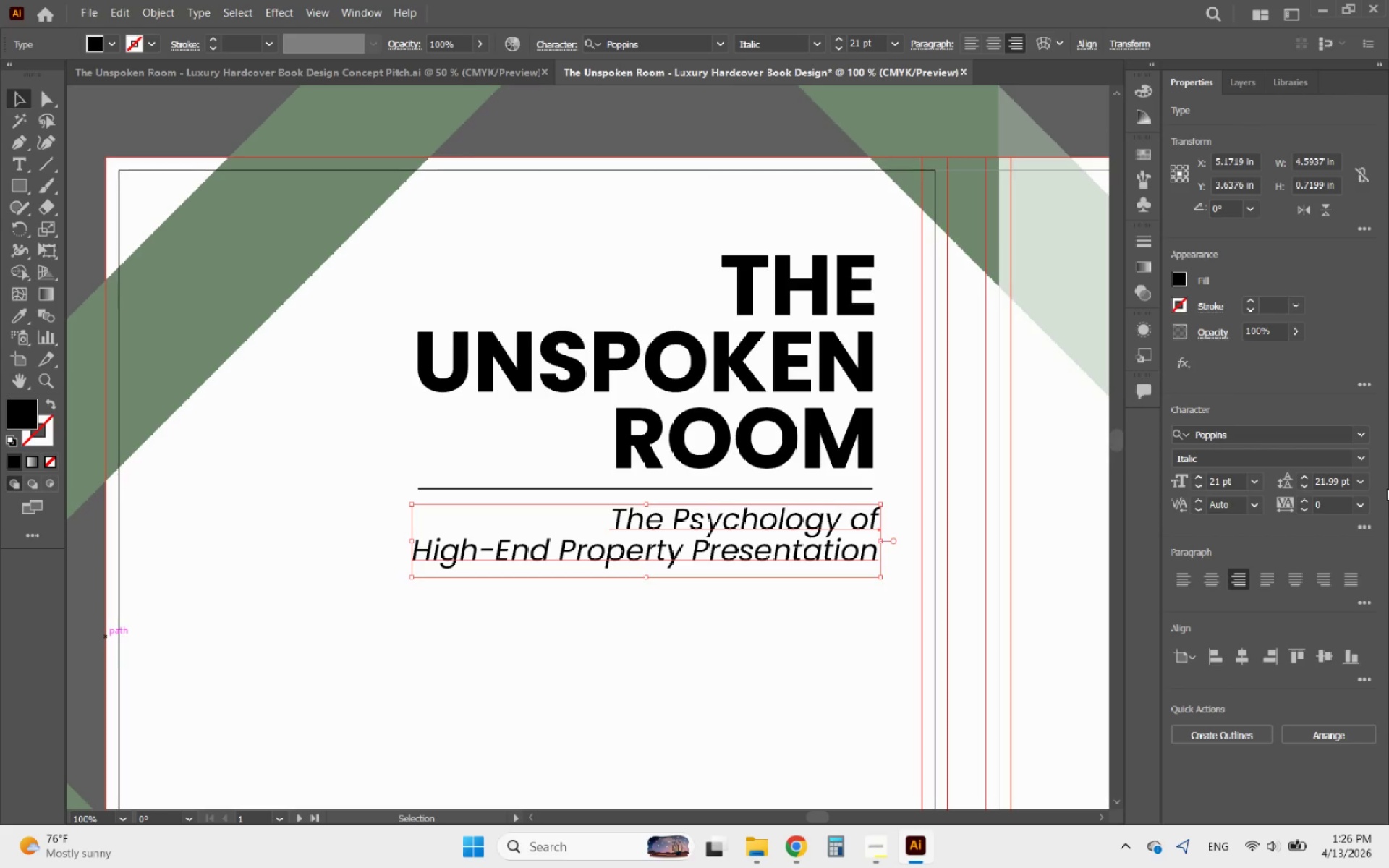 
left_click([1365, 527])
 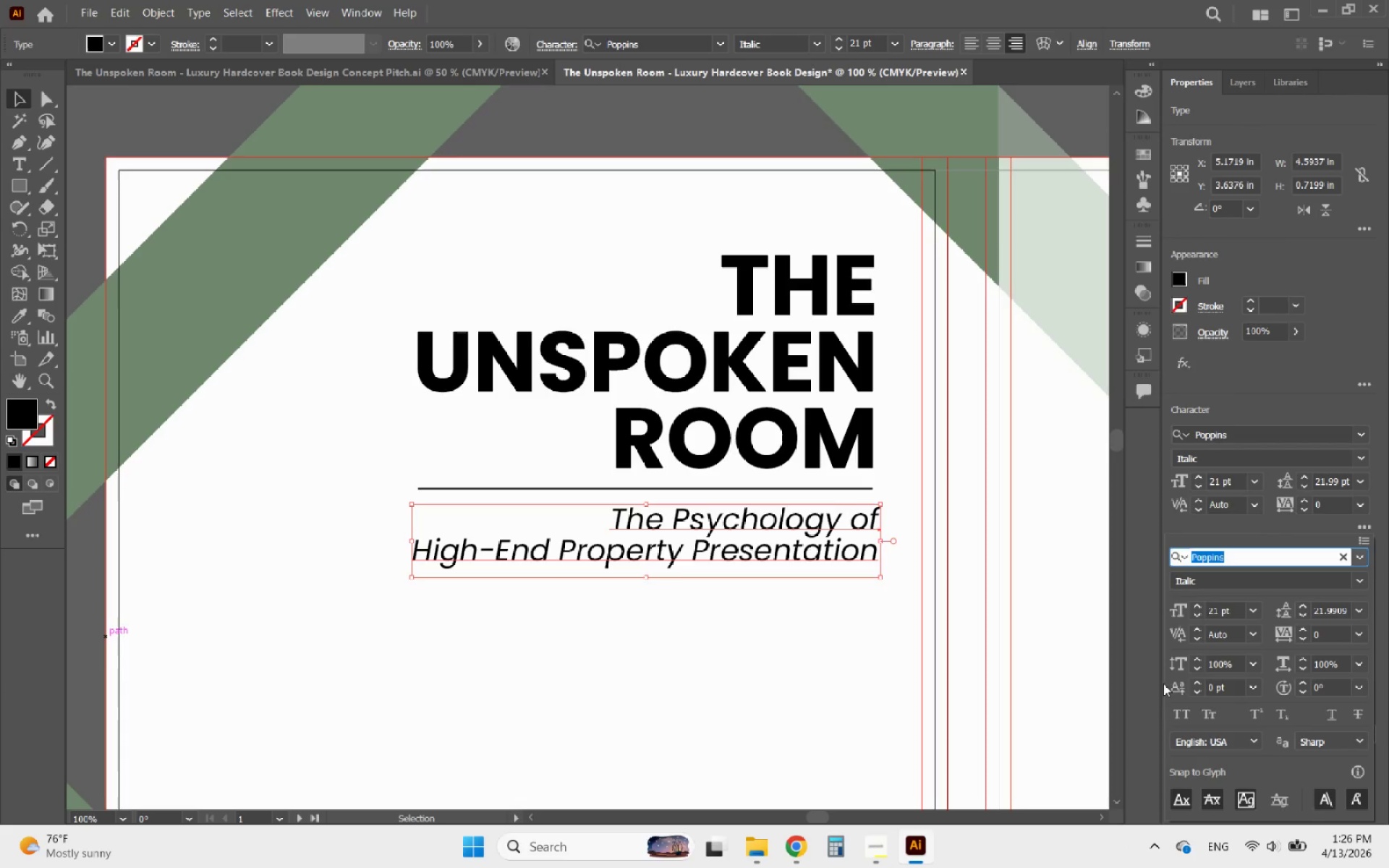 
left_click([1183, 711])
 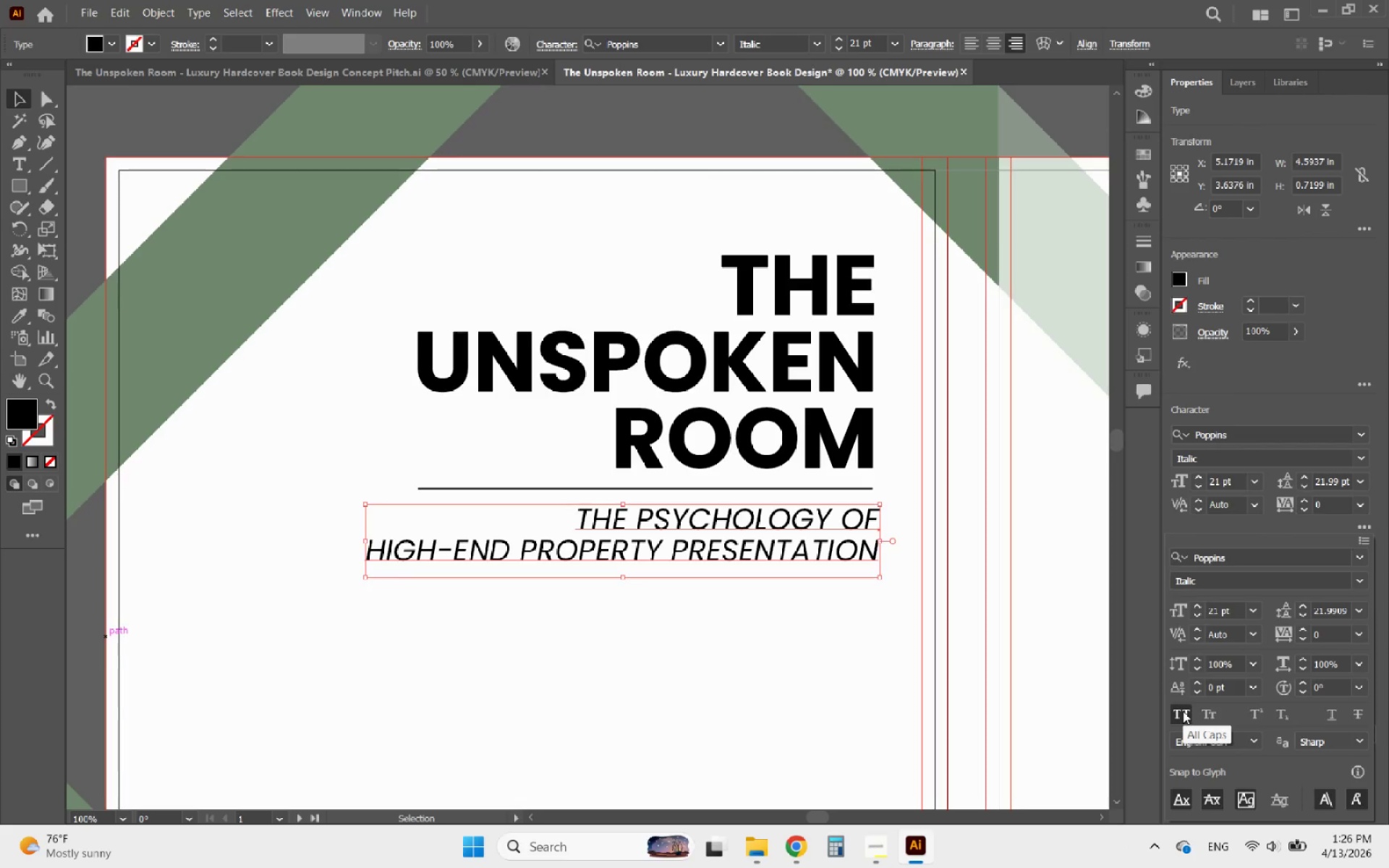 
left_click([1183, 711])
 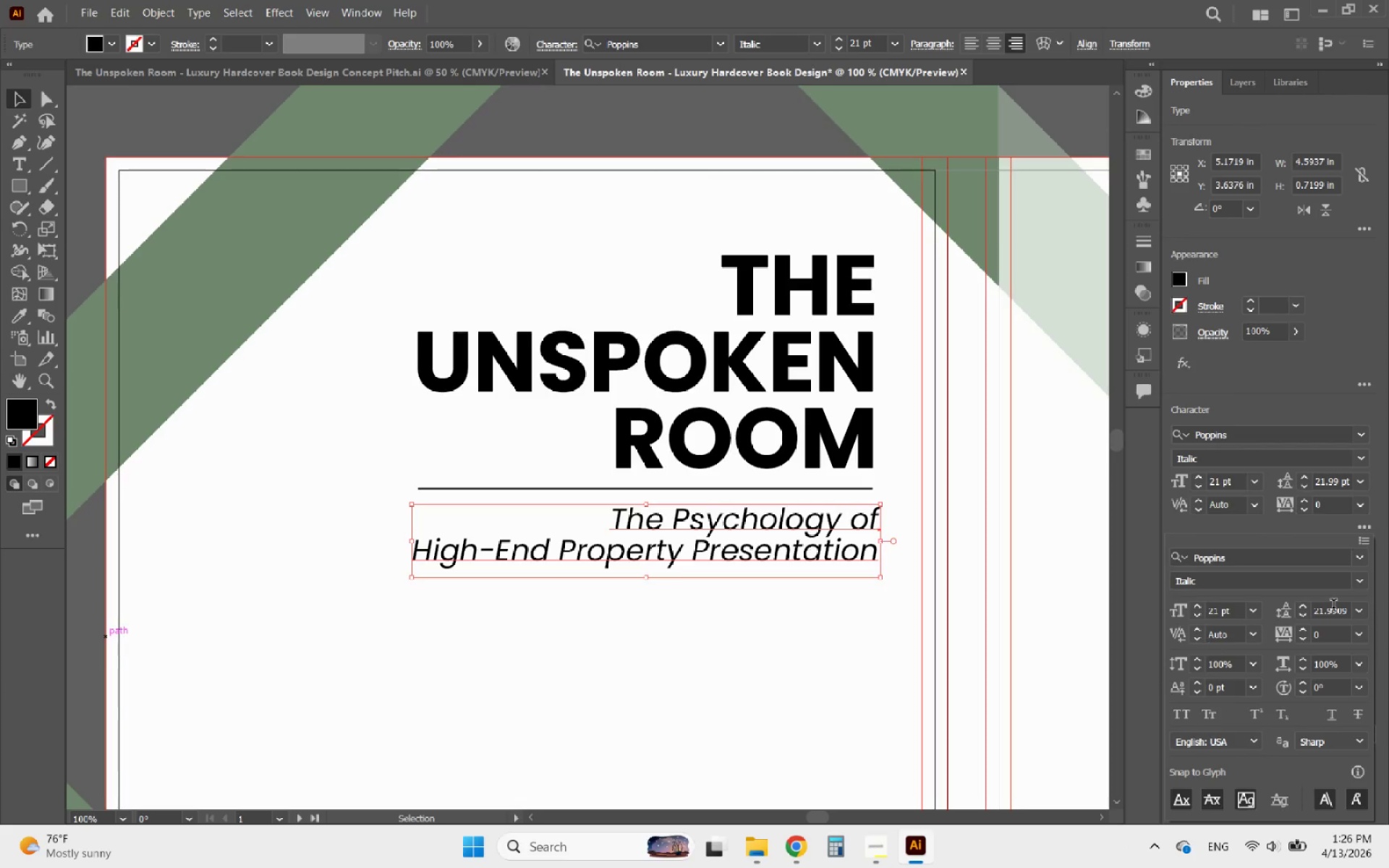 
left_click([1365, 459])
 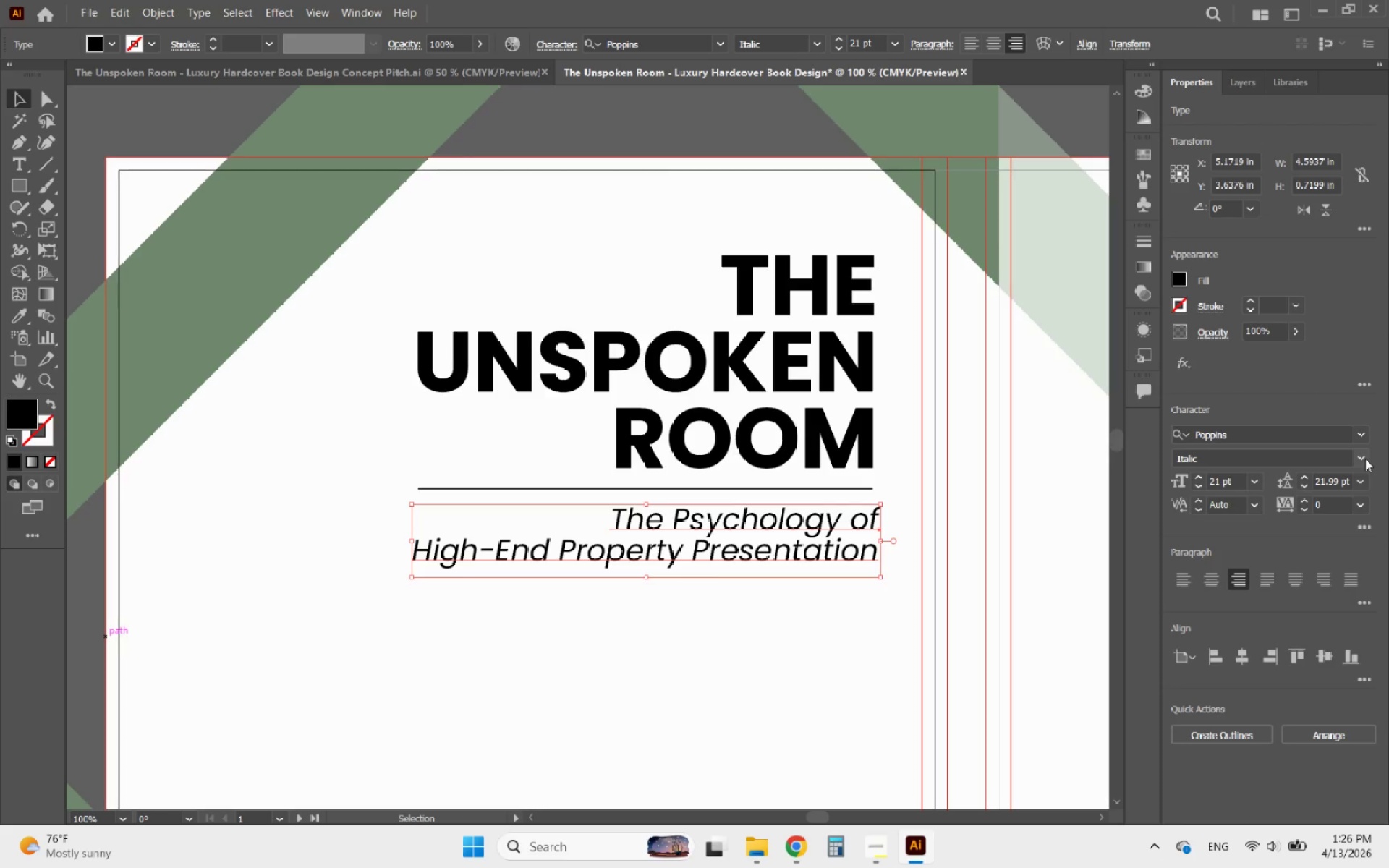 
left_click([1365, 459])
 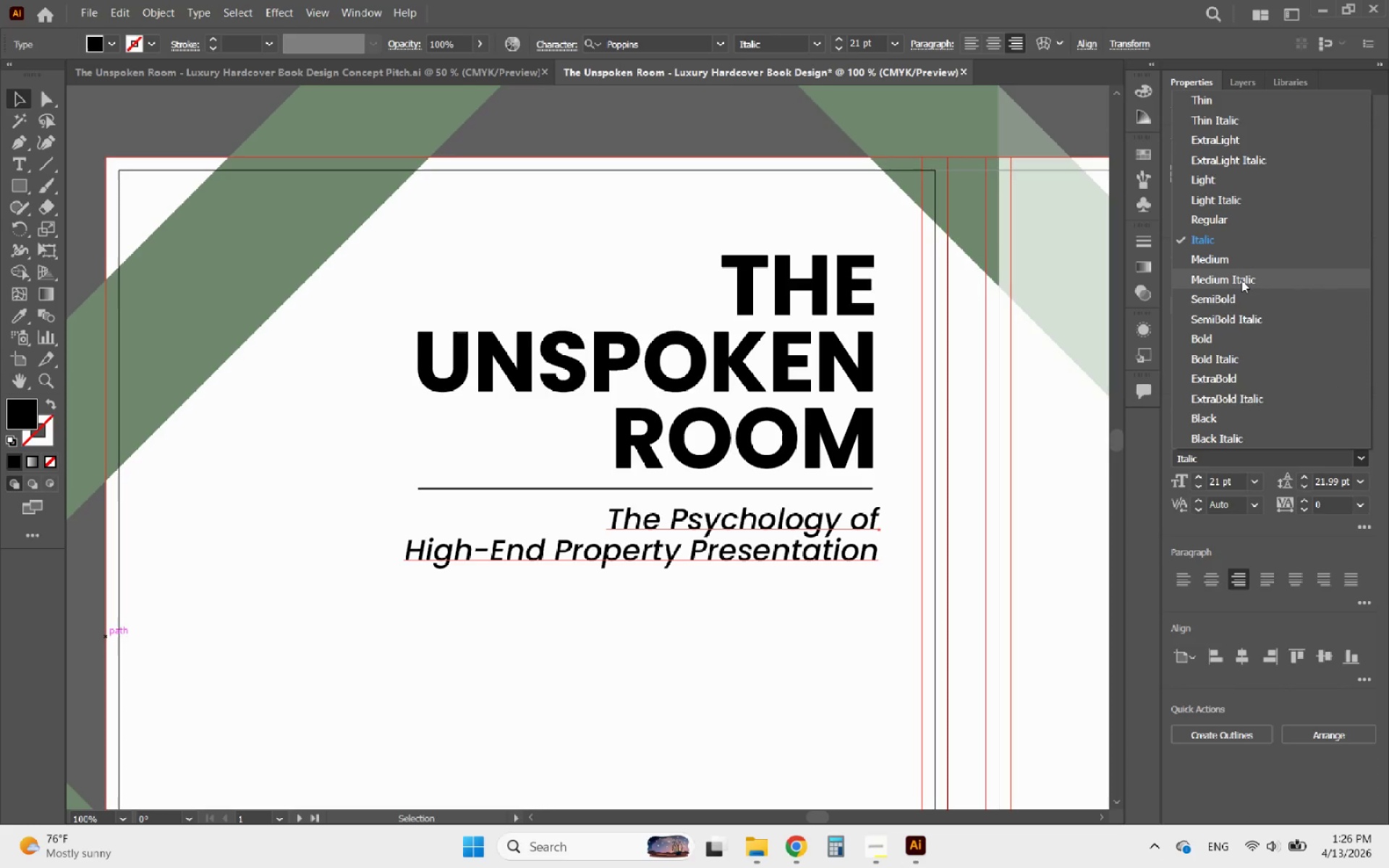 
left_click([1241, 280])
 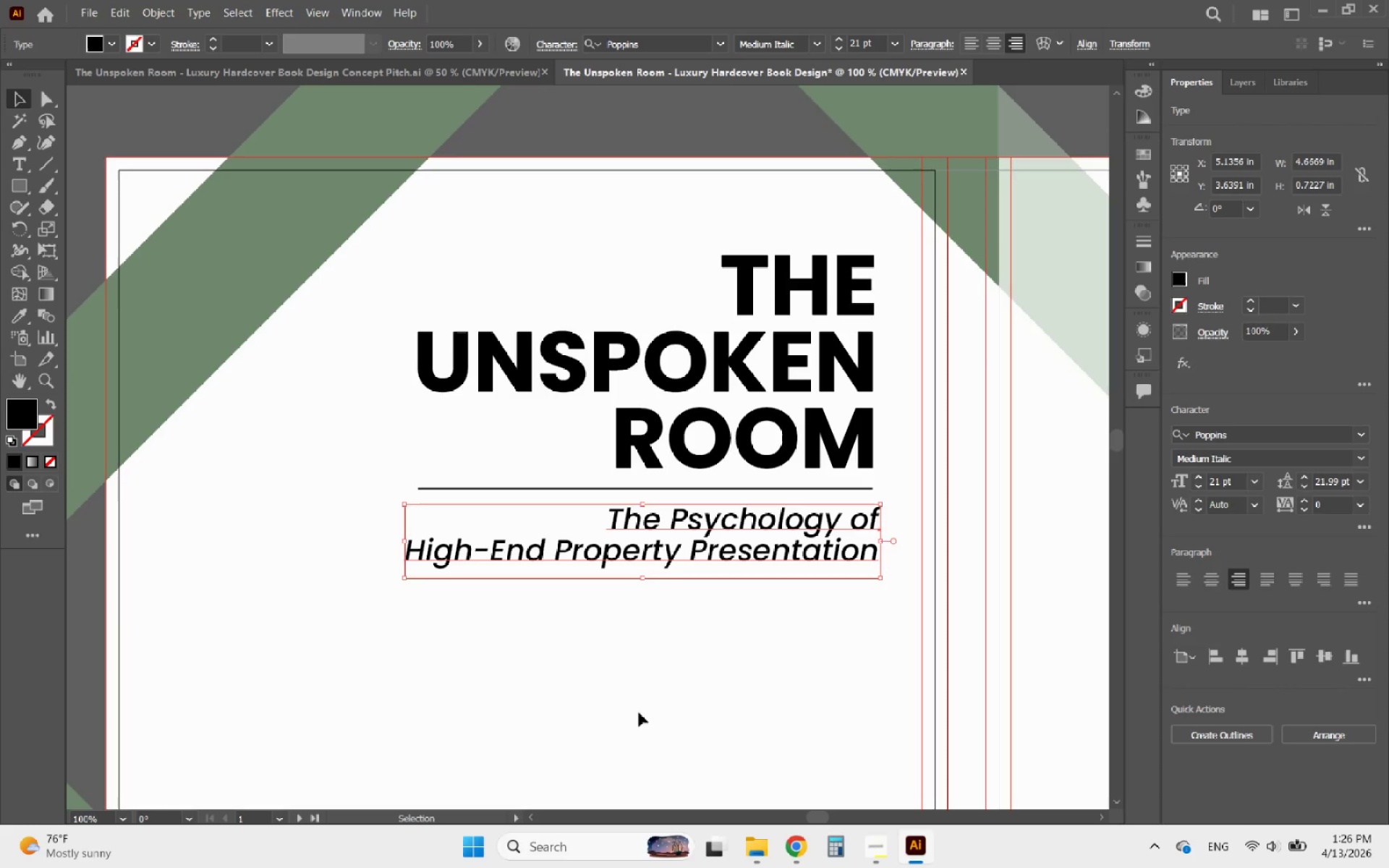 
left_click([651, 650])
 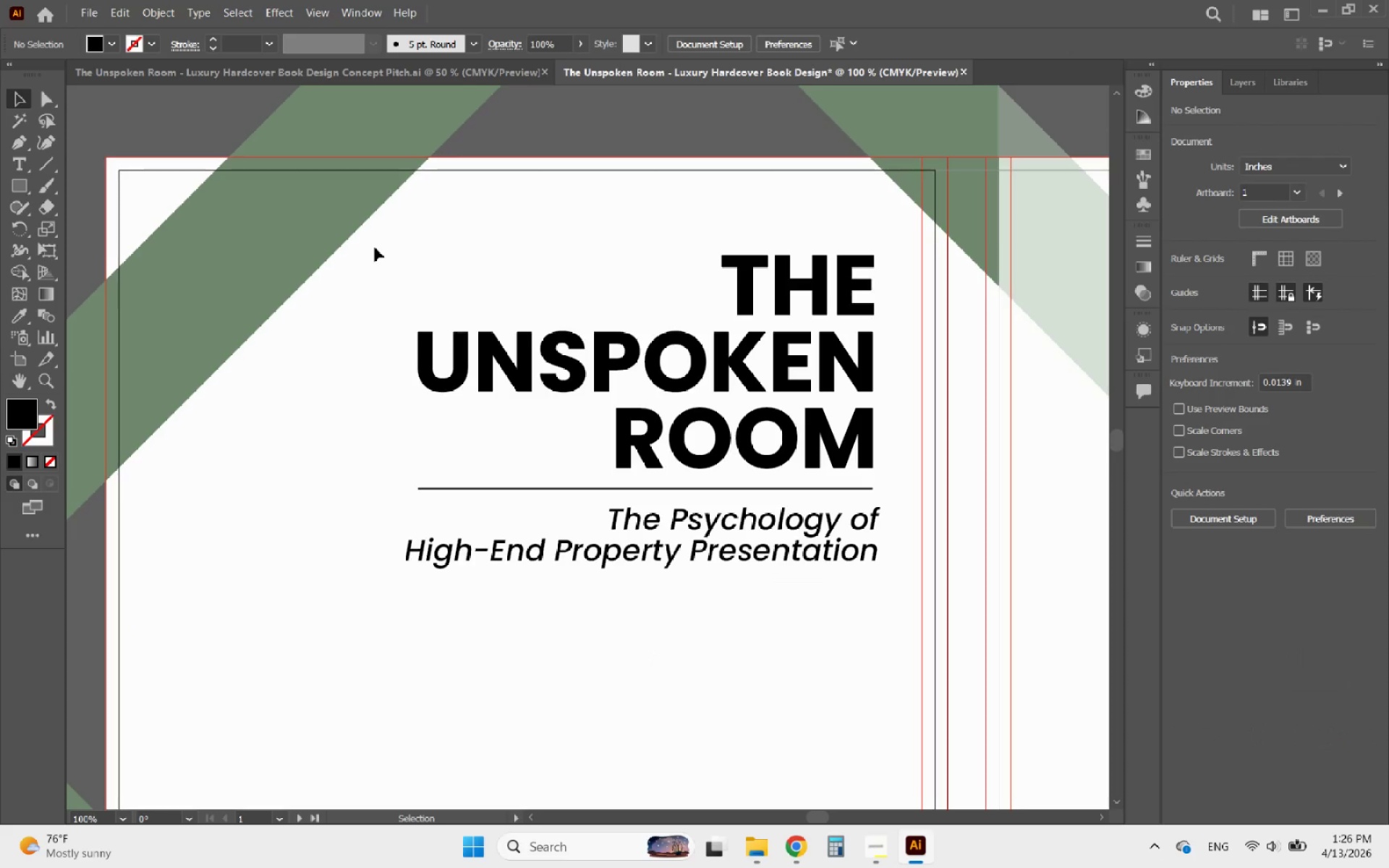 
hold_key(key=AltLeft, duration=0.84)
scroll: coordinate [436, 303], scroll_direction: down, amount: 2.0
 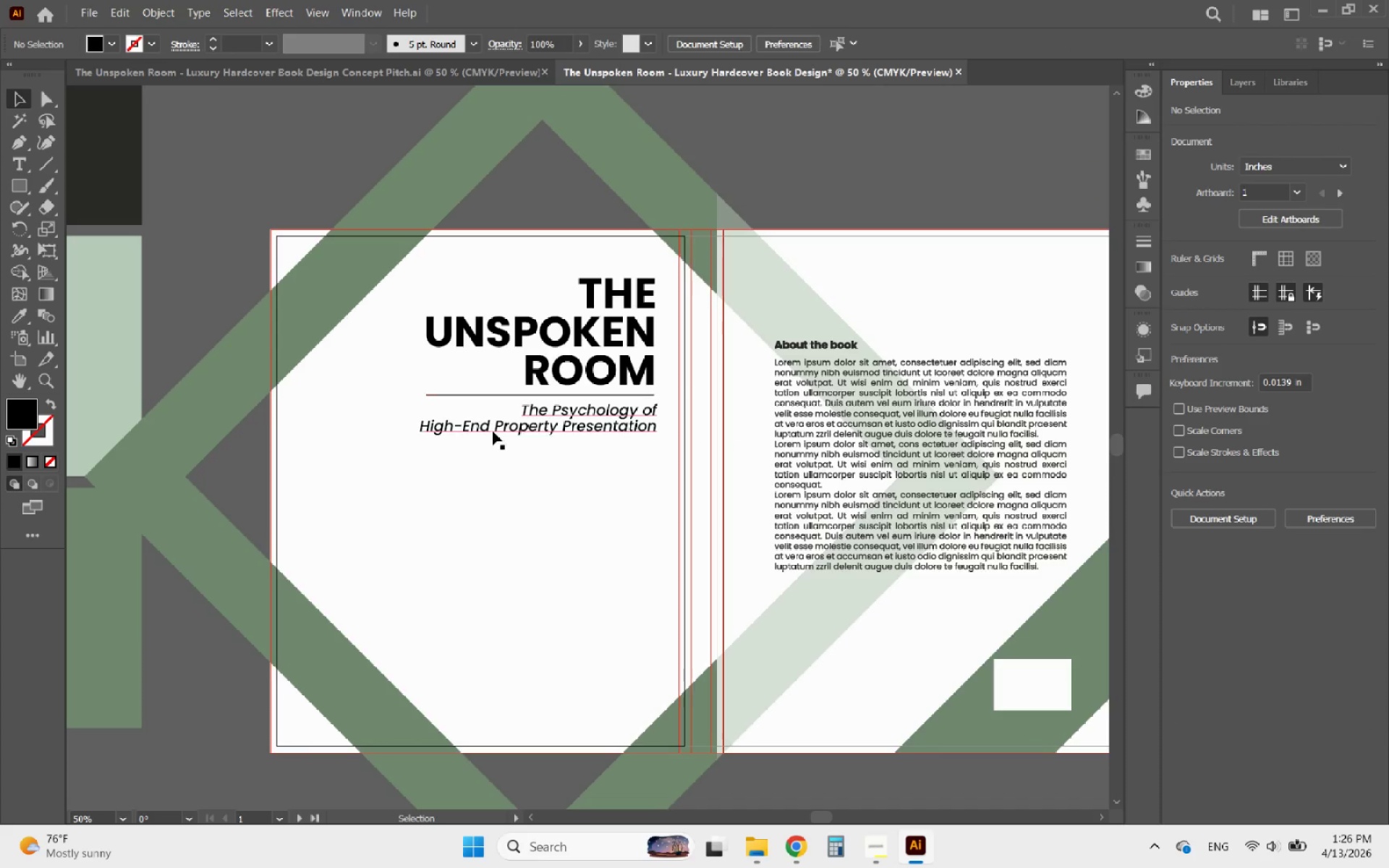 
hold_key(key=AltLeft, duration=0.92)
scroll: coordinate [611, 447], scroll_direction: down, amount: 1.0
 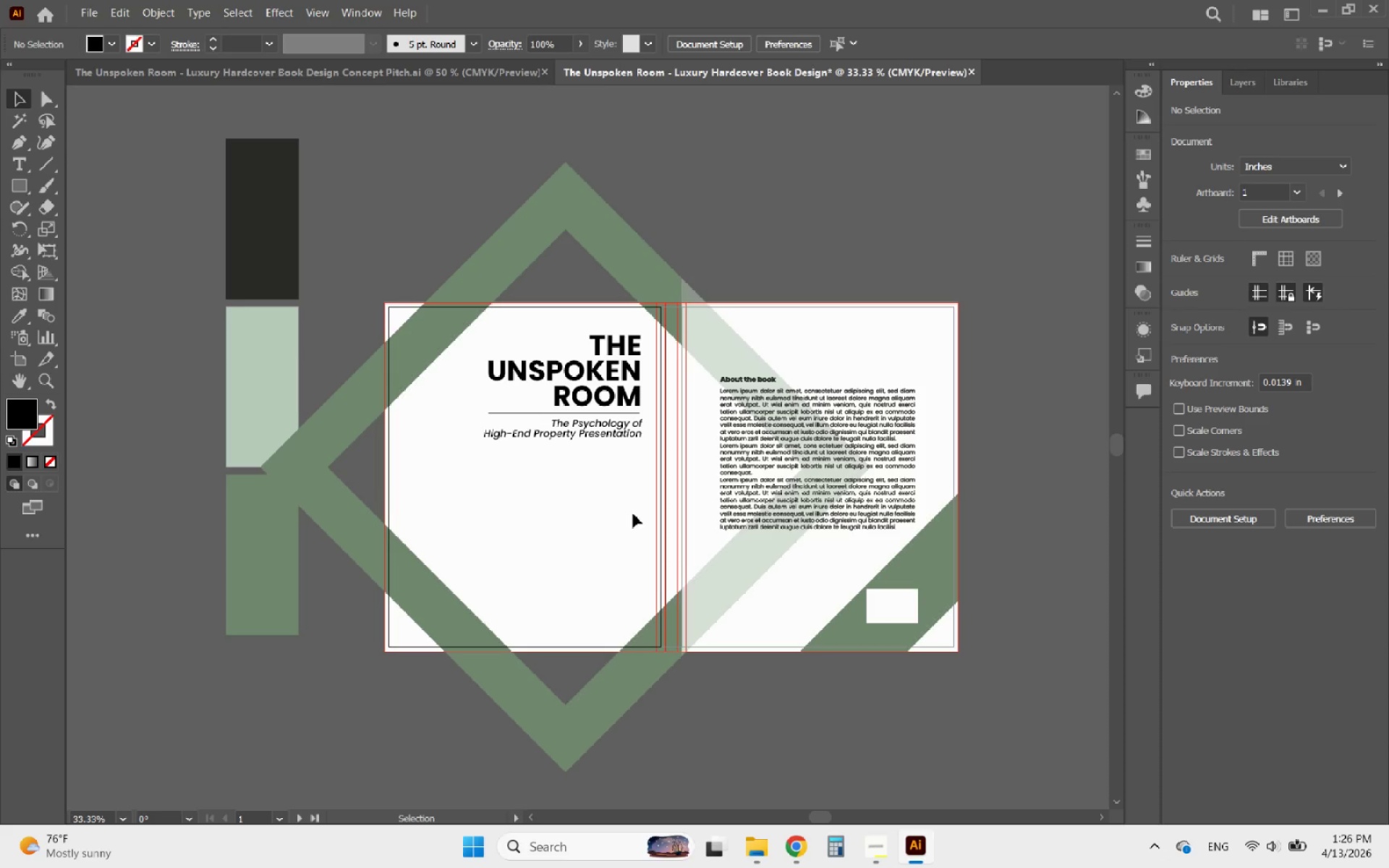 
hold_key(key=AltLeft, duration=0.52)
 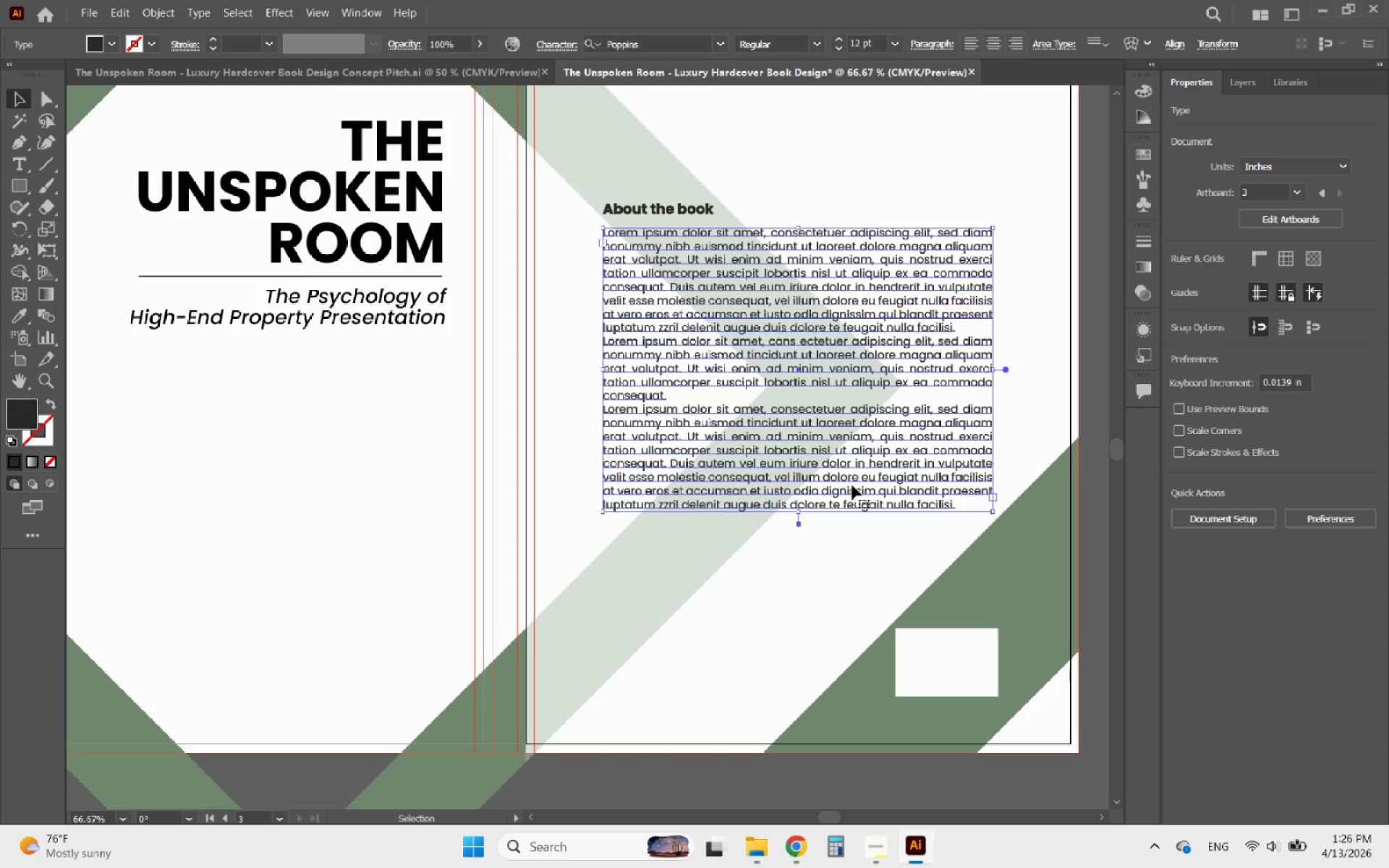 
scroll: coordinate [635, 524], scroll_direction: down, amount: 1.0
 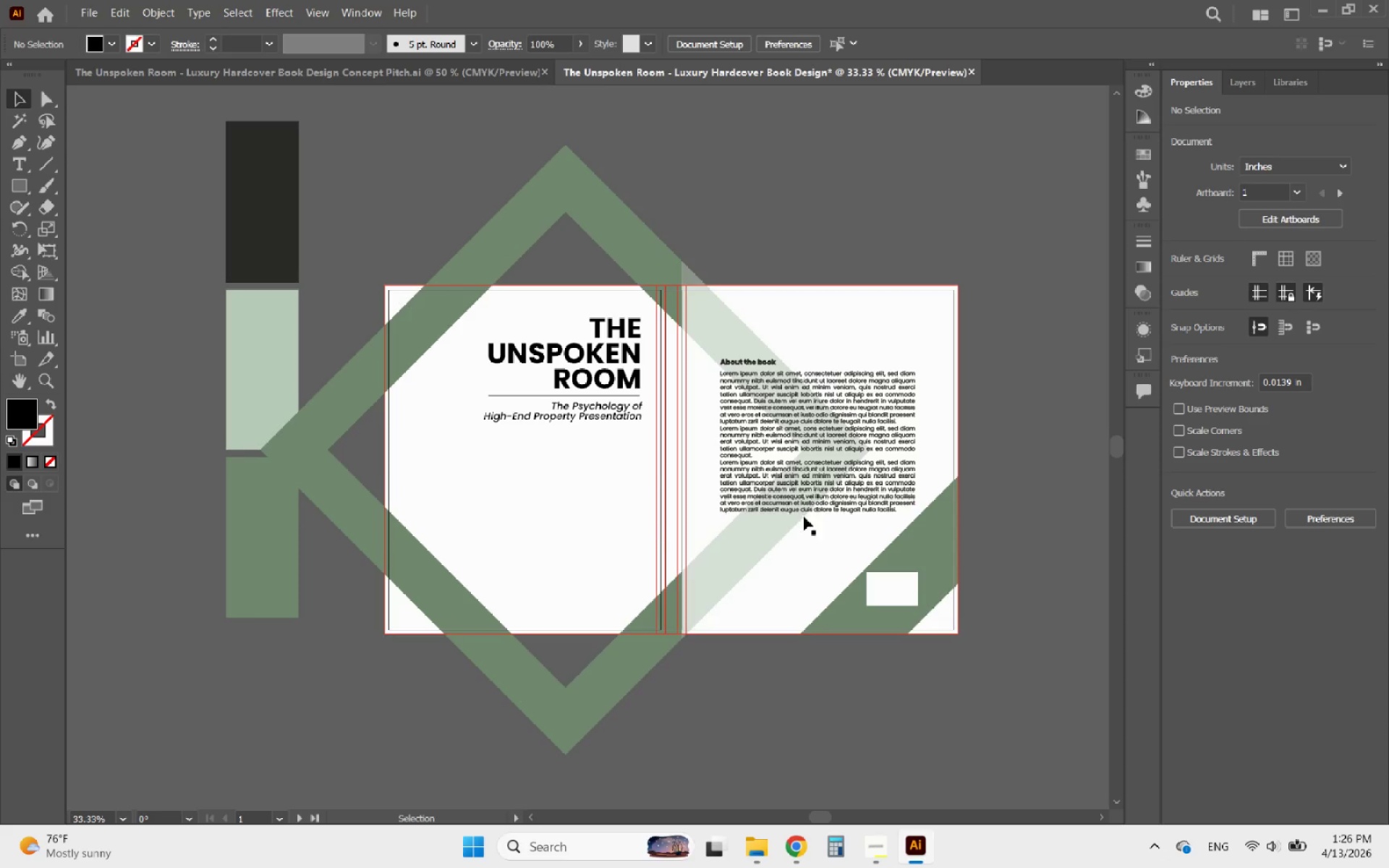 
scroll: coordinate [838, 516], scroll_direction: up, amount: 2.0
 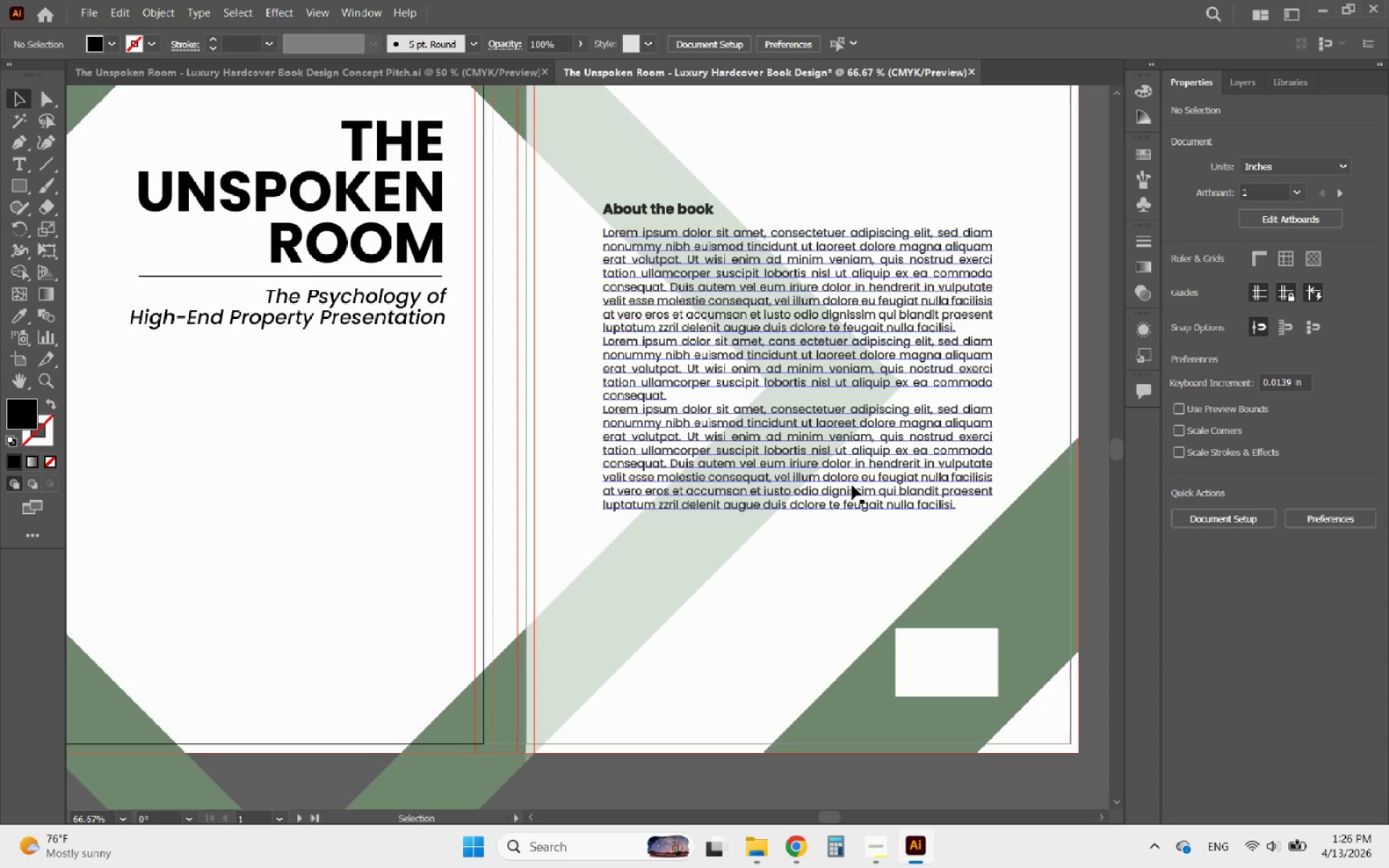 
left_click([852, 485])
 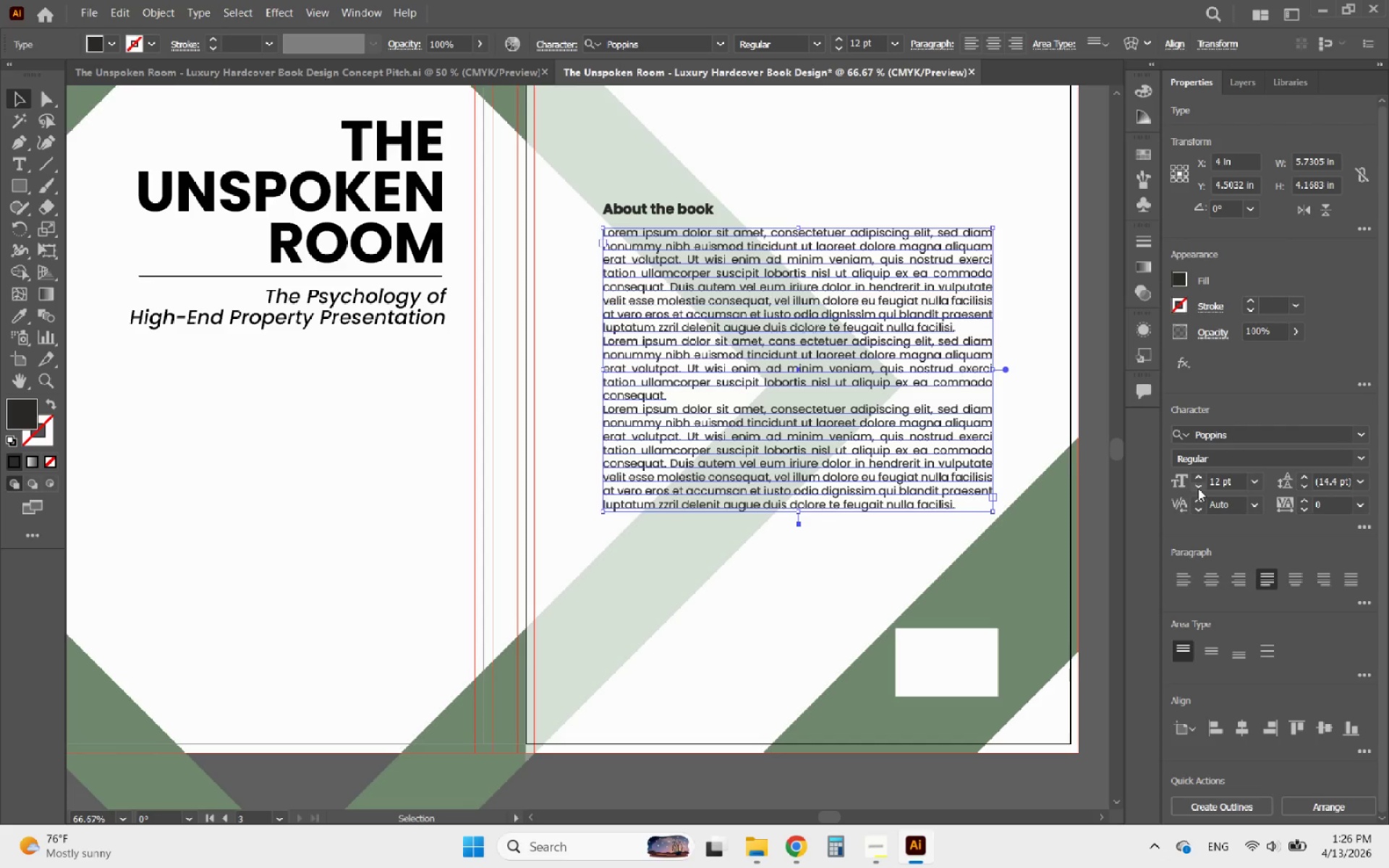 
left_click([1198, 488])
 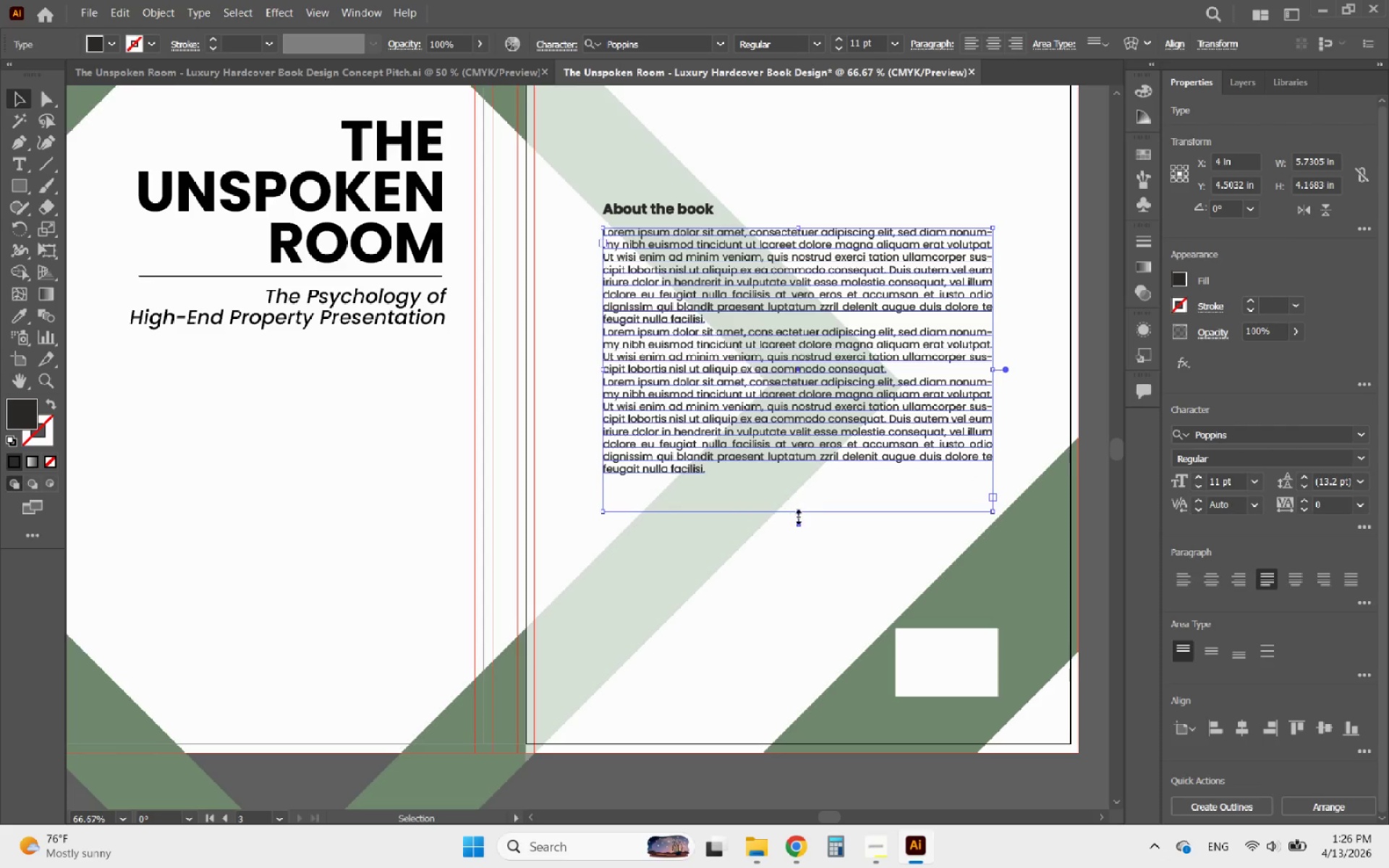 
left_click_drag(start_coordinate=[797, 515], to_coordinate=[862, 477])
 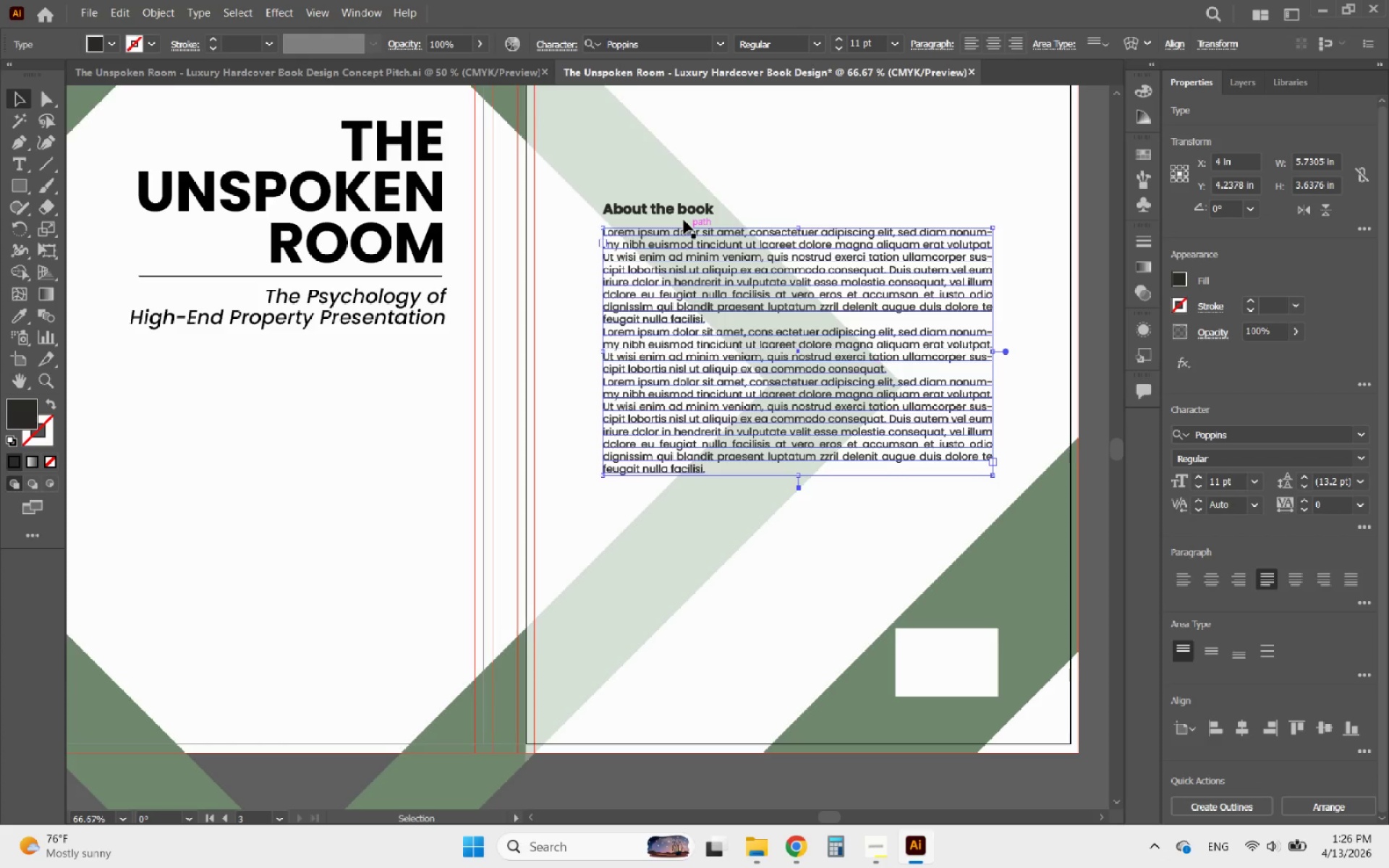 
hold_key(key=ShiftLeft, duration=1.41)
left_click([650, 205])
 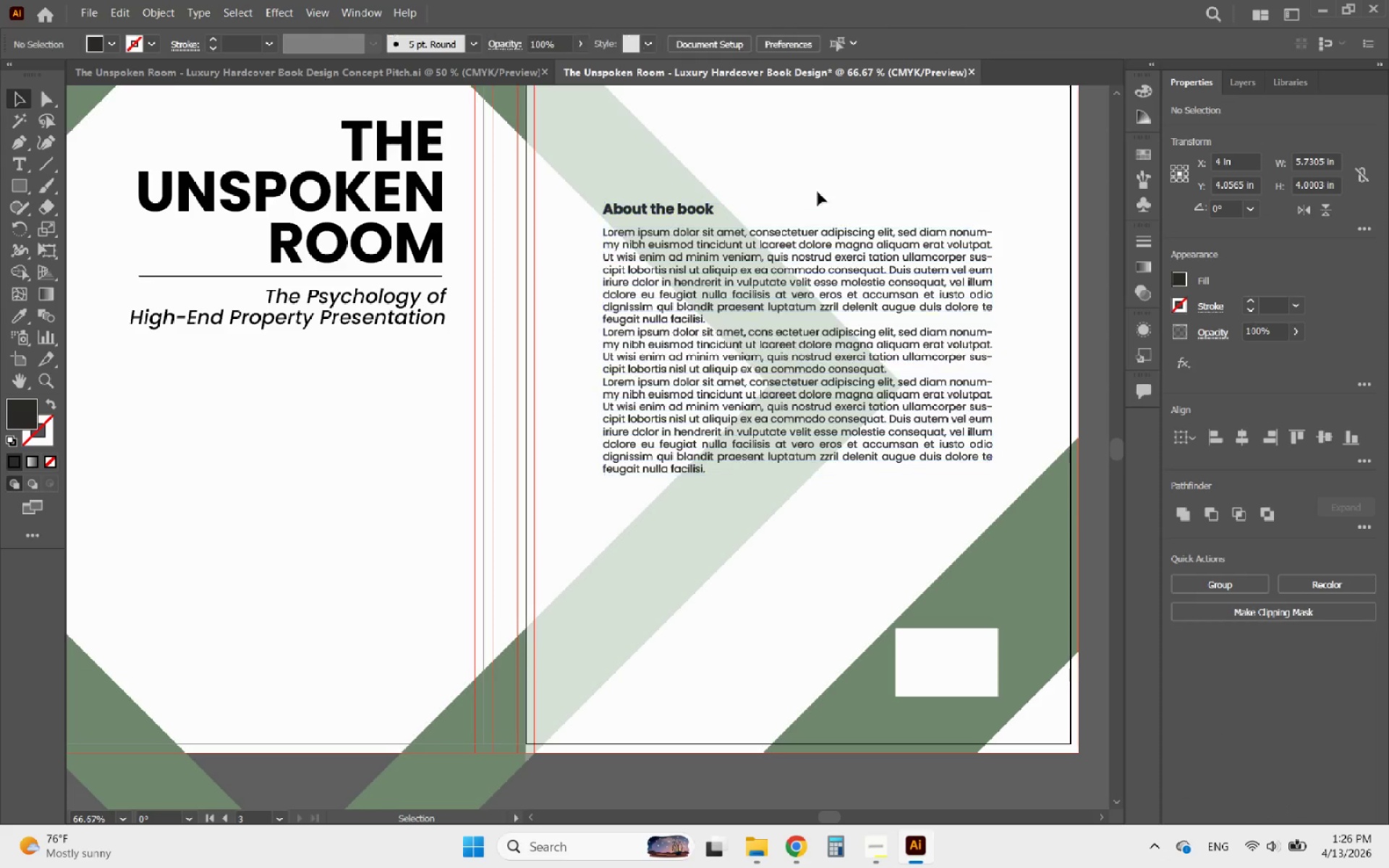 
double_click([828, 242])
 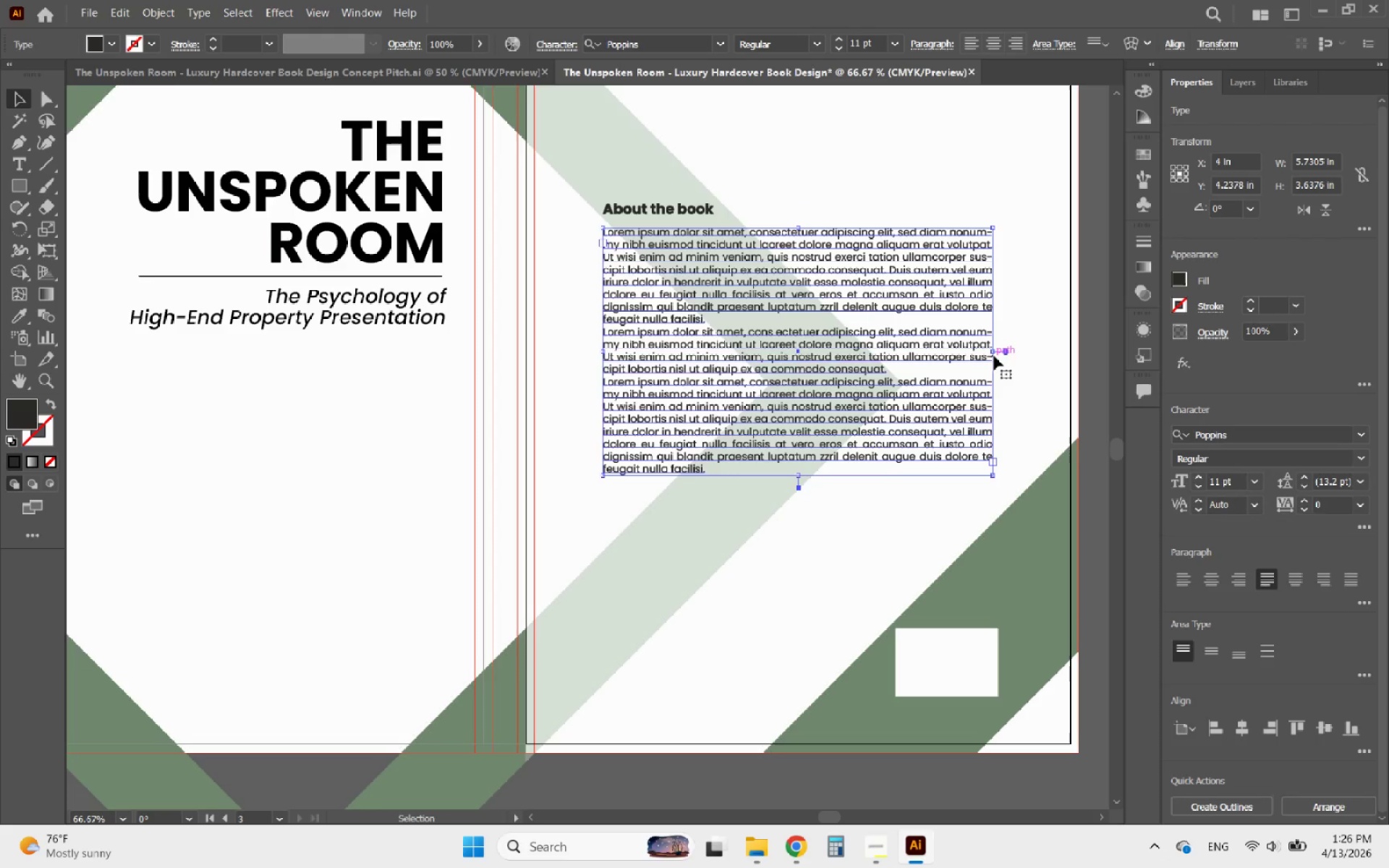 
left_click_drag(start_coordinate=[993, 353], to_coordinate=[962, 354])
 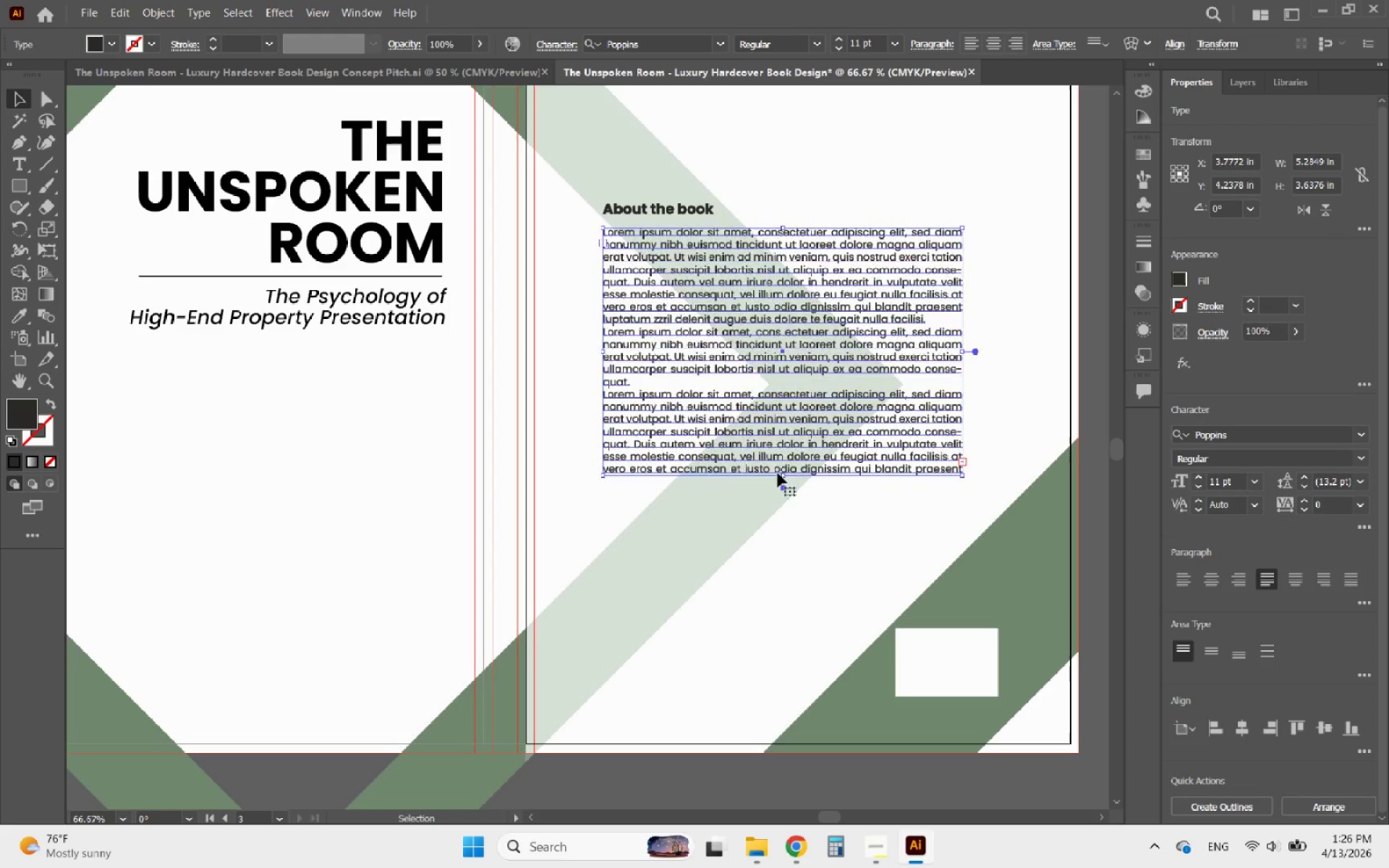 
left_click_drag(start_coordinate=[783, 478], to_coordinate=[893, 488])
 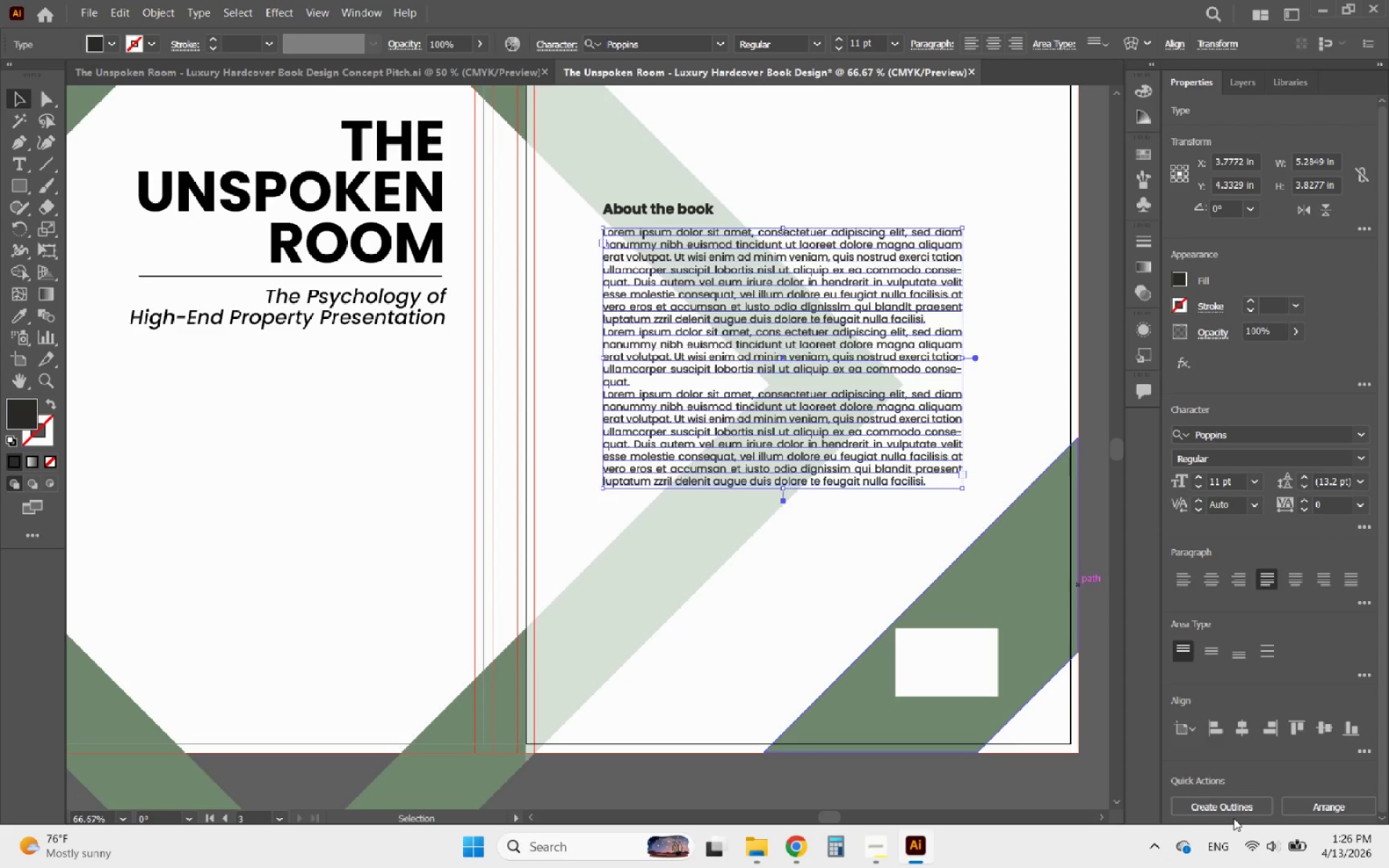 
left_click([1234, 810])
 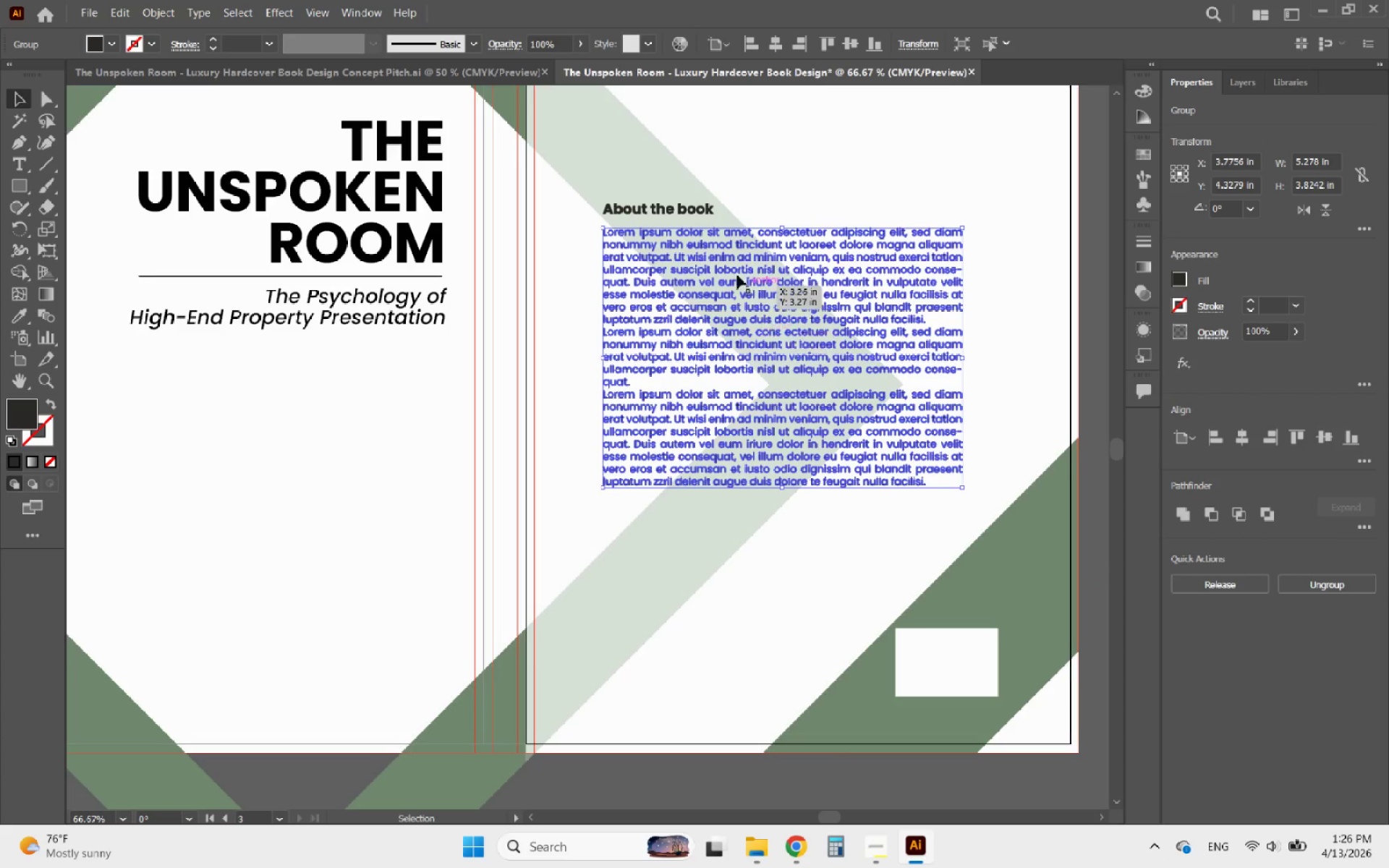 
hold_key(key=ShiftLeft, duration=1.11)
left_click([636, 206])
 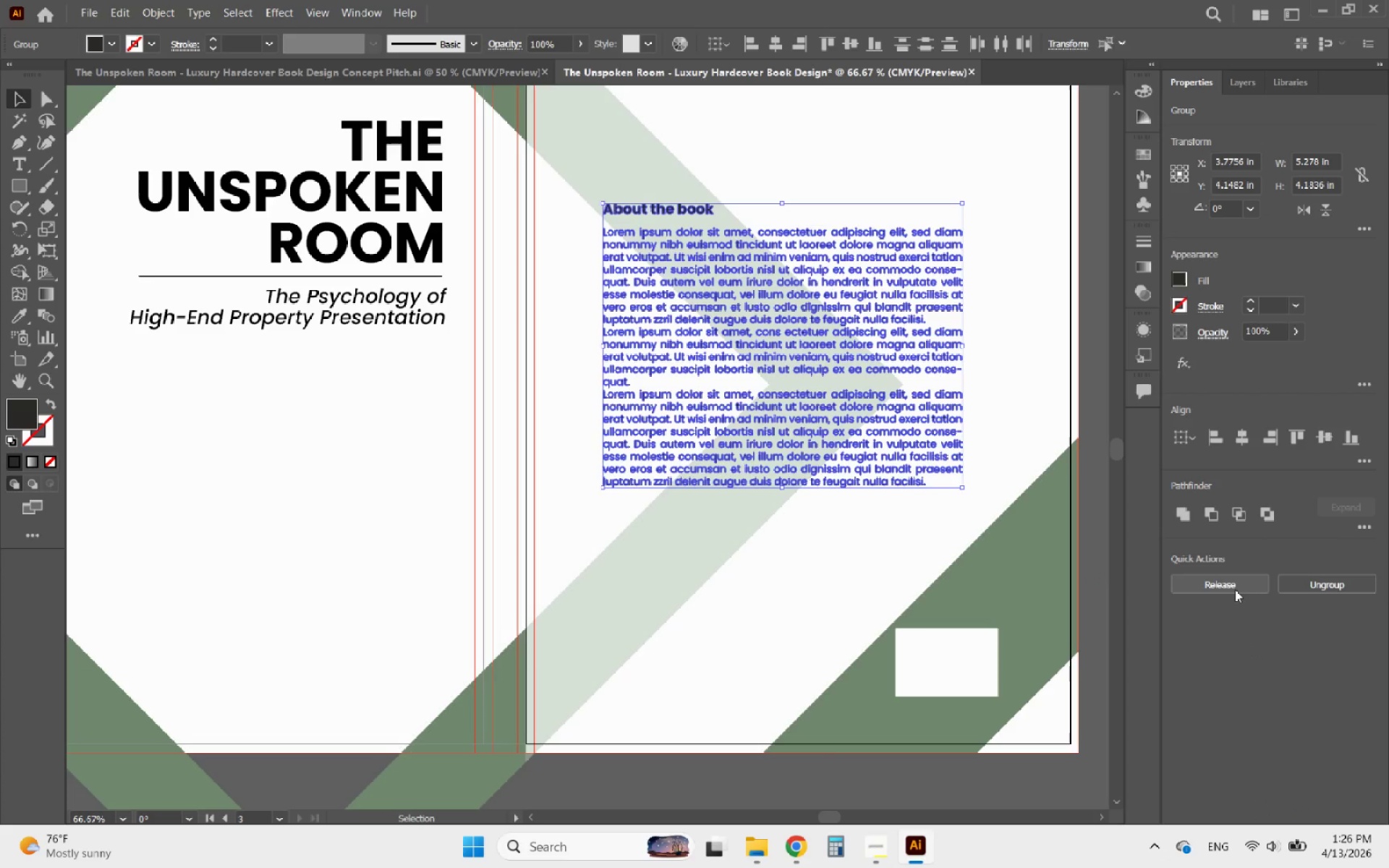 
mouse_move([1281, 587])
 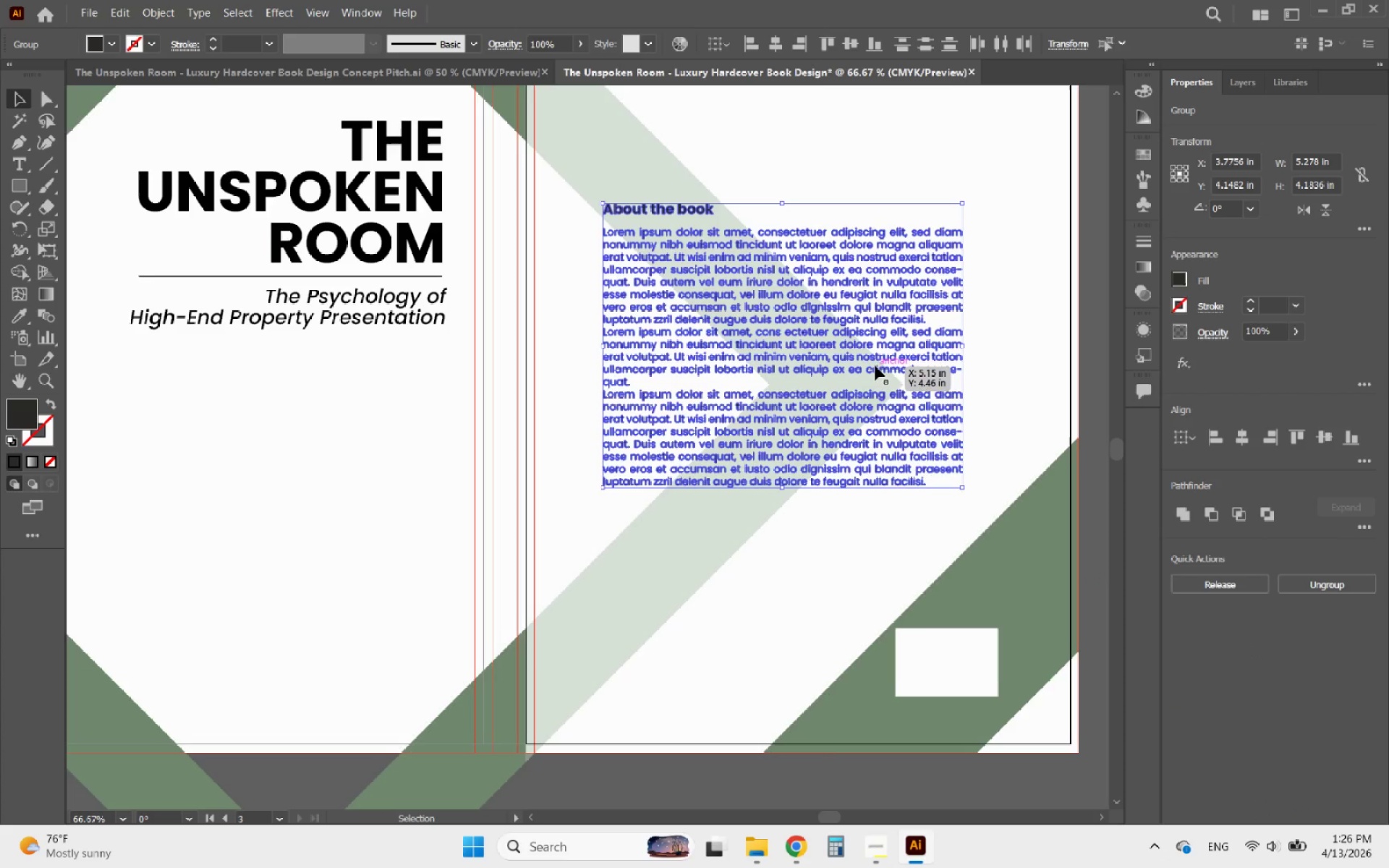 
right_click([875, 366])
 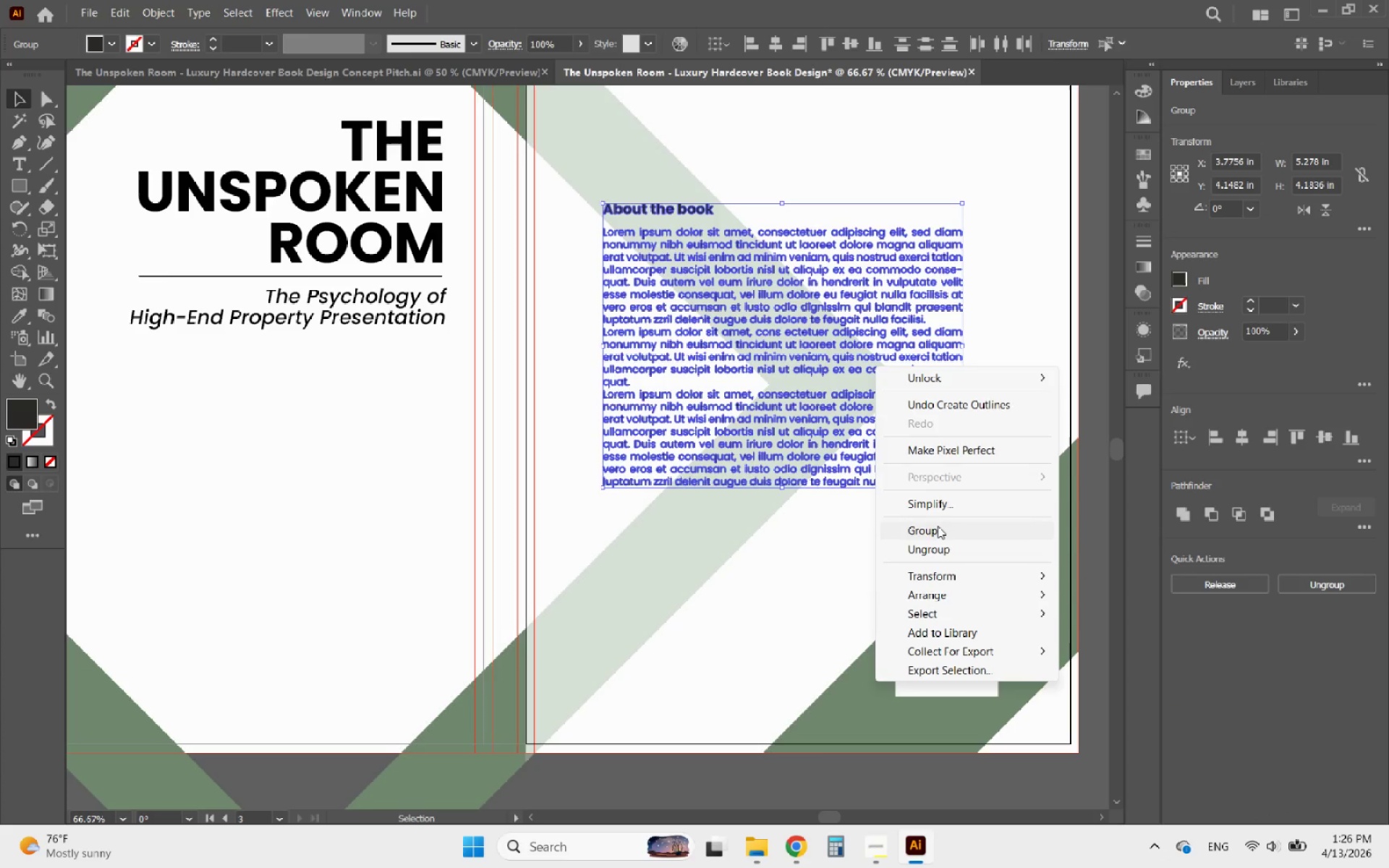 
left_click([936, 529])
 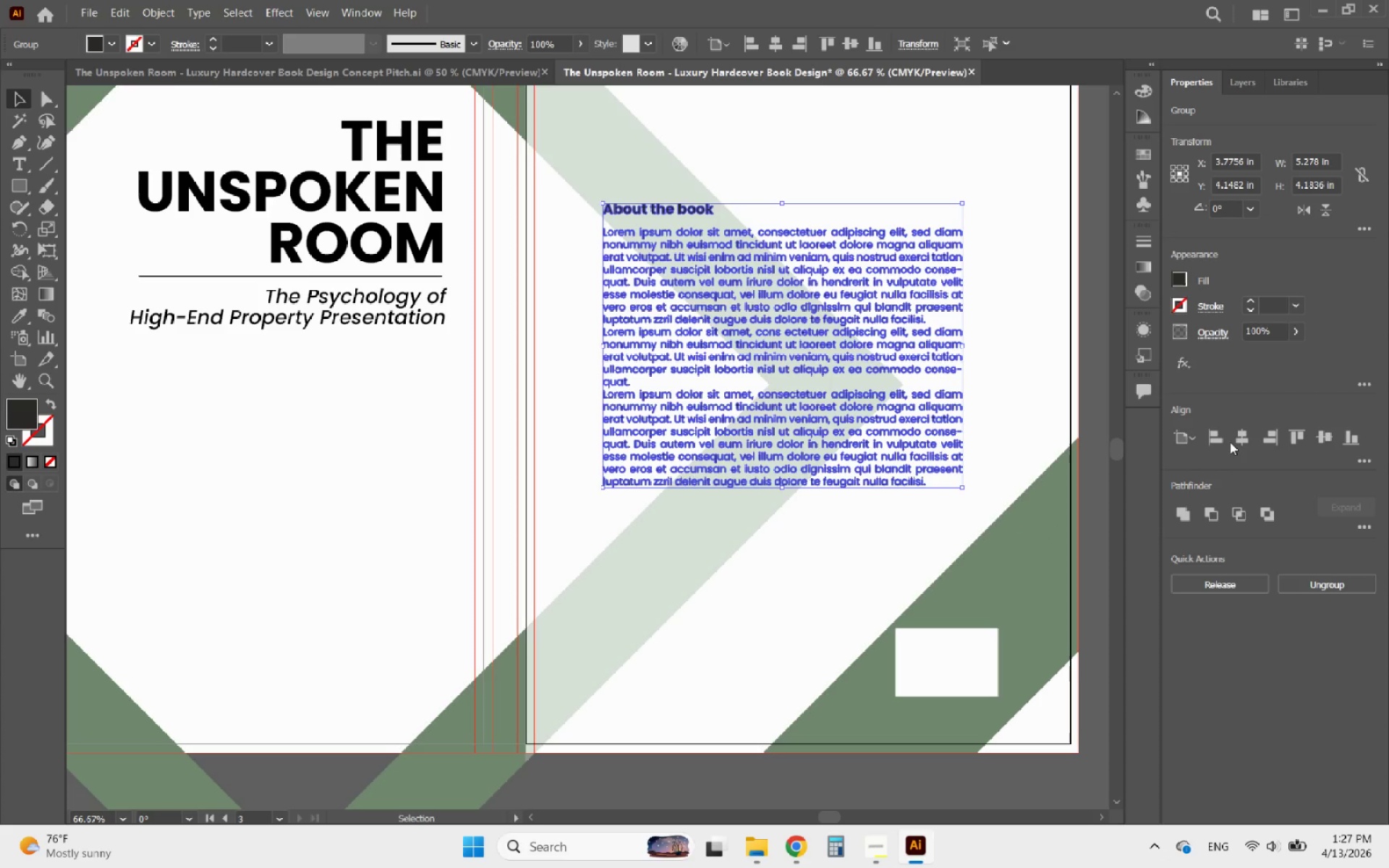 
left_click([1246, 438])
 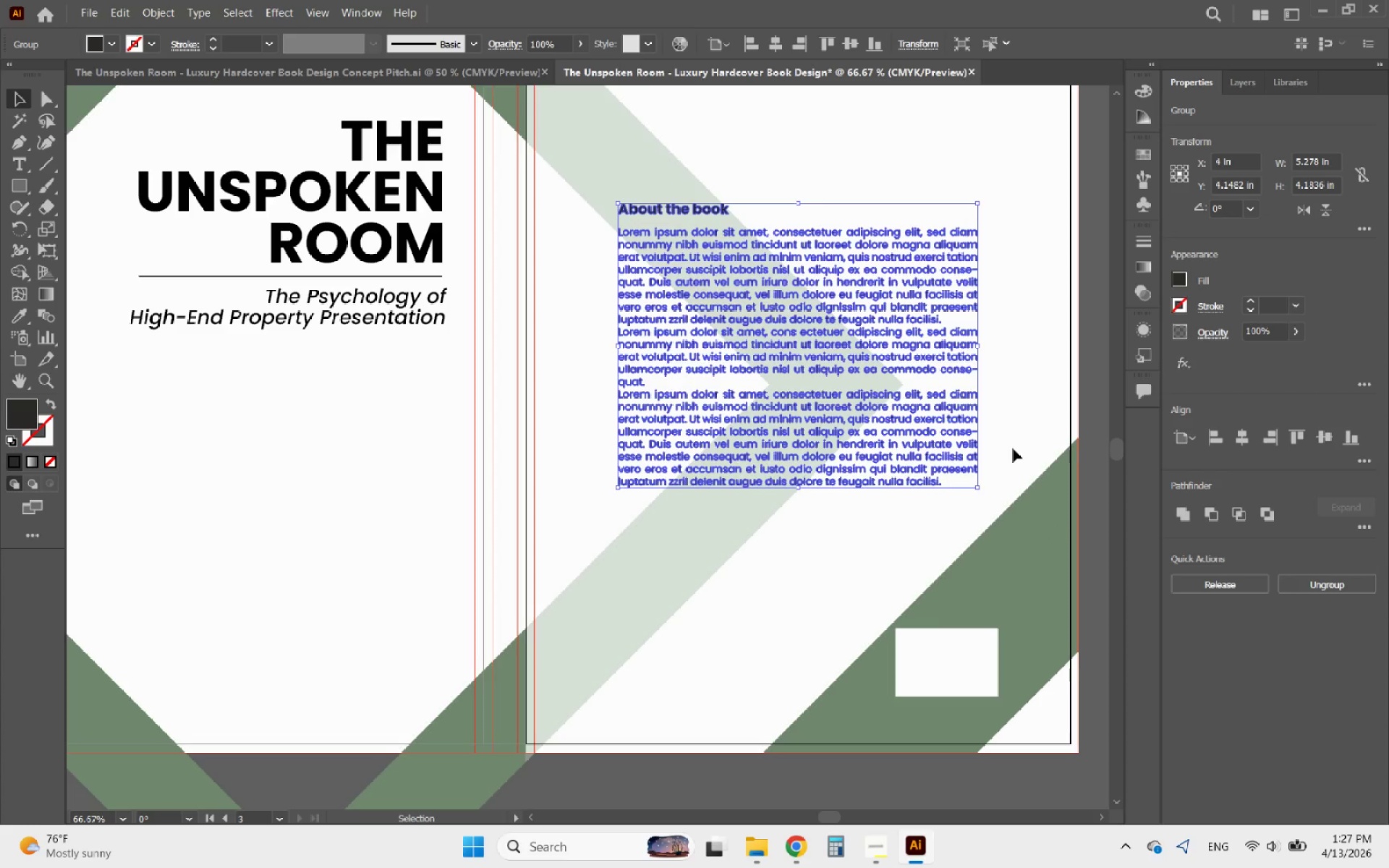 
hold_key(key=ArrowDown, duration=1.53)
 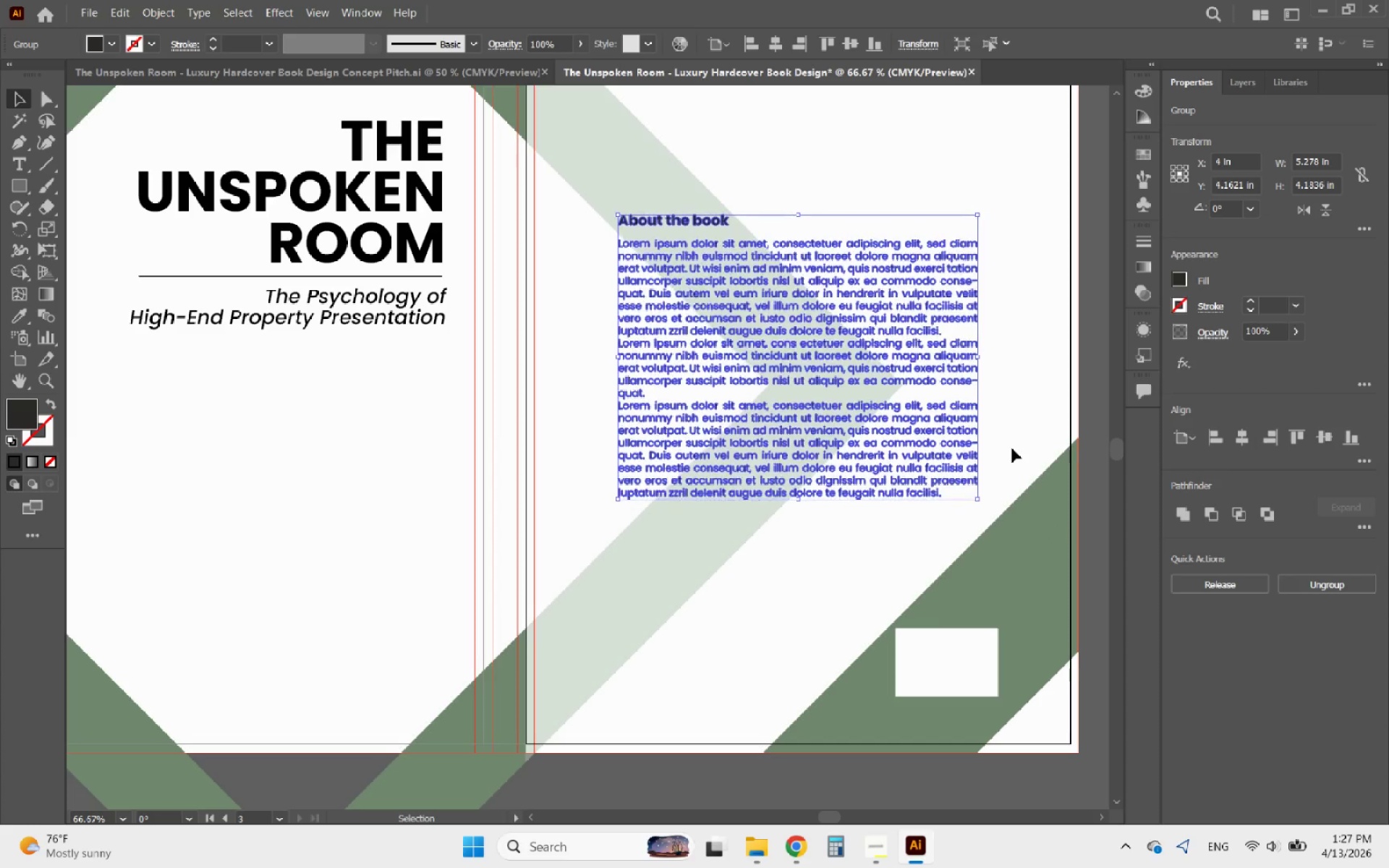 
key(ArrowDown)
 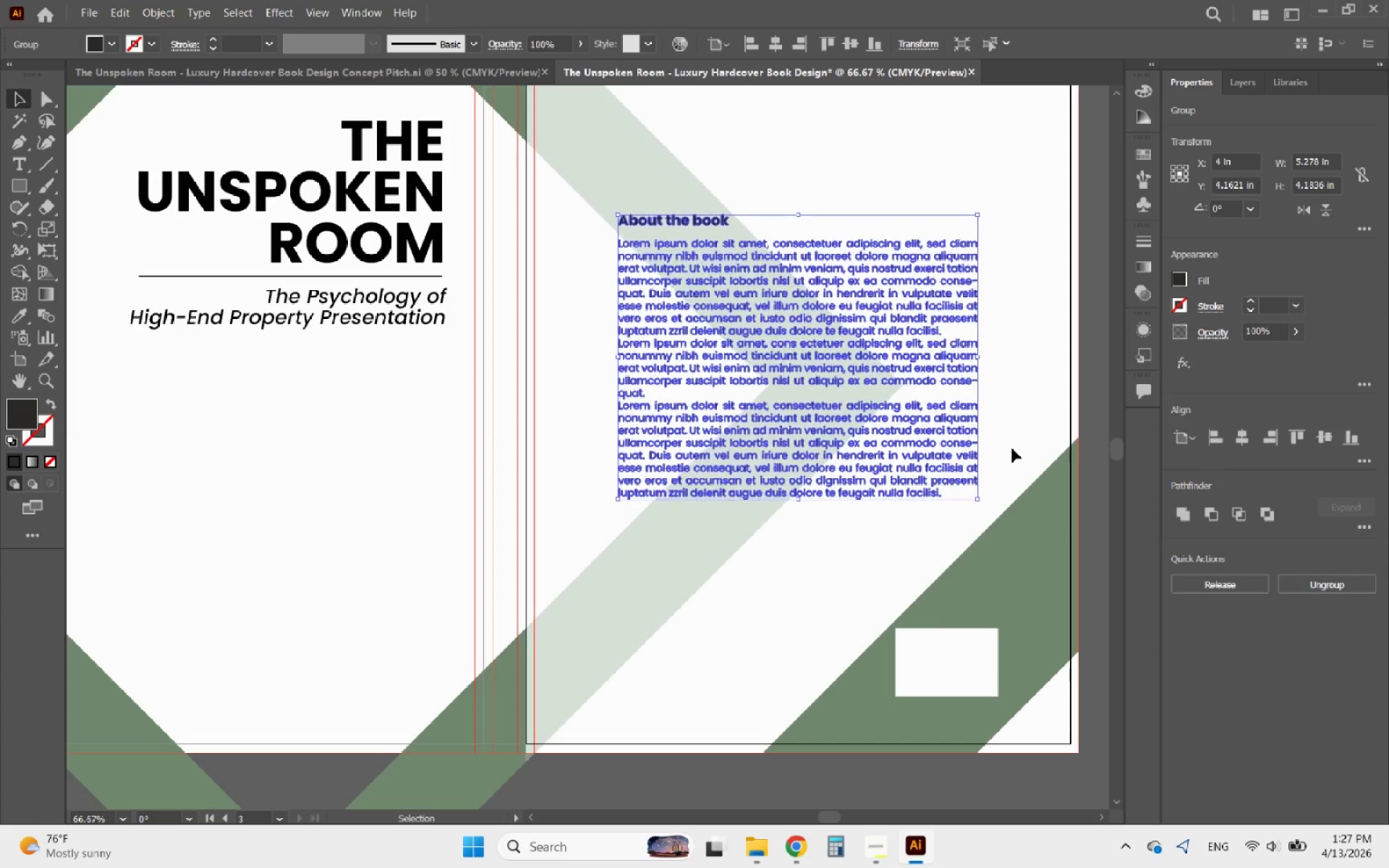 
key(ArrowDown)
 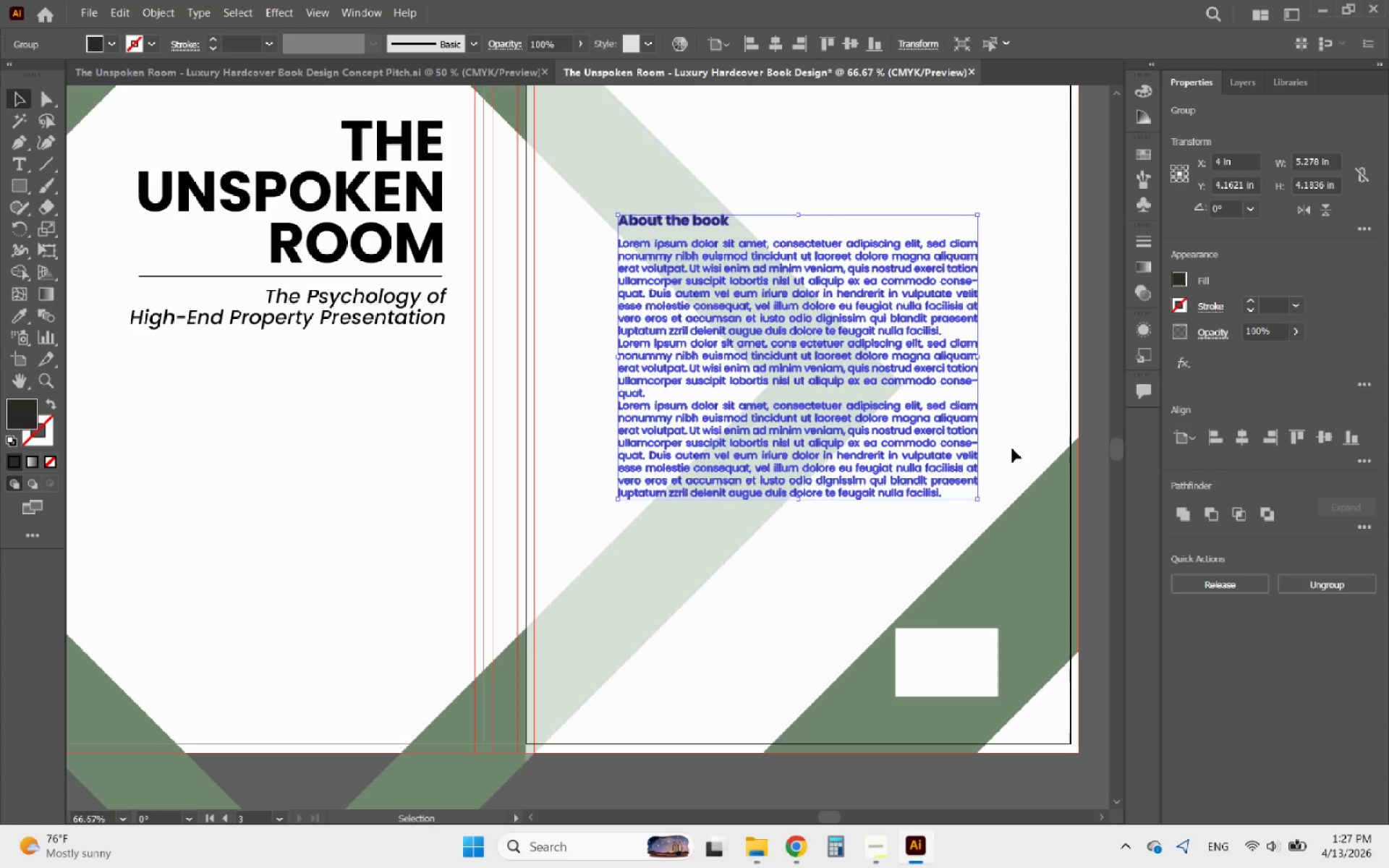 
key(ArrowDown)
 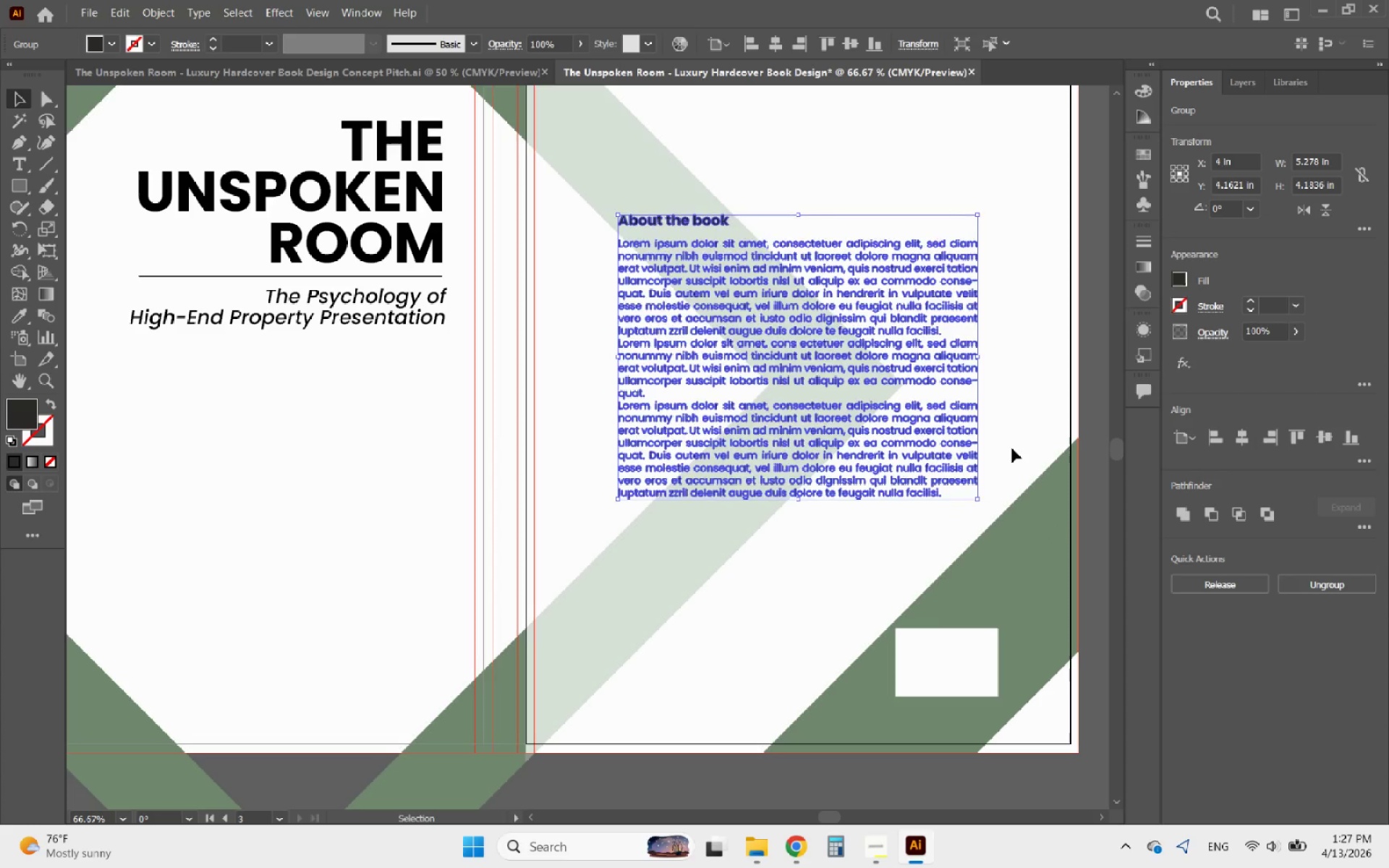 
key(ArrowDown)
 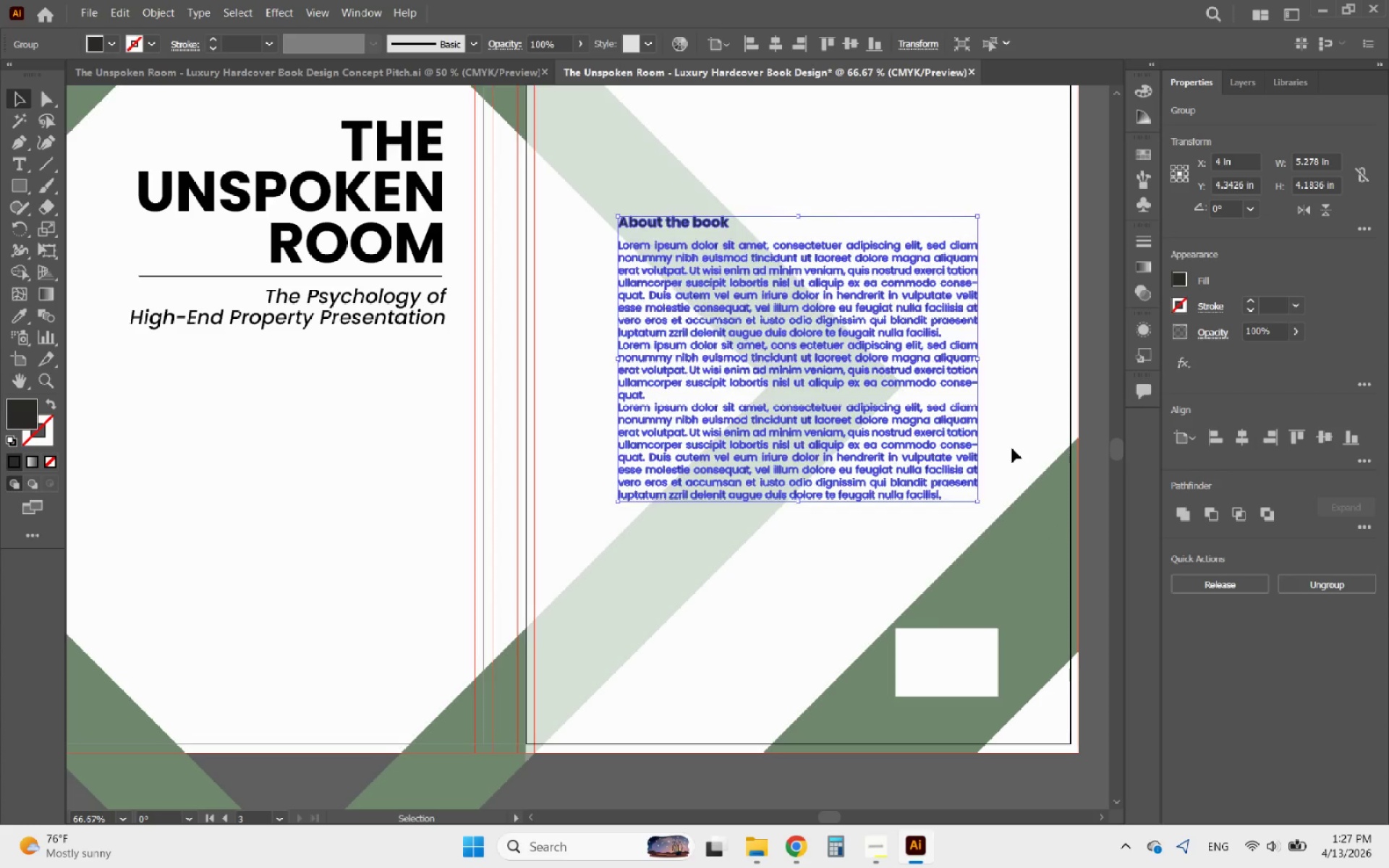 
left_click([1012, 448])
 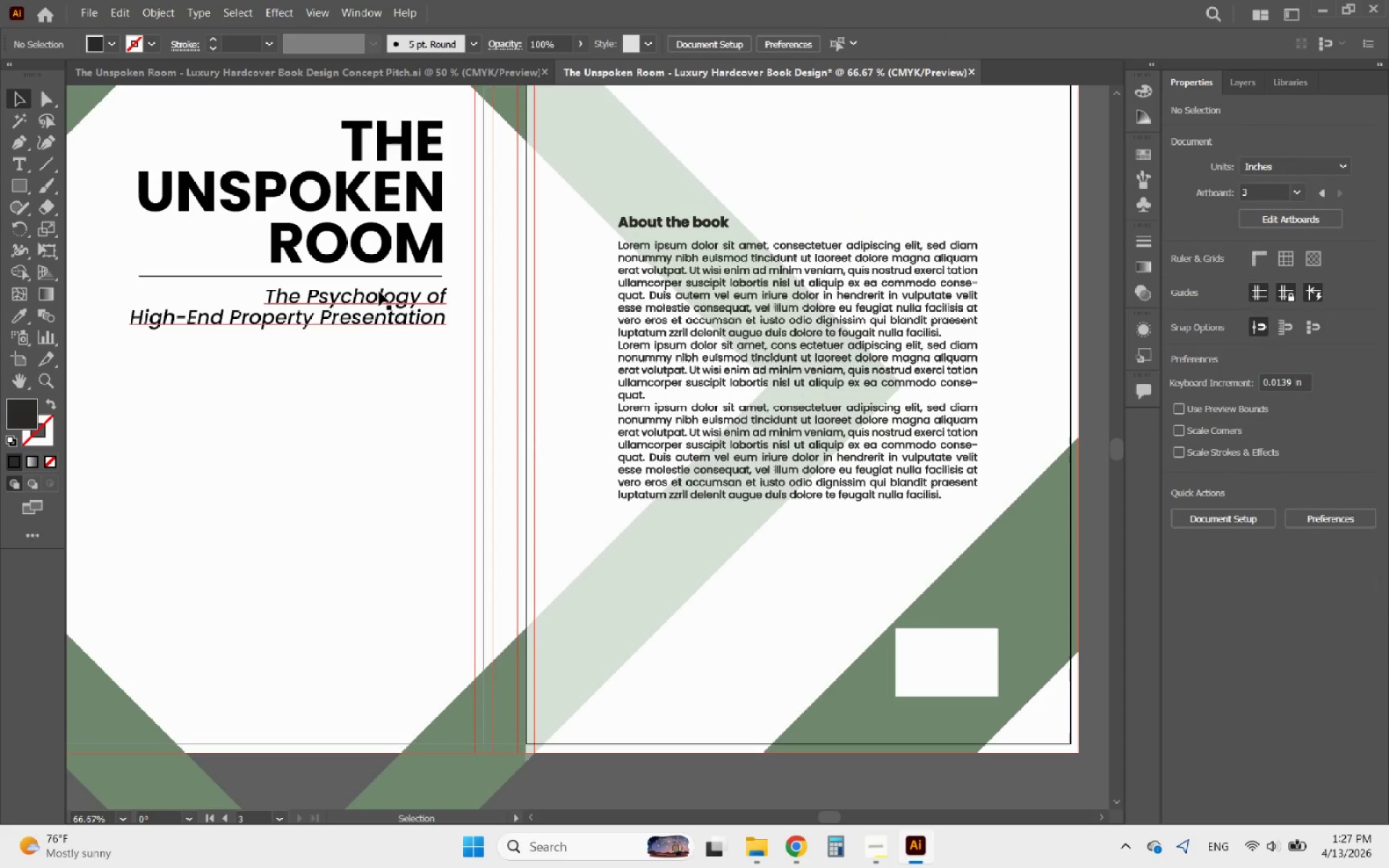 
left_click([379, 292])
 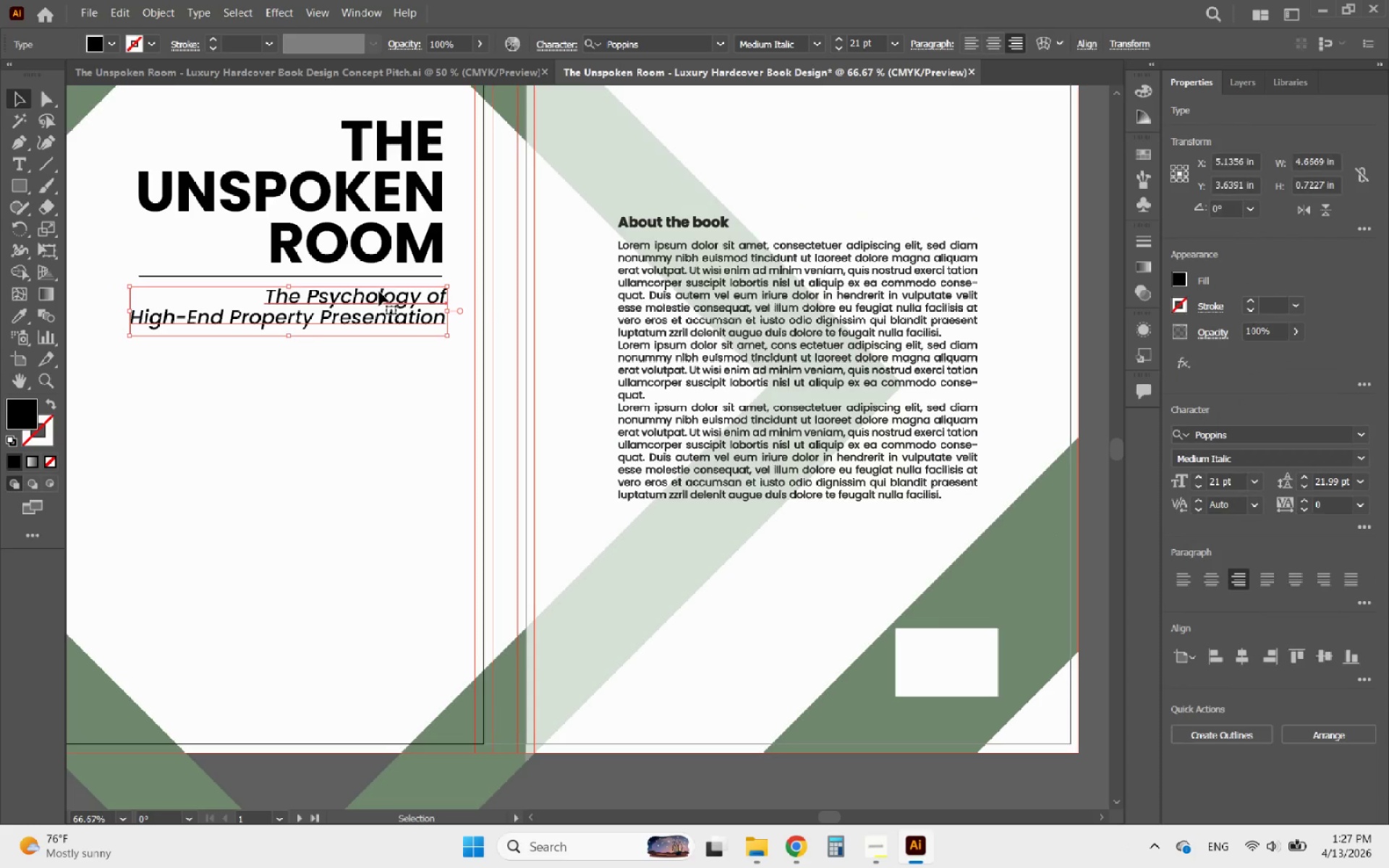 
hold_key(key=AltLeft, duration=1.78)
left_click_drag(start_coordinate=[379, 292], to_coordinate=[841, 600])
 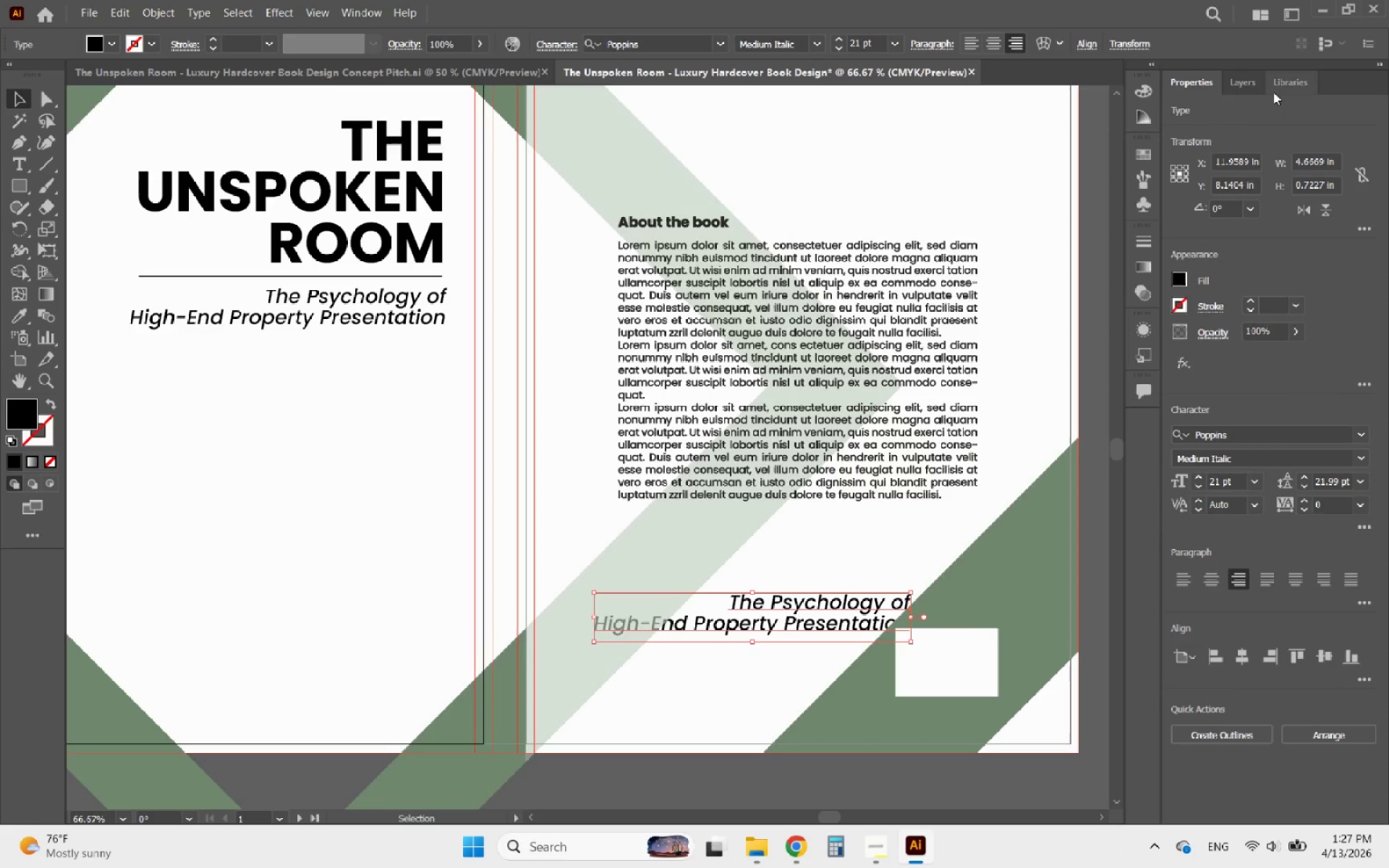 
left_click([1244, 93])
 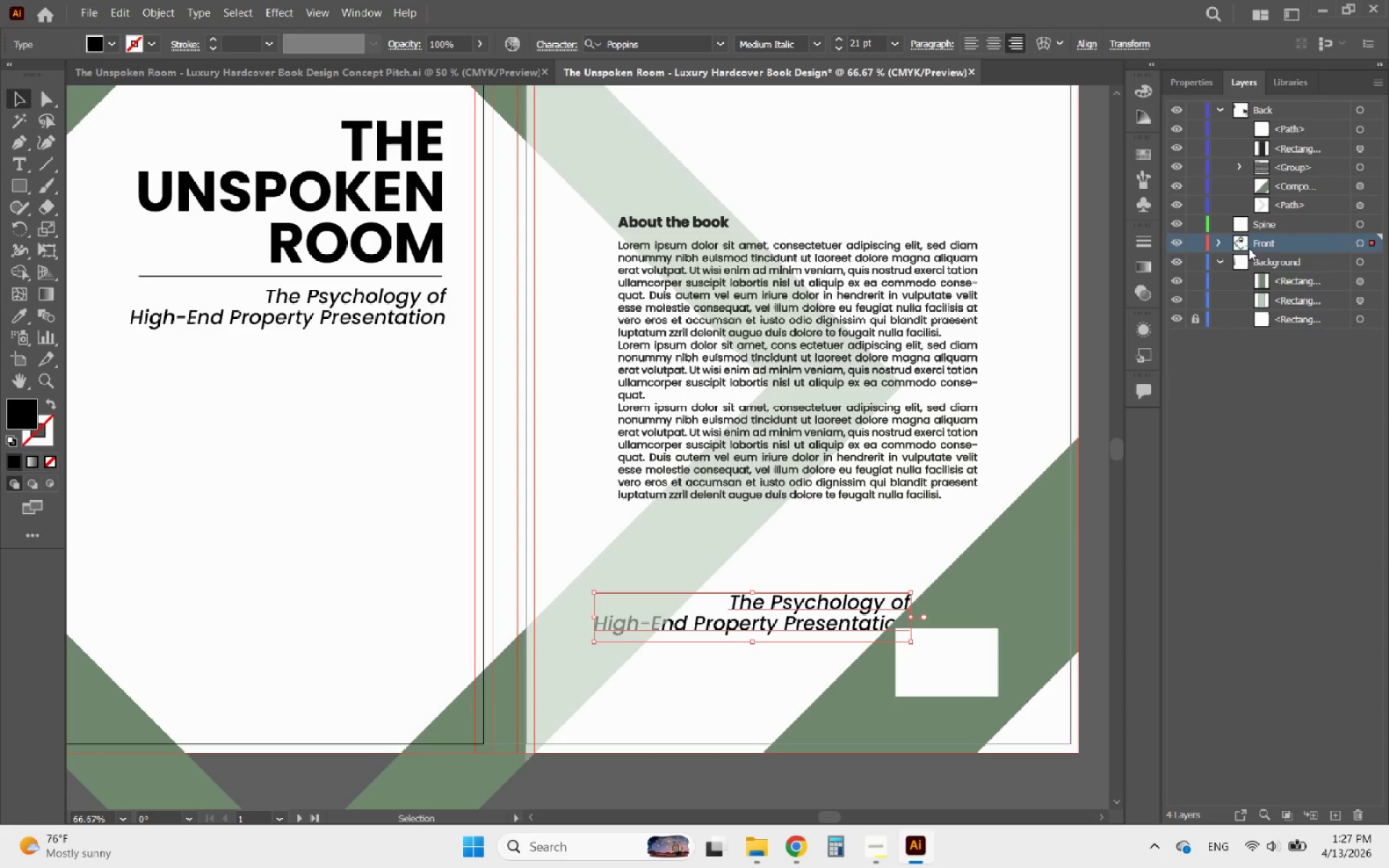 
left_click([1222, 242])
 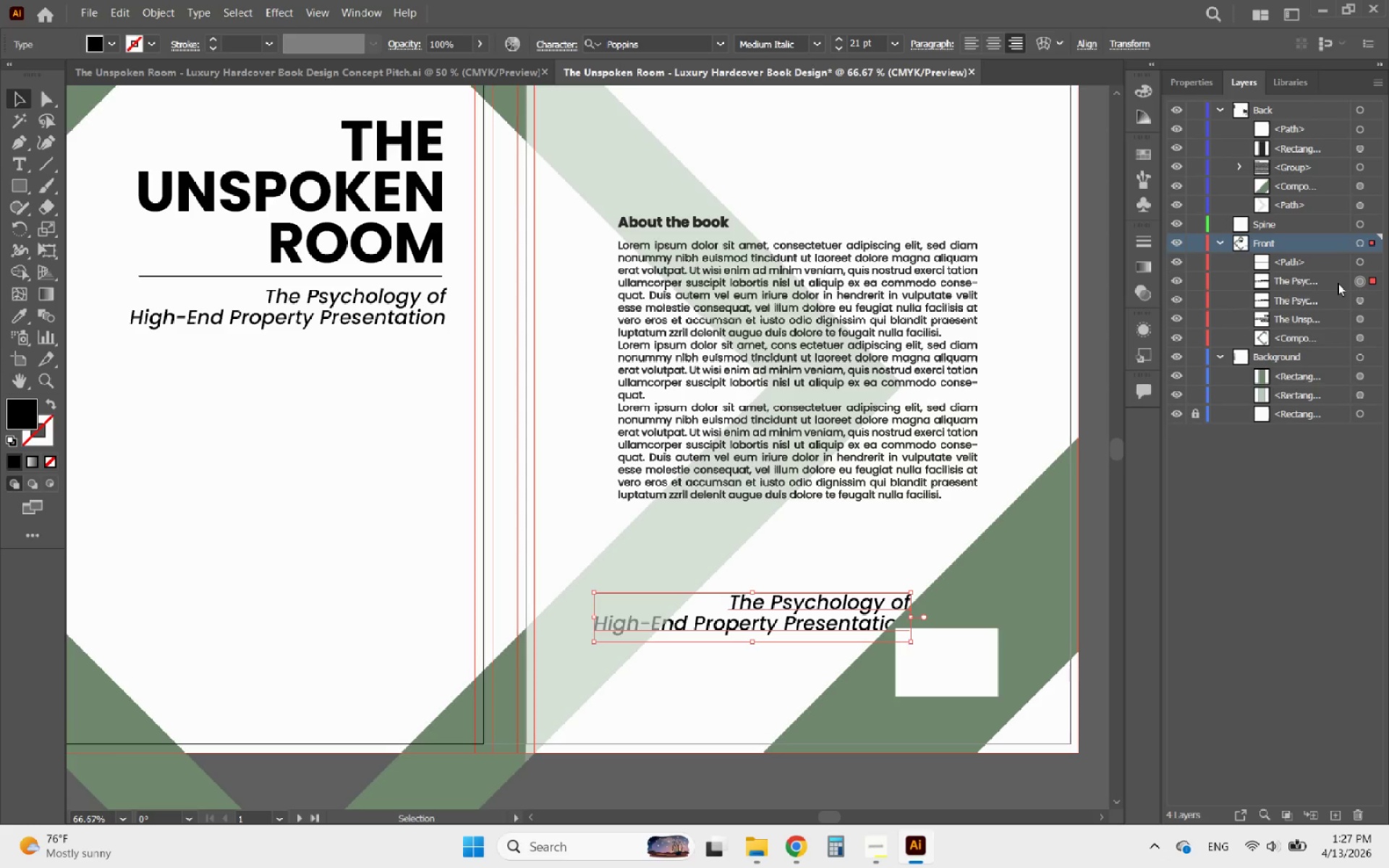 
left_click_drag(start_coordinate=[1339, 283], to_coordinate=[1298, 124])
 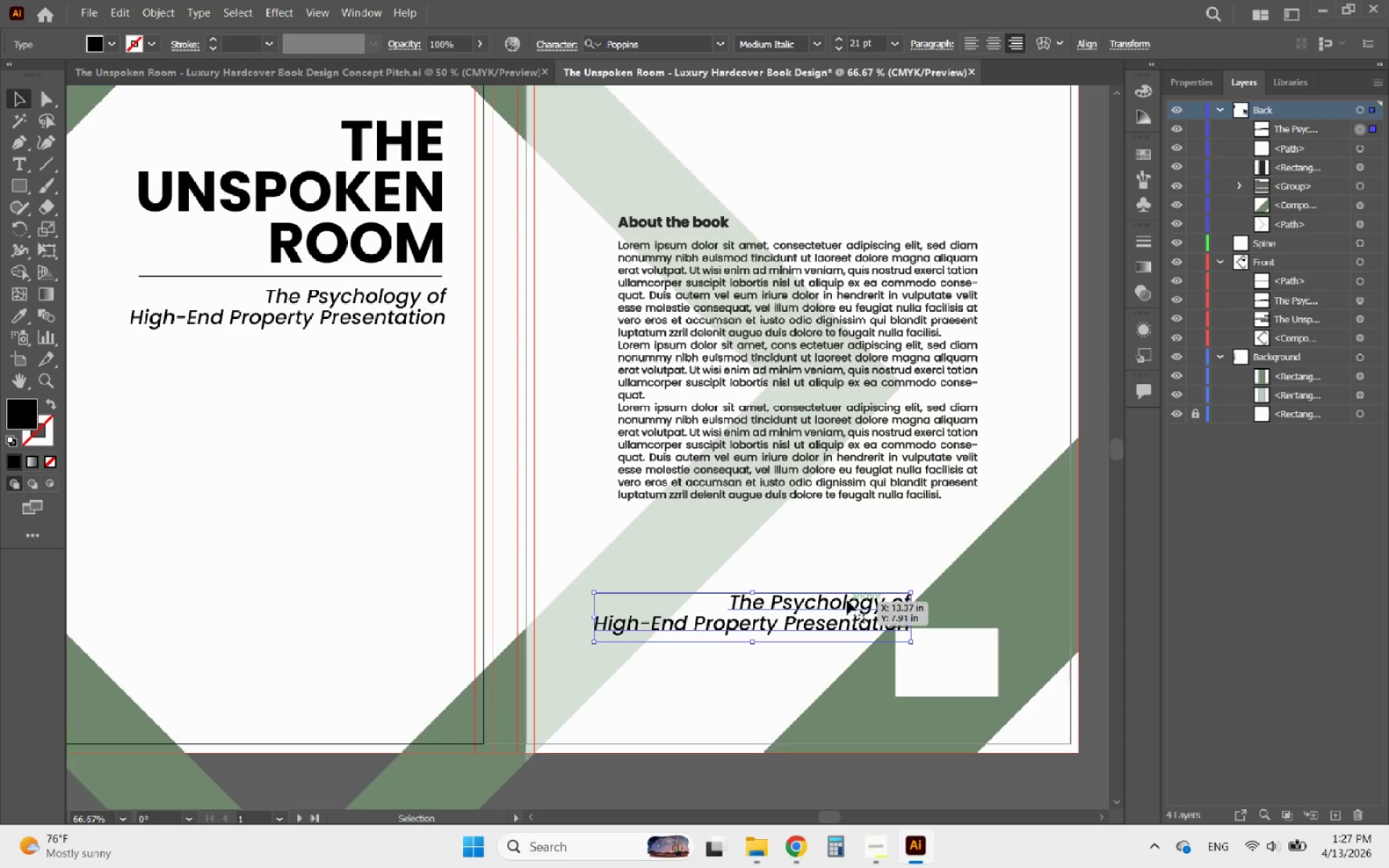 
left_click([841, 603])
 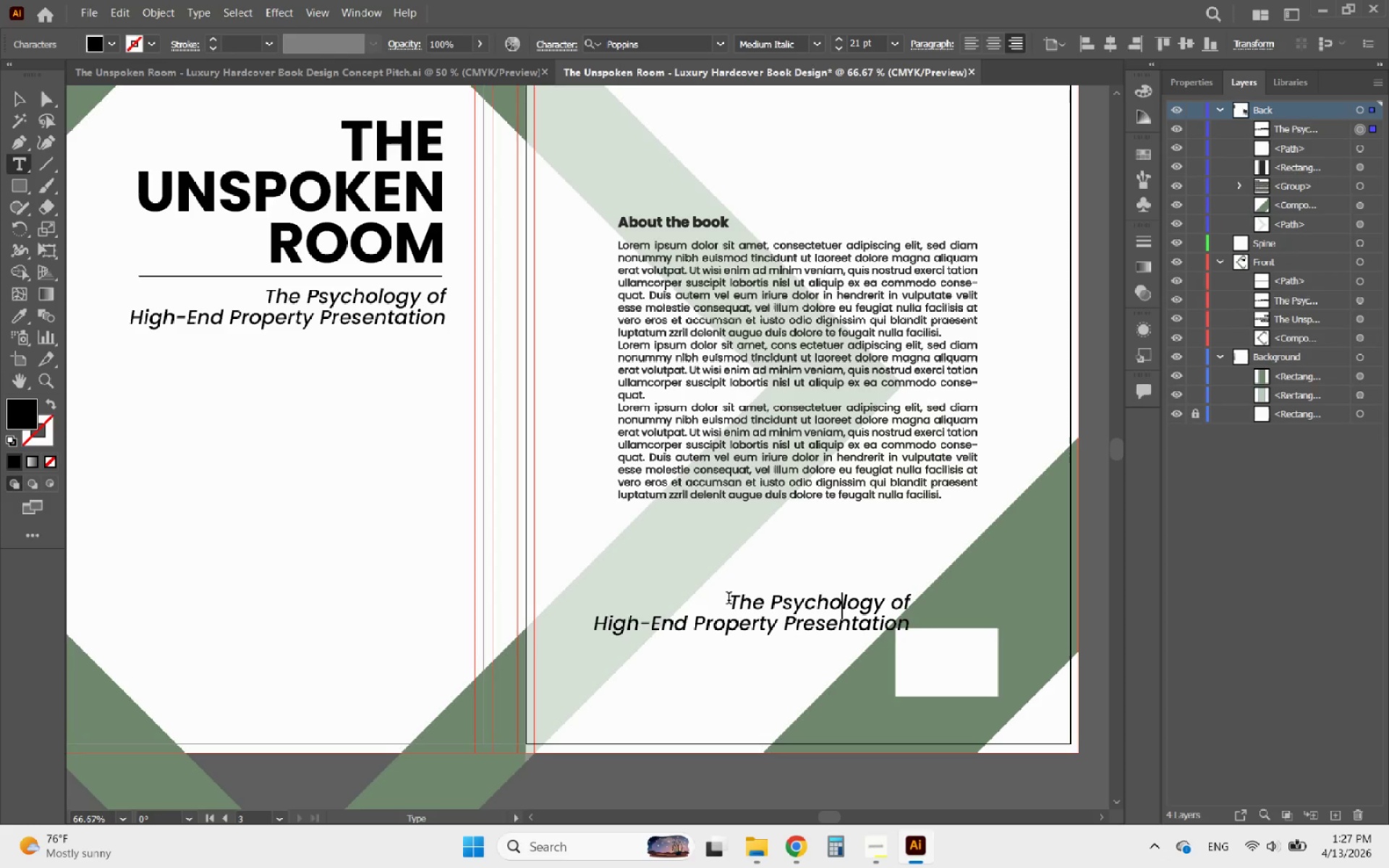 
left_click_drag(start_coordinate=[729, 600], to_coordinate=[971, 640])
 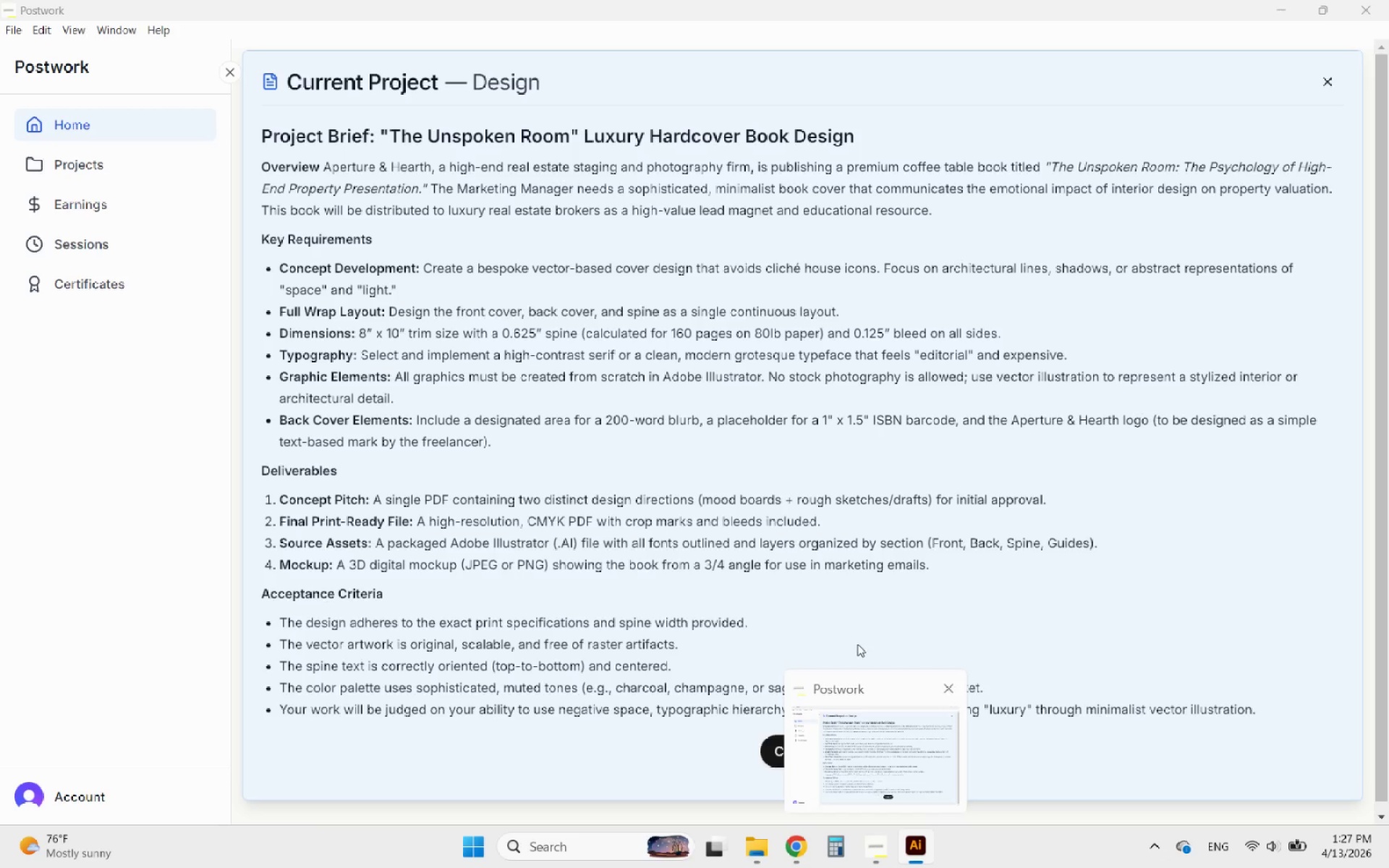 
wait(7.61)
 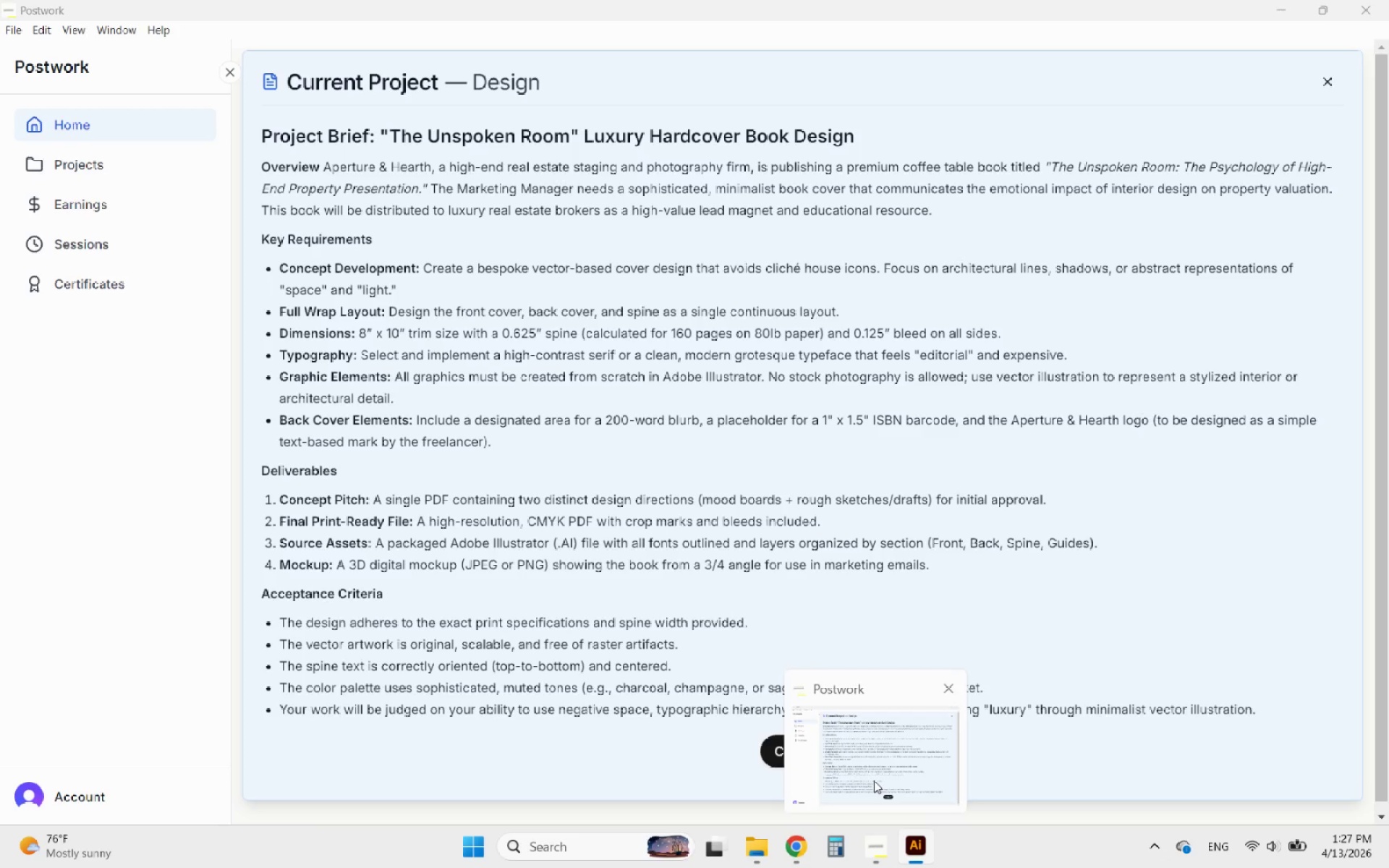 
type(ISBN BA)
key(Backspace)
type(arcode)
 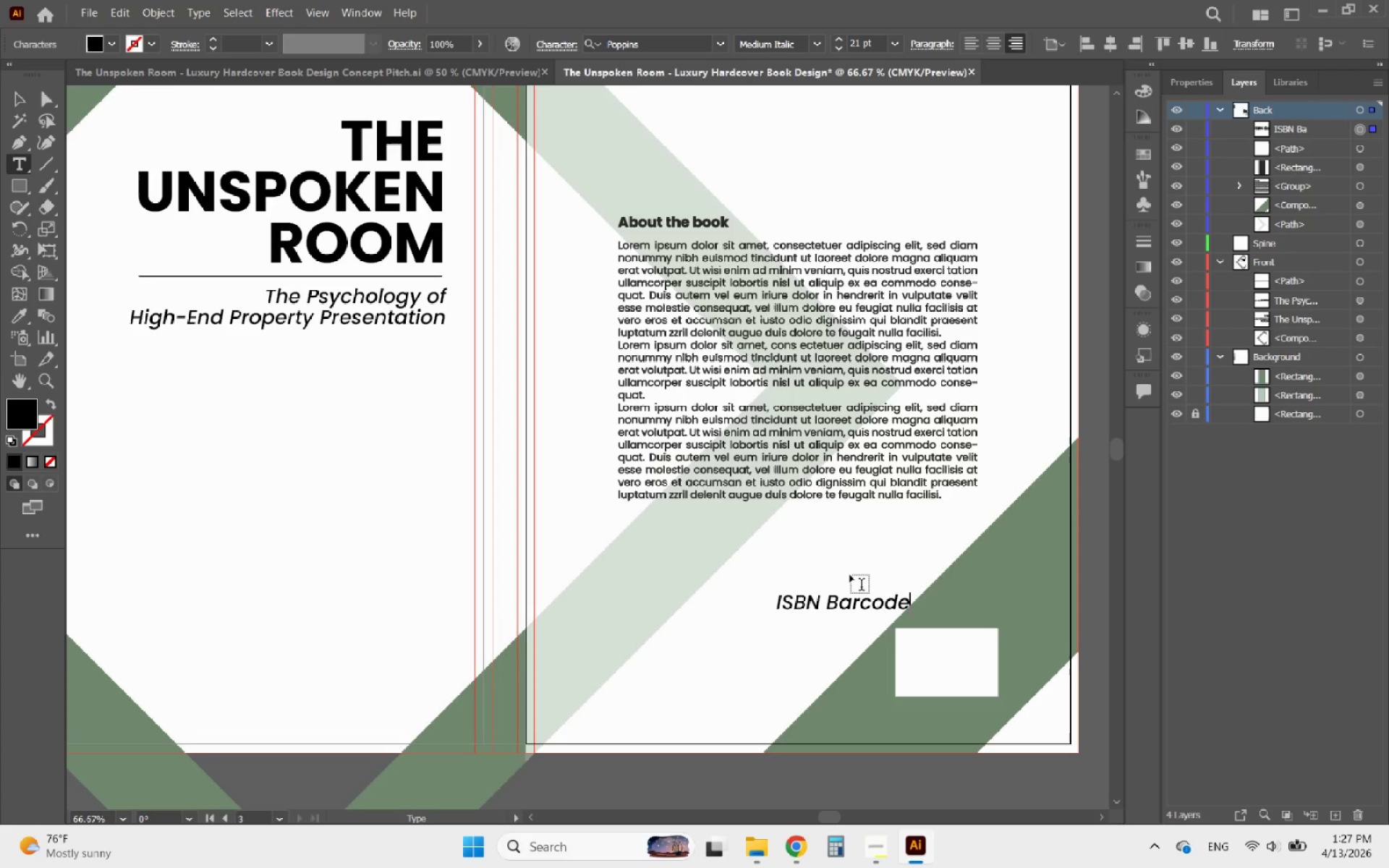 
key(Enter)
 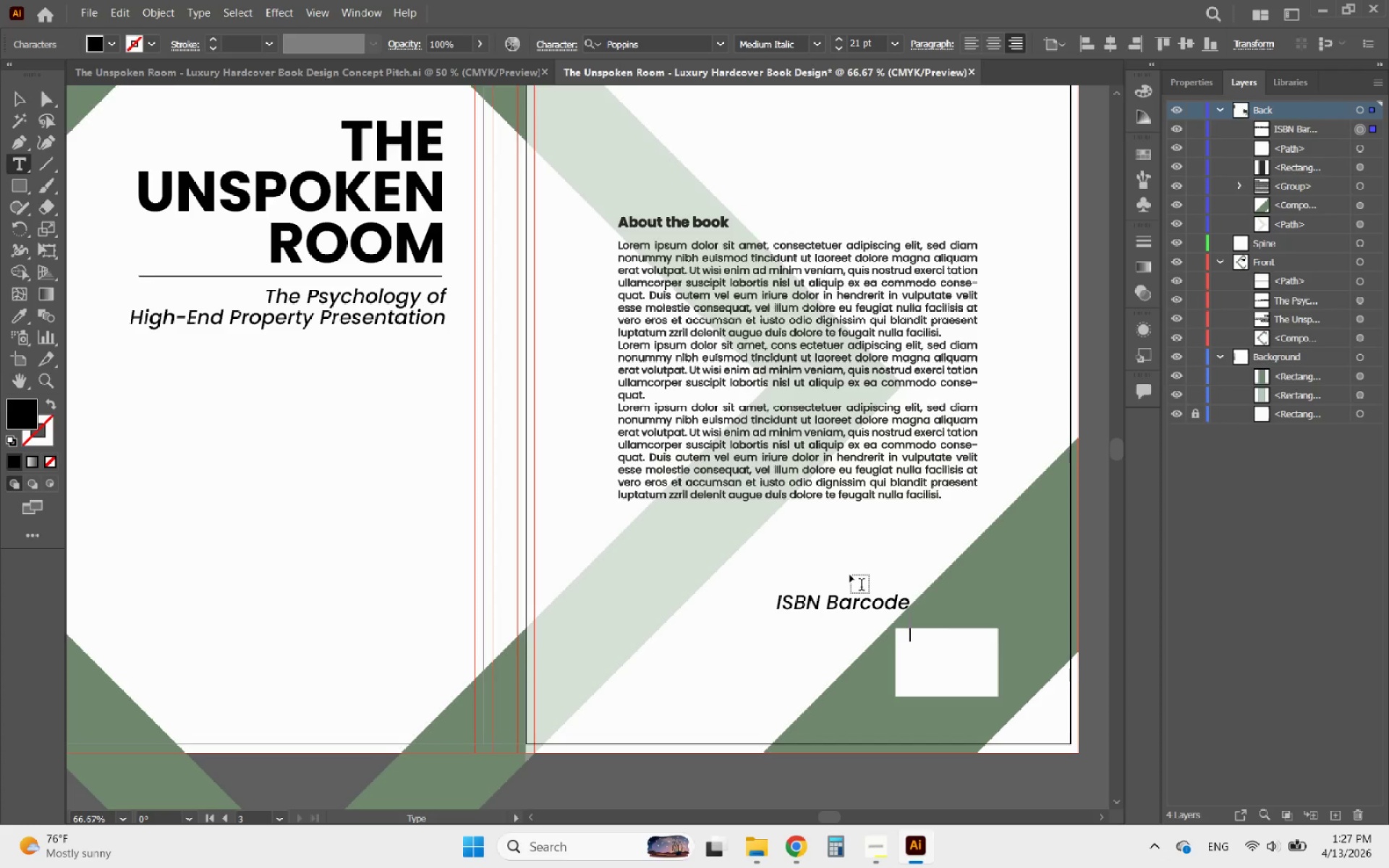 
type(Placeholder)
 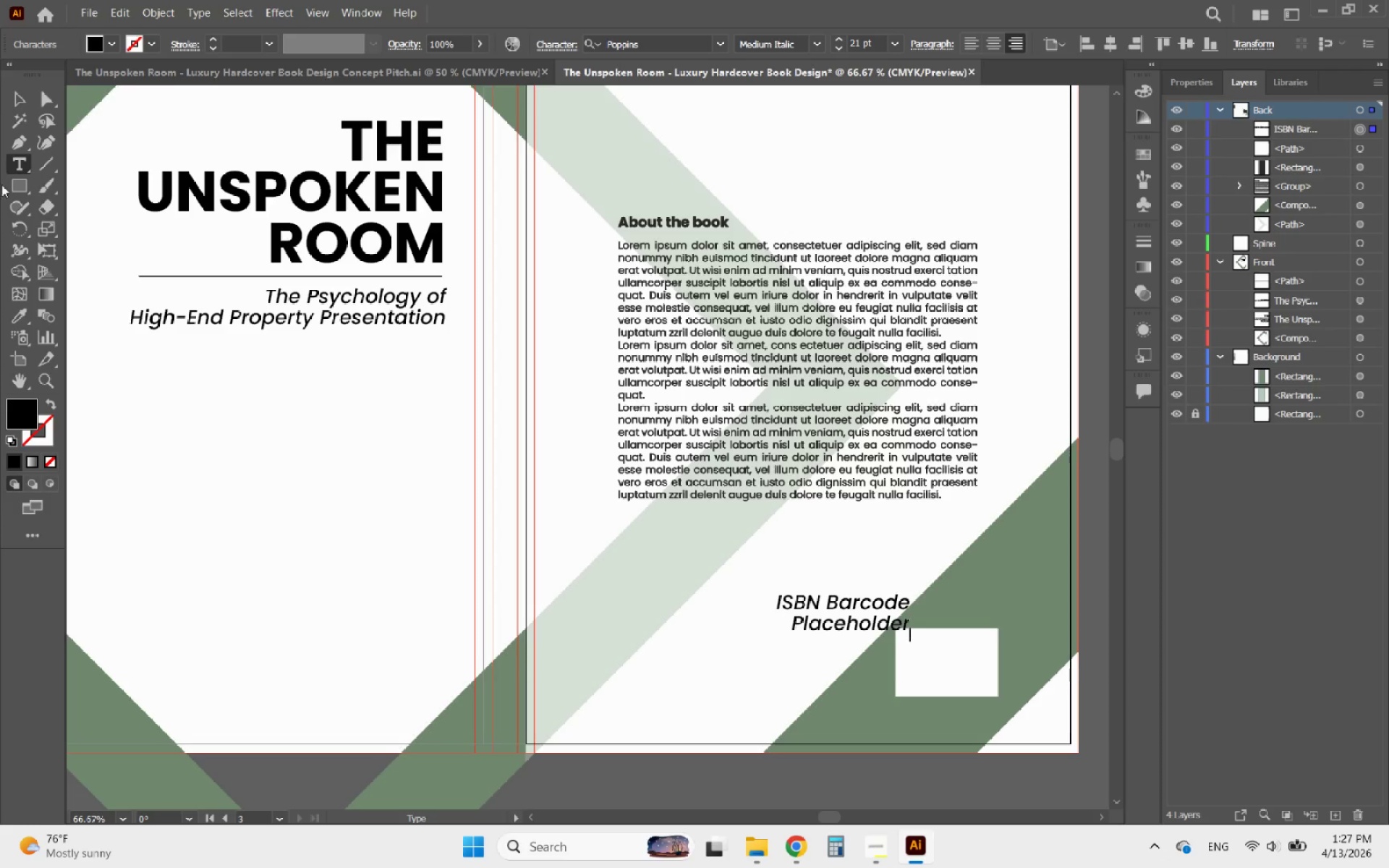 
left_click([17, 95])
 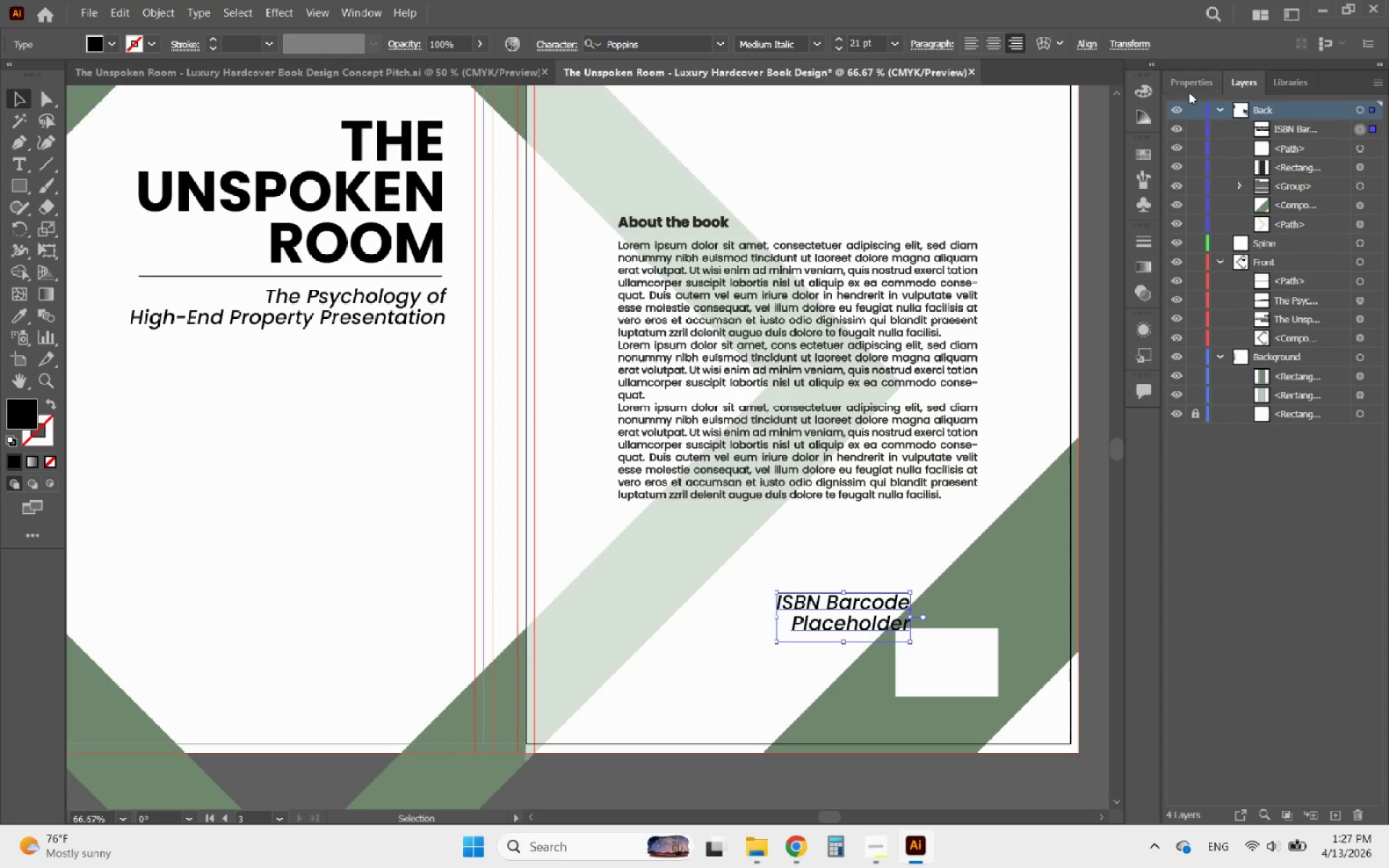 
left_click([1189, 92])
 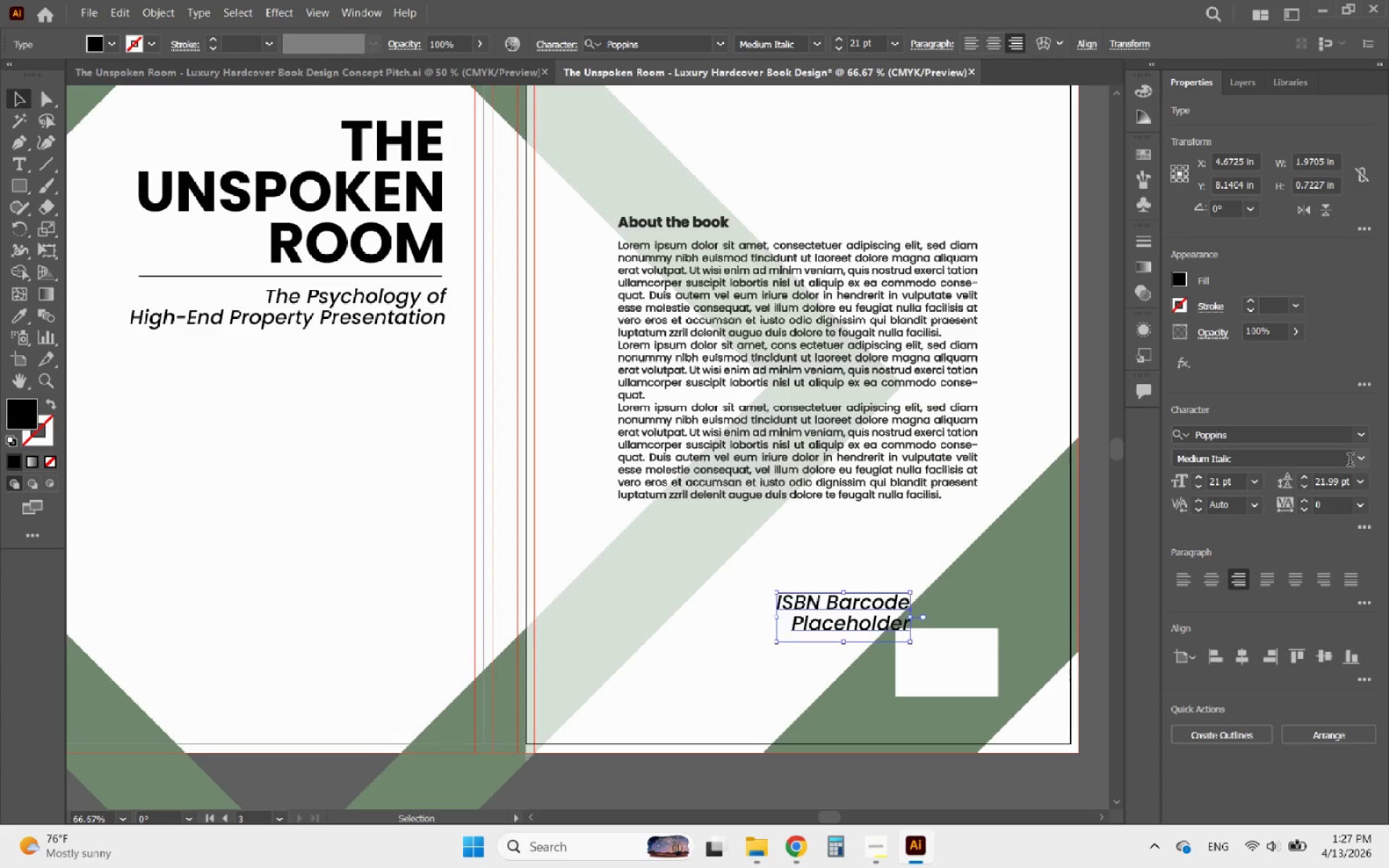 
left_click([1354, 459])
 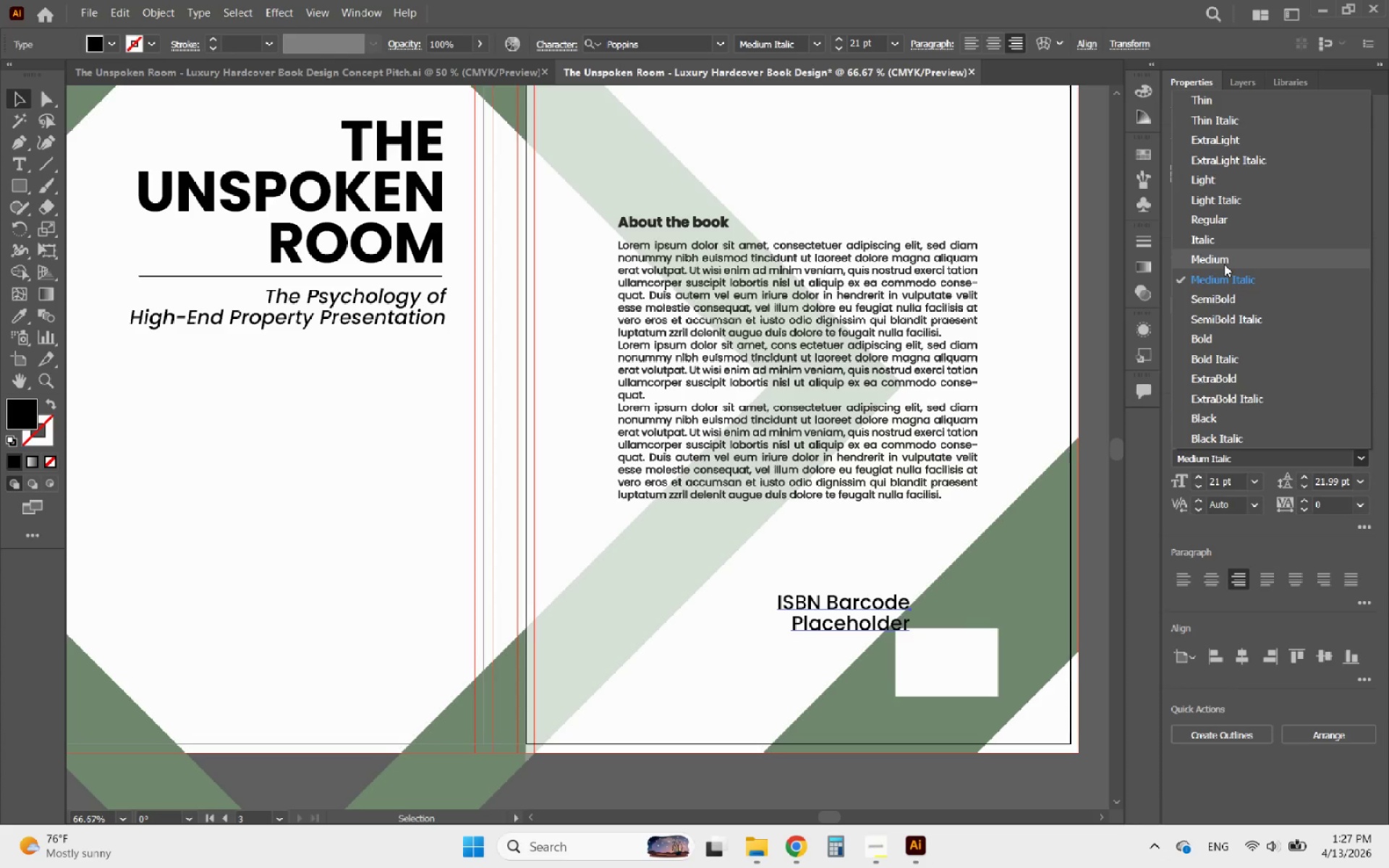 
left_click([1224, 264])
 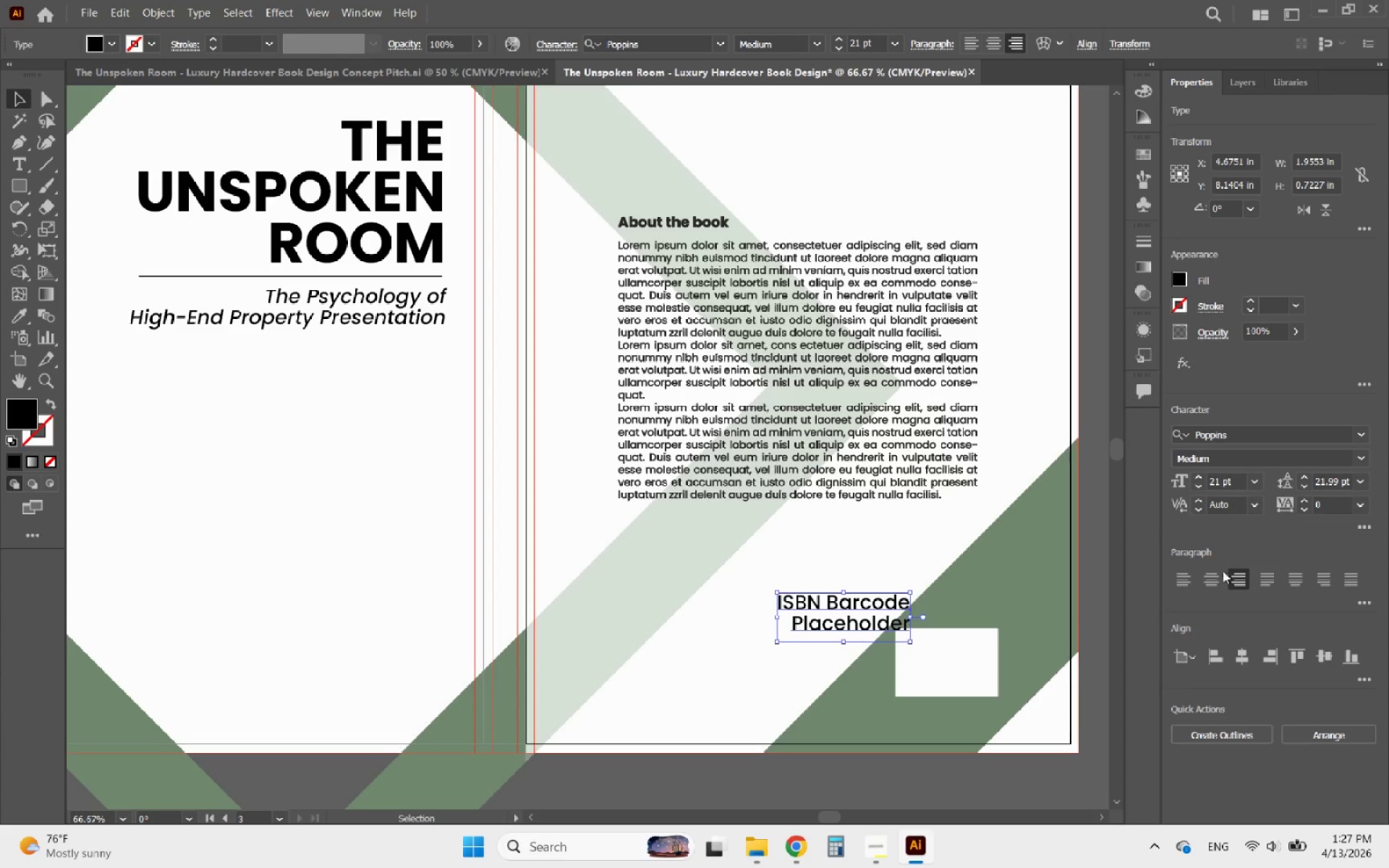 
left_click([1215, 576])
 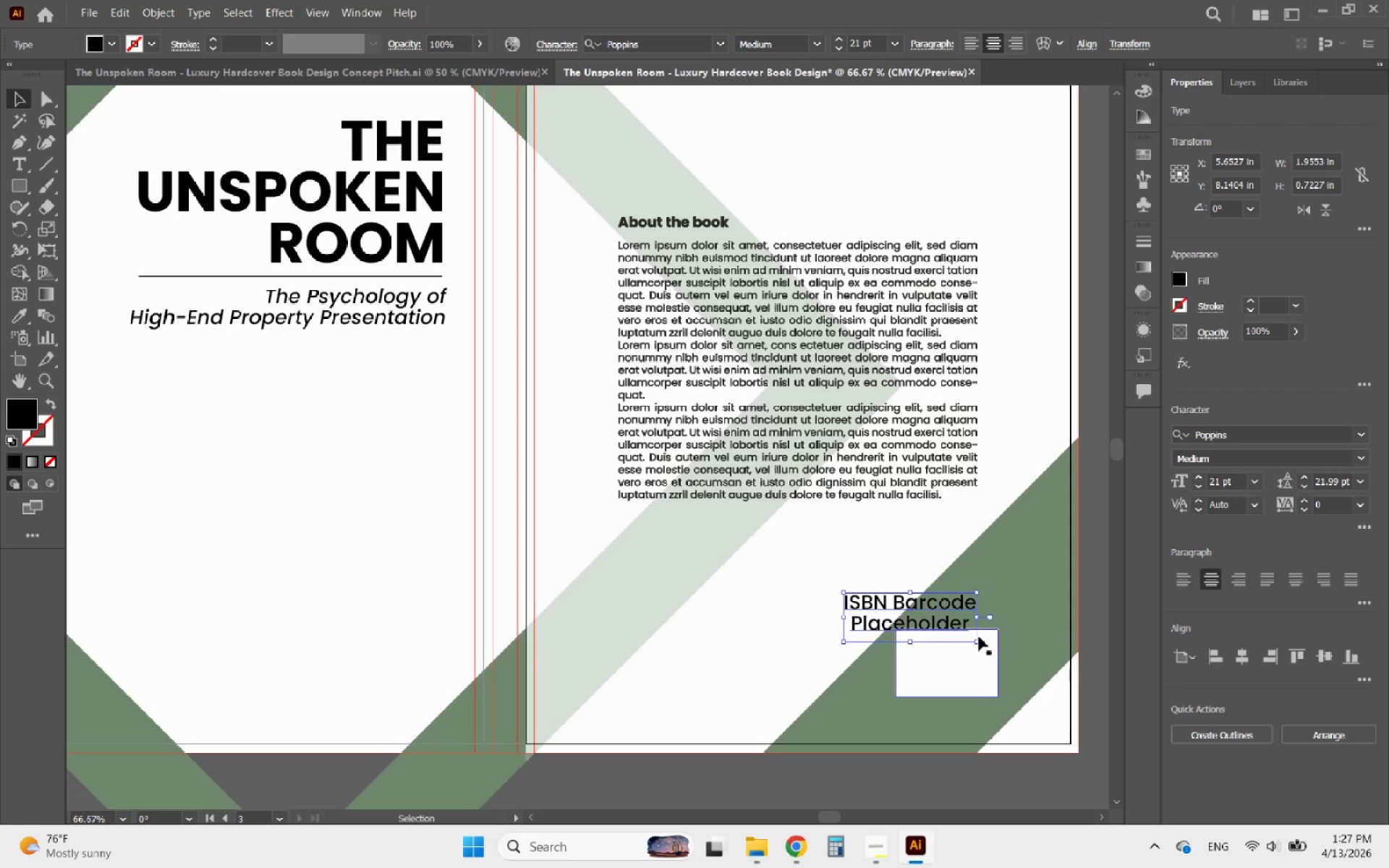 
hold_key(key=ShiftLeft, duration=2.73)
left_click_drag(start_coordinate=[975, 639], to_coordinate=[940, 631])
 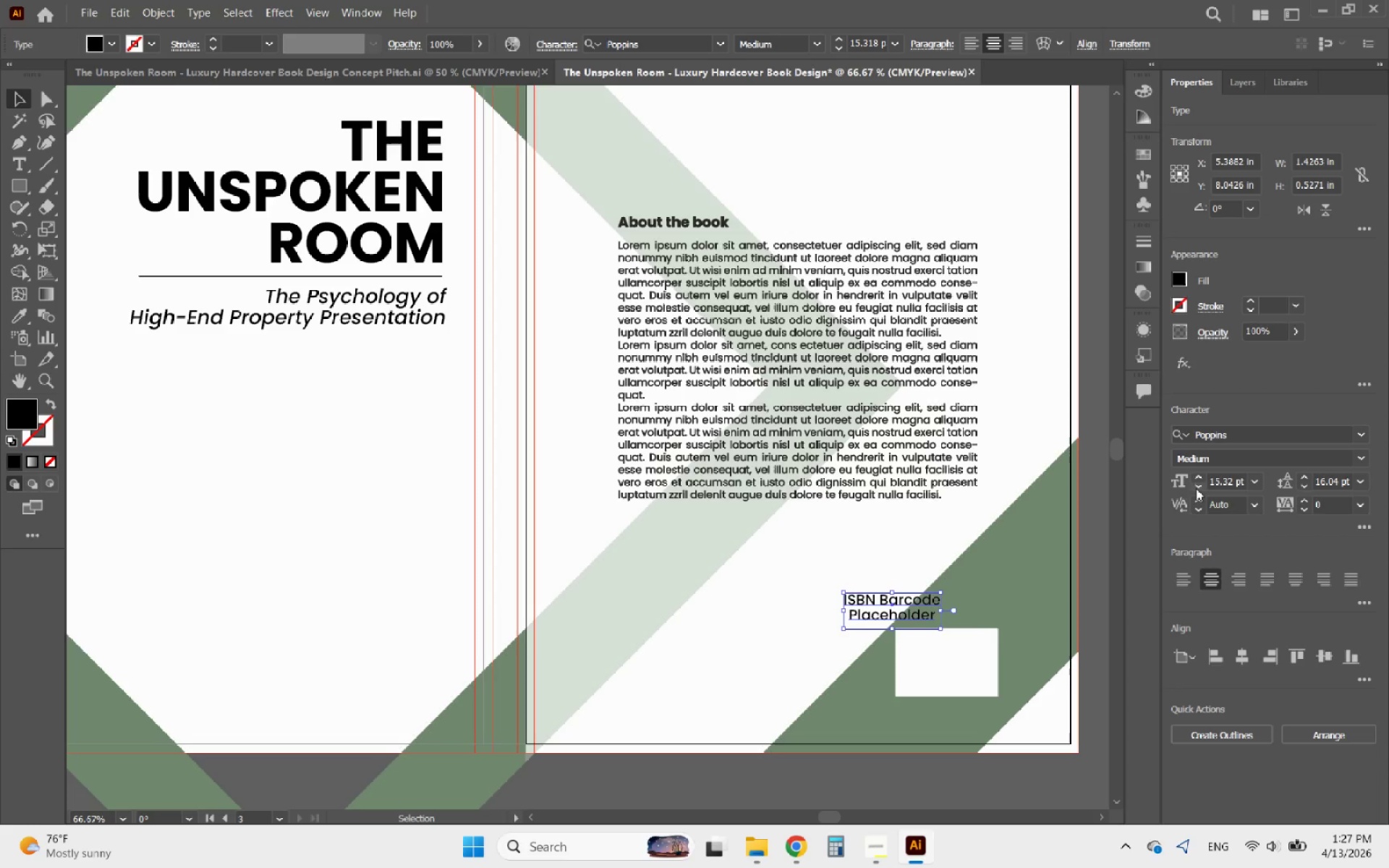 
double_click([1196, 488])
 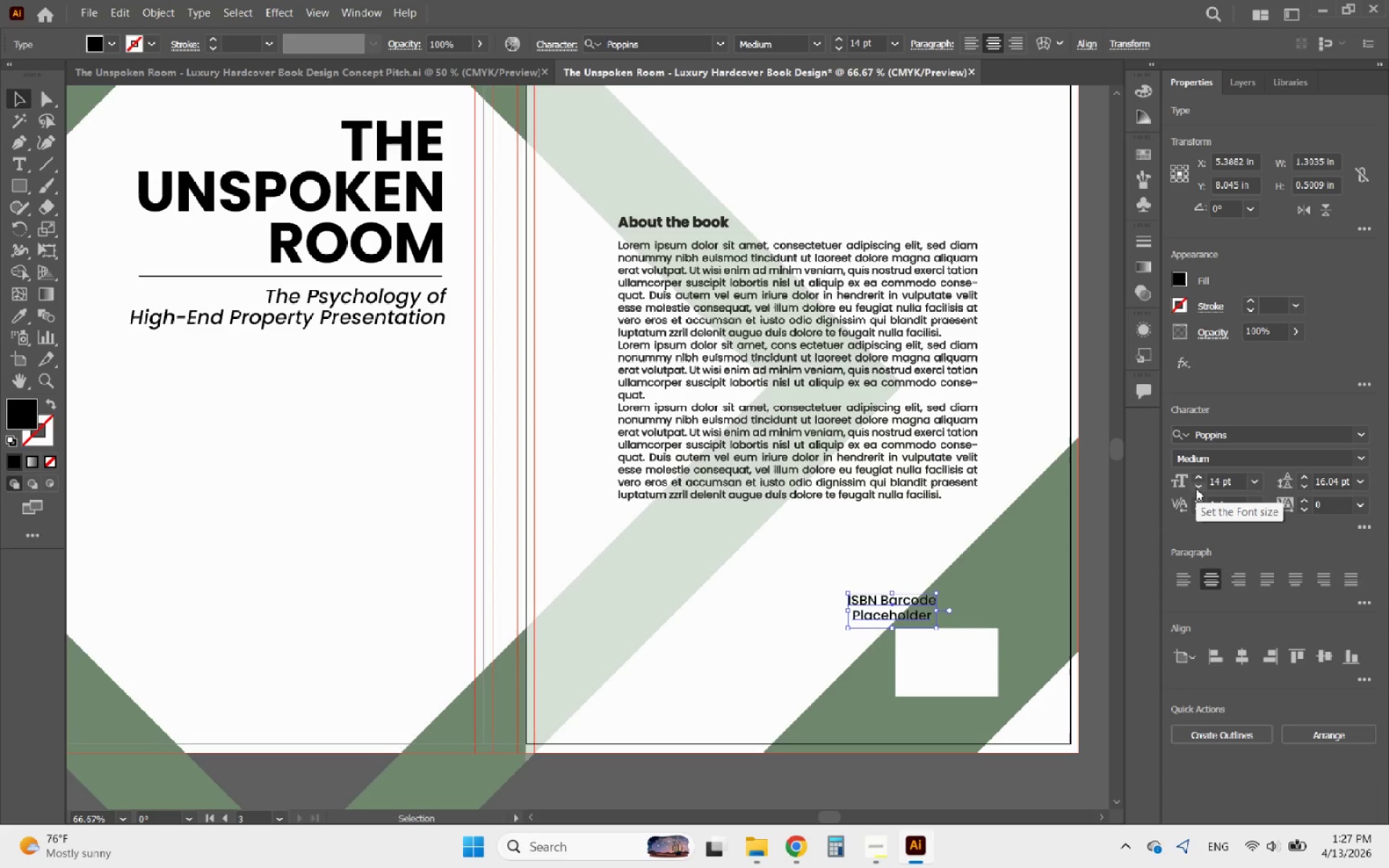 
triple_click([1196, 488])
 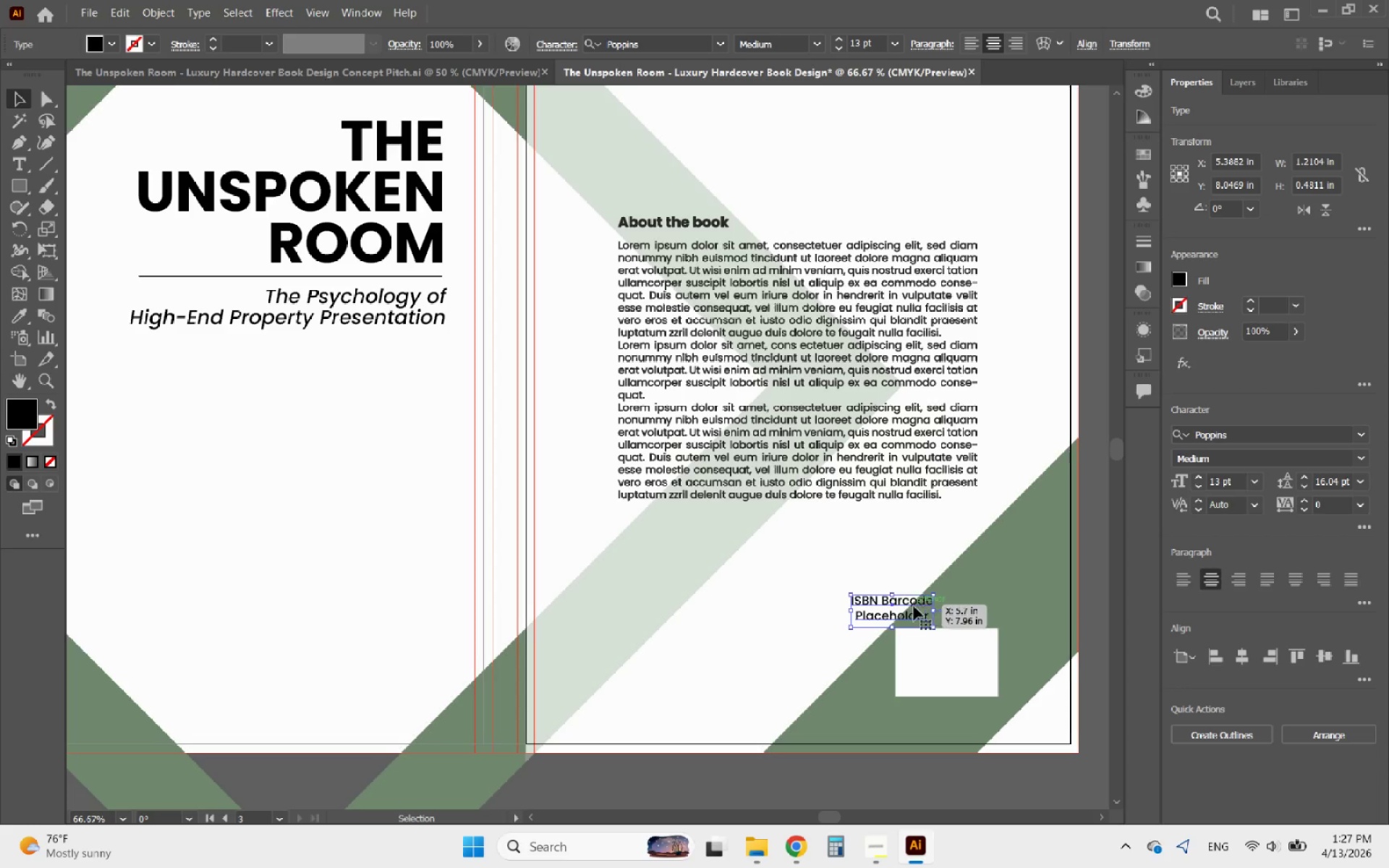 
left_click_drag(start_coordinate=[913, 606], to_coordinate=[967, 660])
 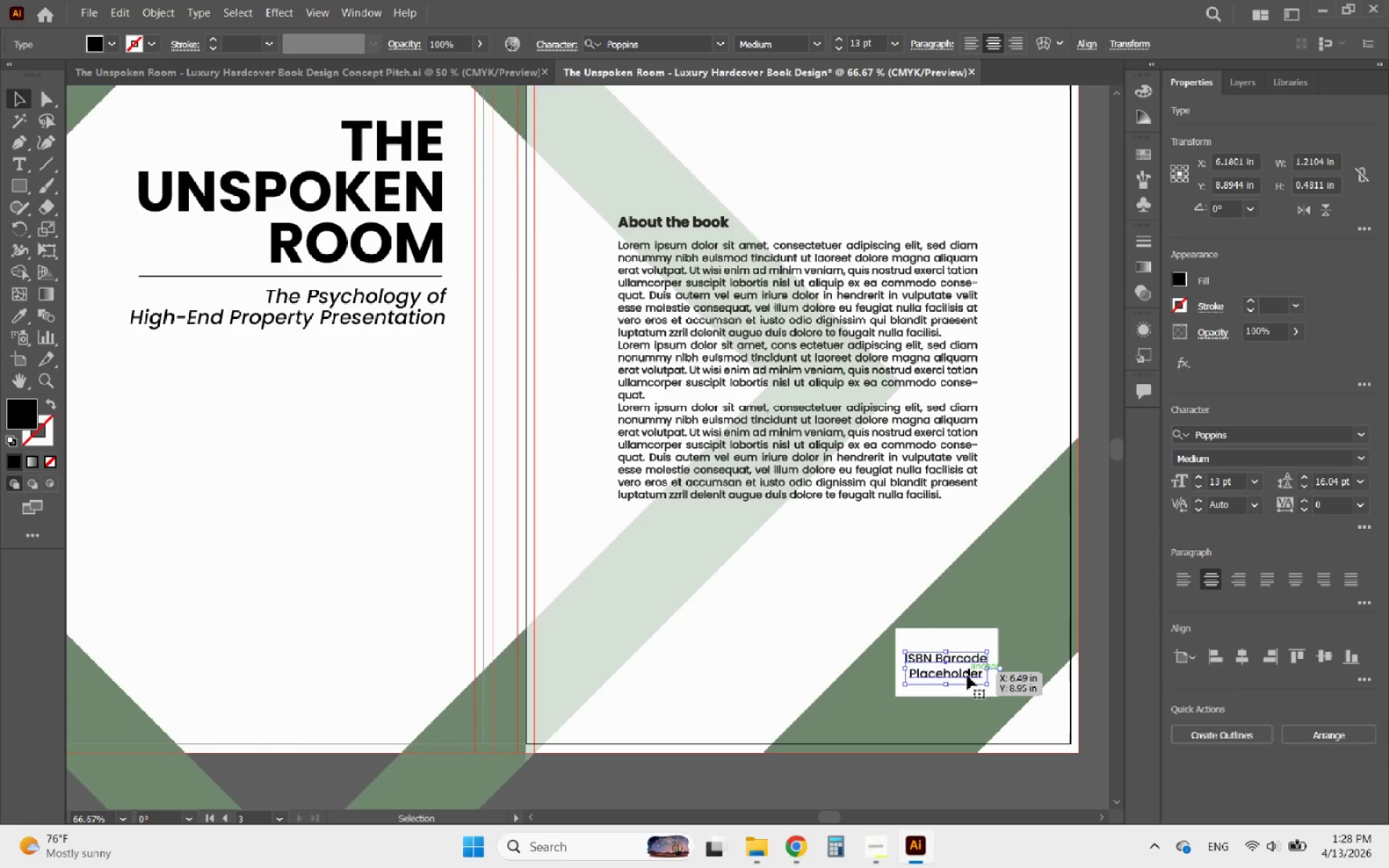 
hold_key(key=AltLeft, duration=1.38)
scroll: coordinate [977, 705], scroll_direction: up, amount: 4.0
 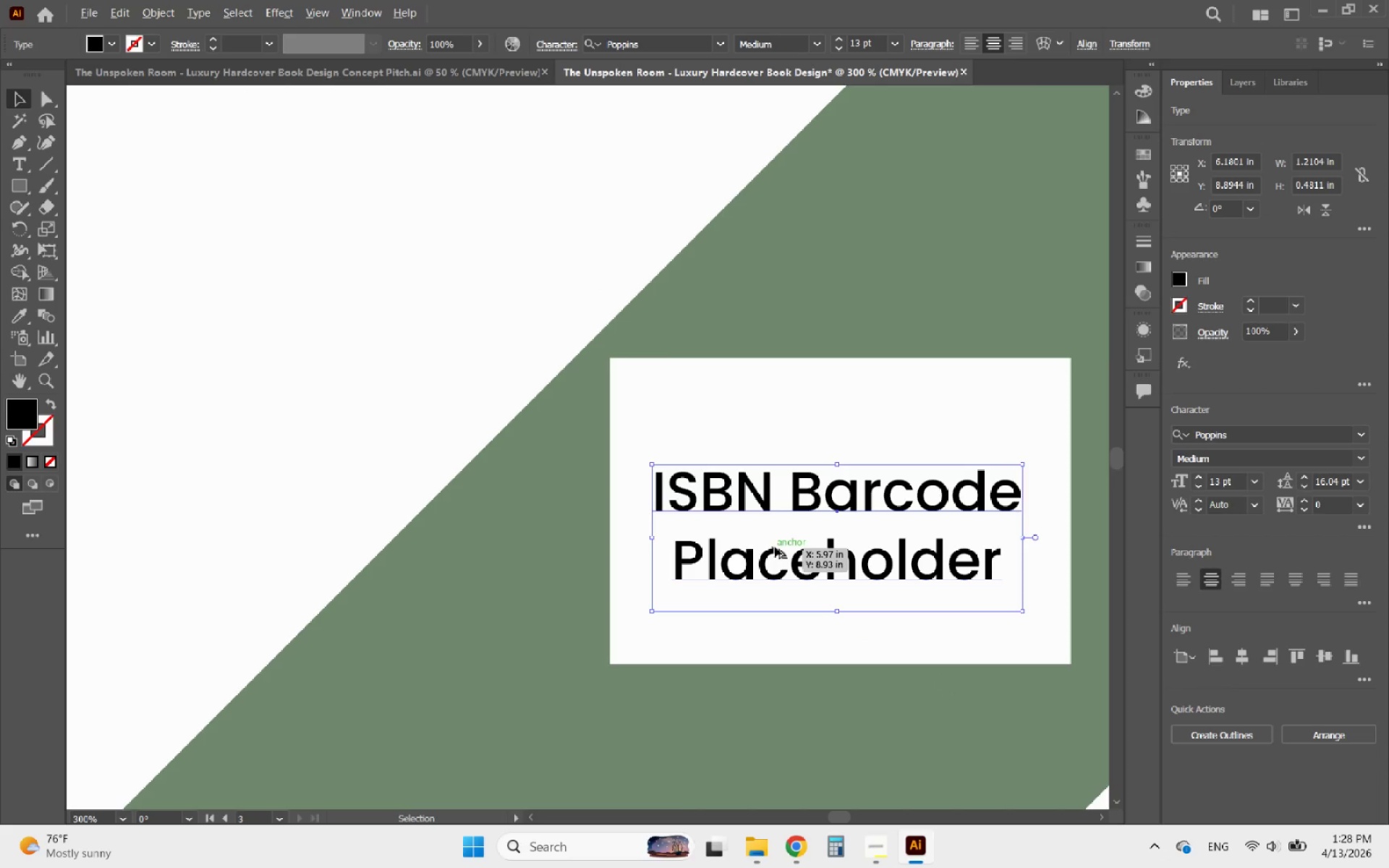 
scroll: coordinate [775, 547], scroll_direction: down, amount: 1.0
 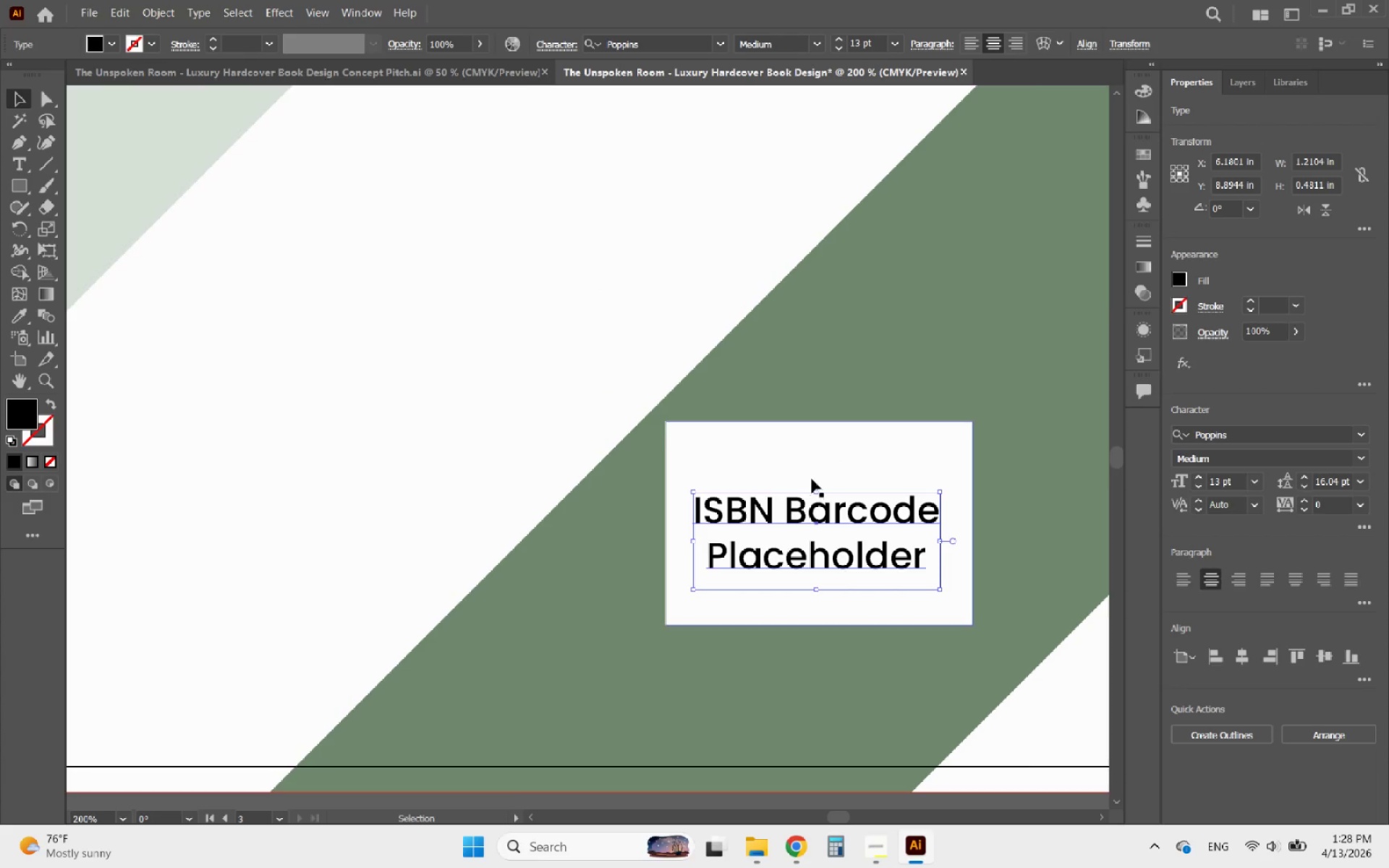 
hold_key(key=ShiftLeft, duration=0.39)
left_click([812, 479])
 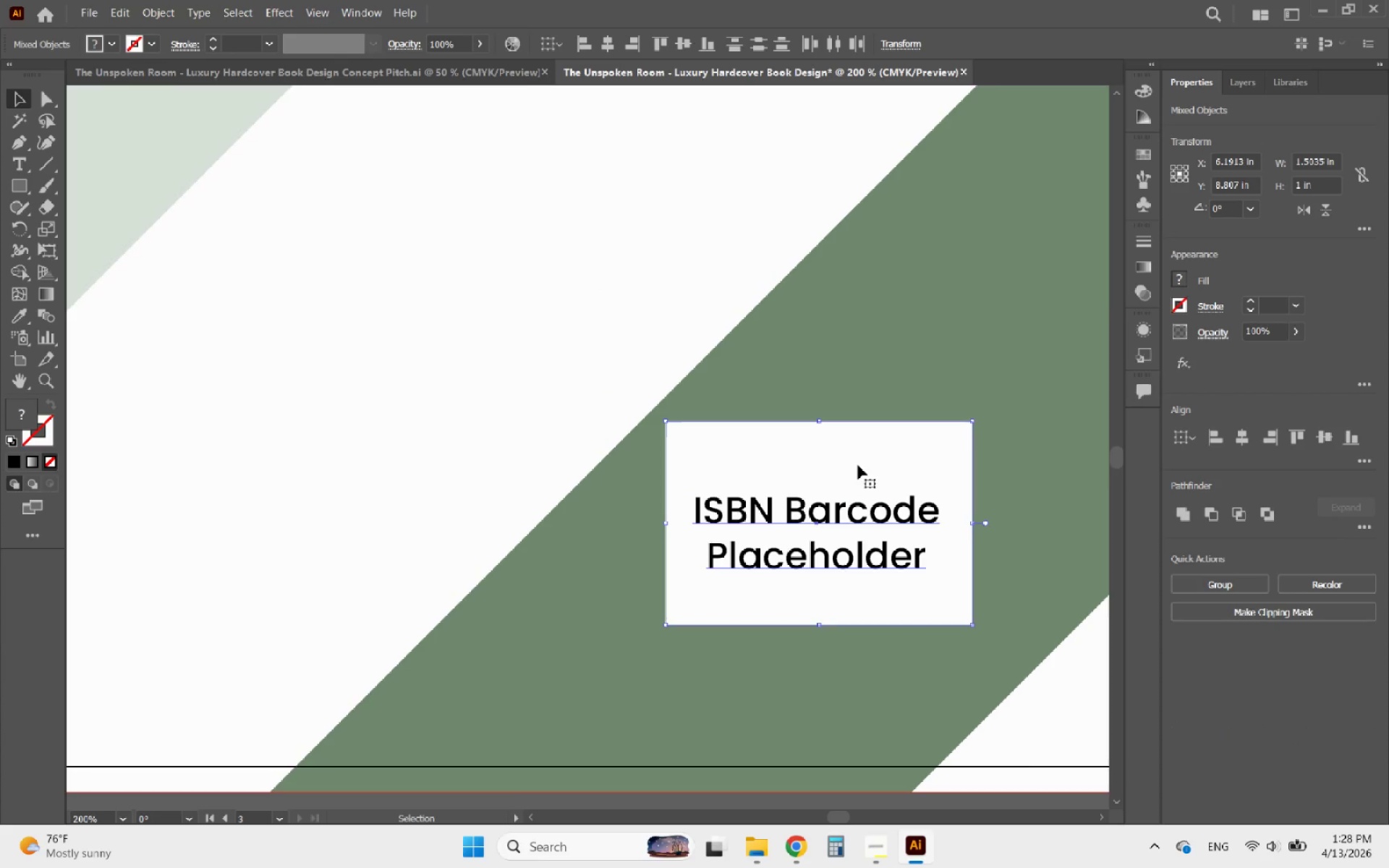 
left_click([858, 465])
 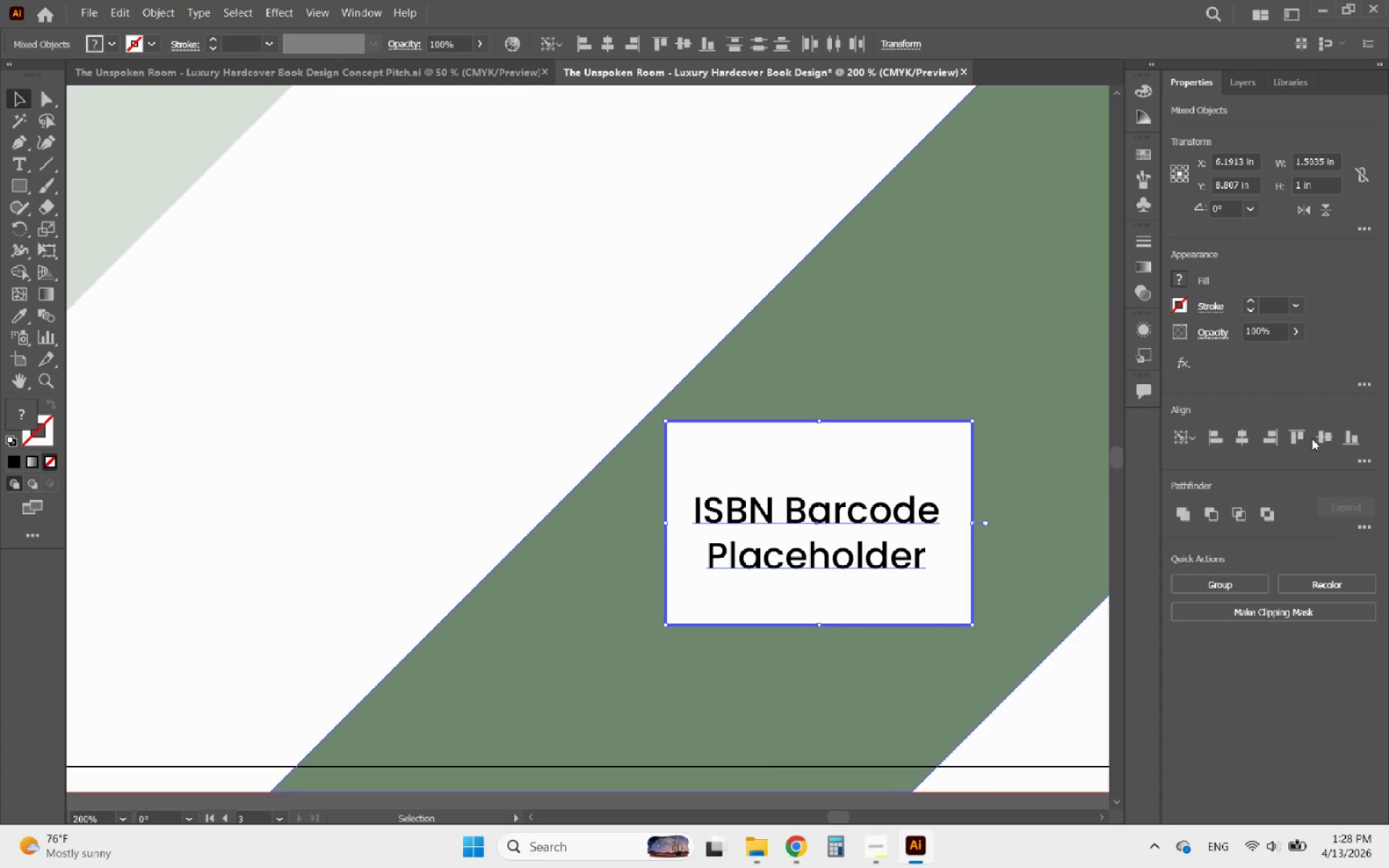 
left_click([1328, 441])
 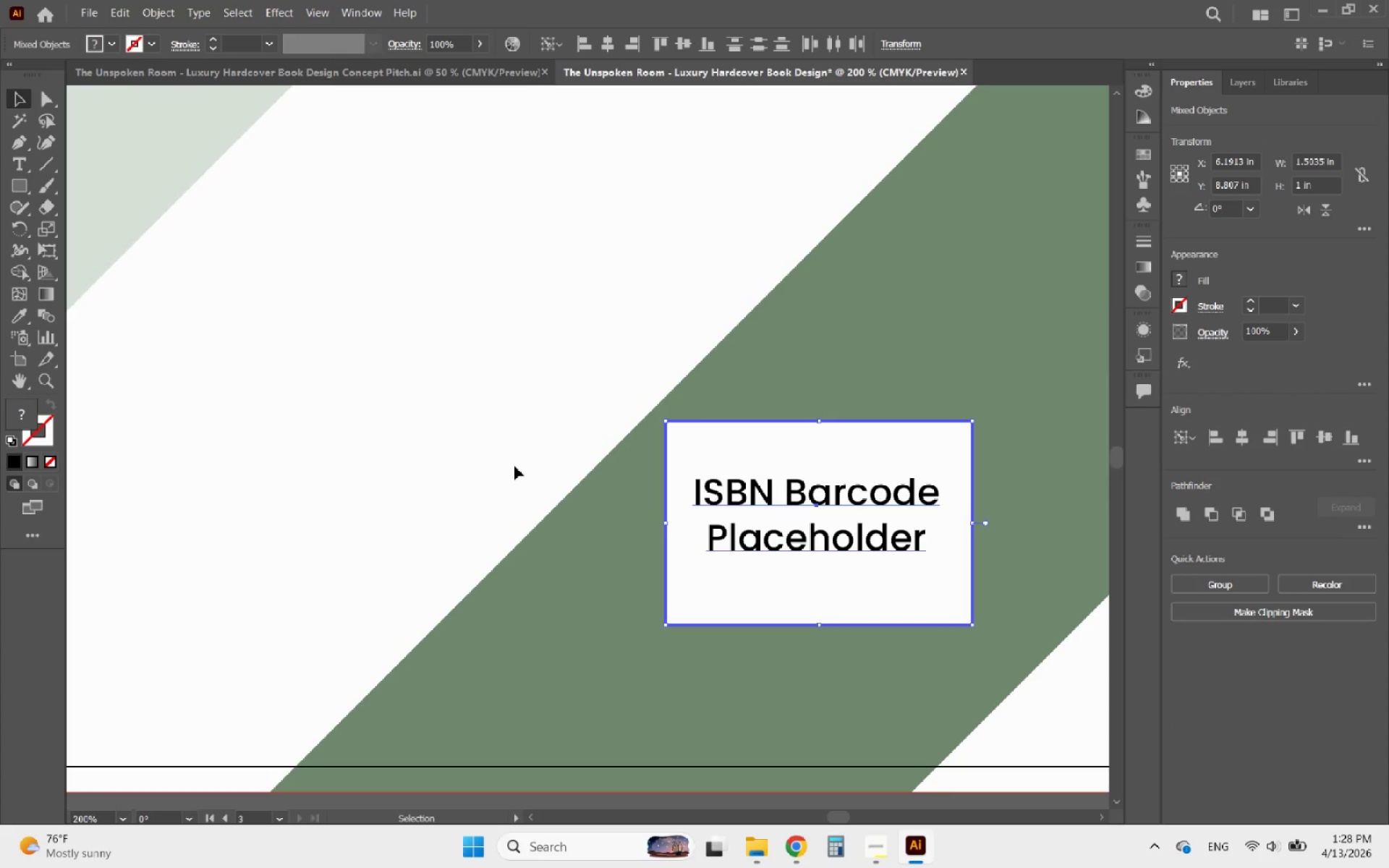 
left_click([498, 466])
 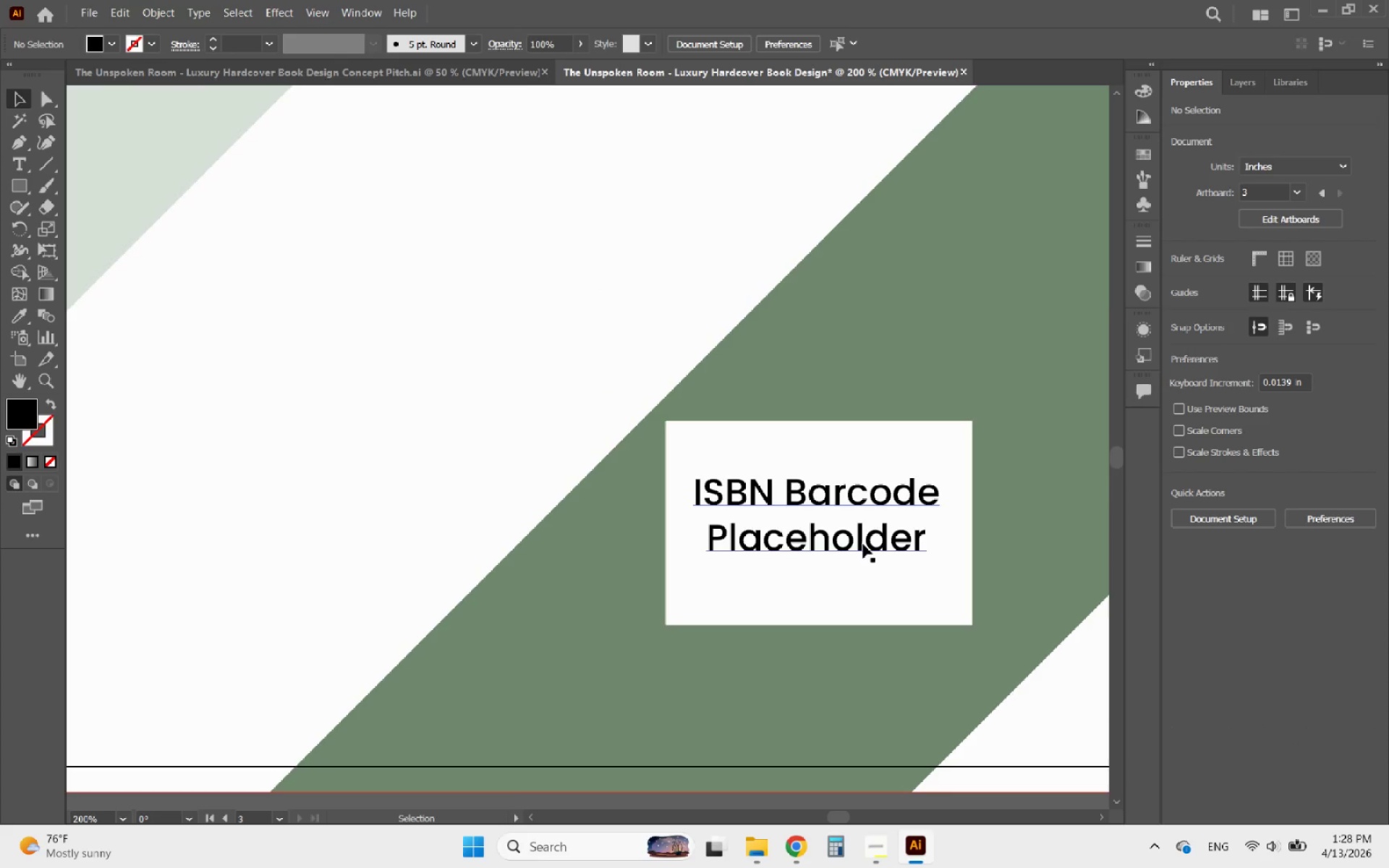 
left_click([863, 544])
 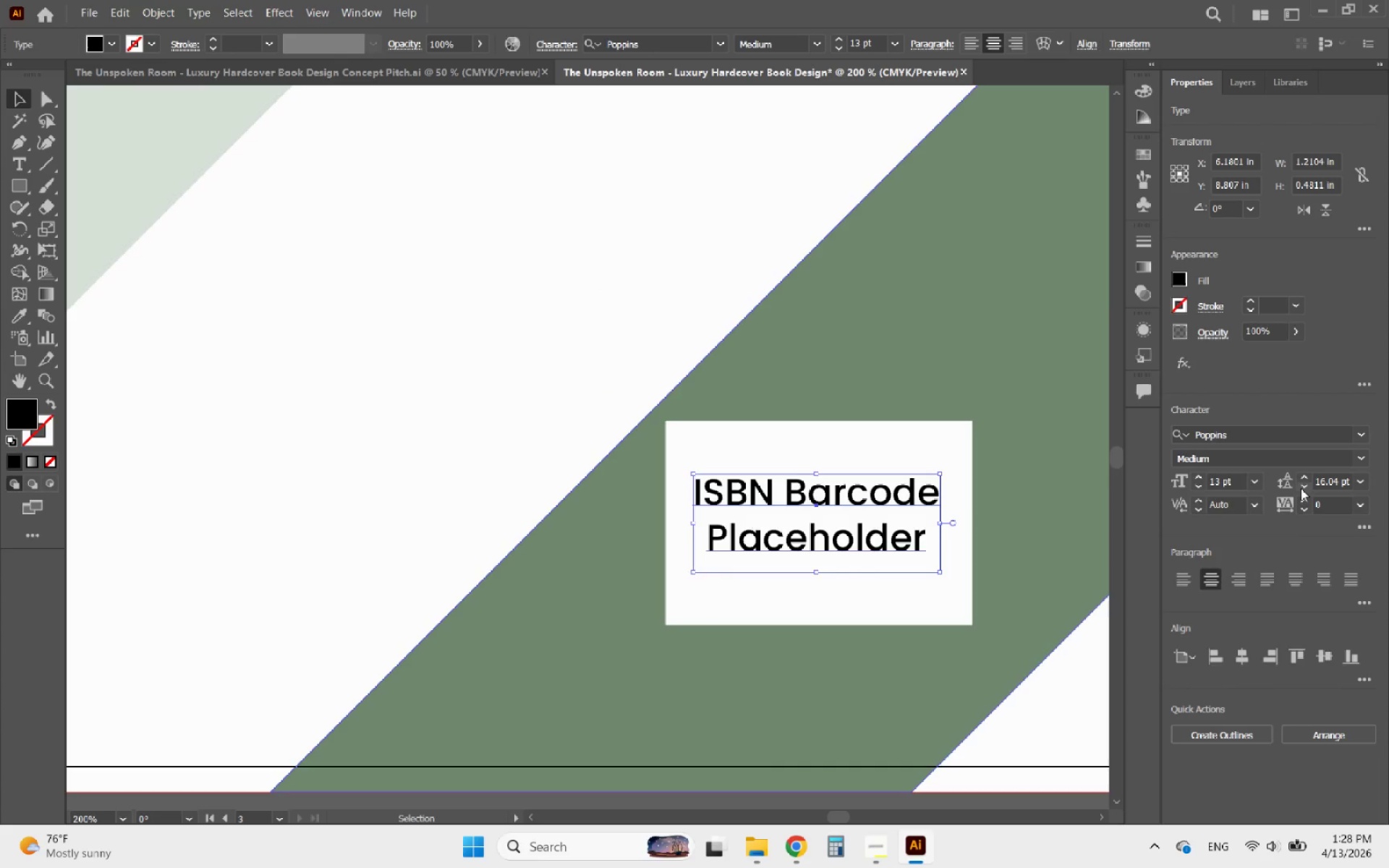 
double_click([1304, 487])
 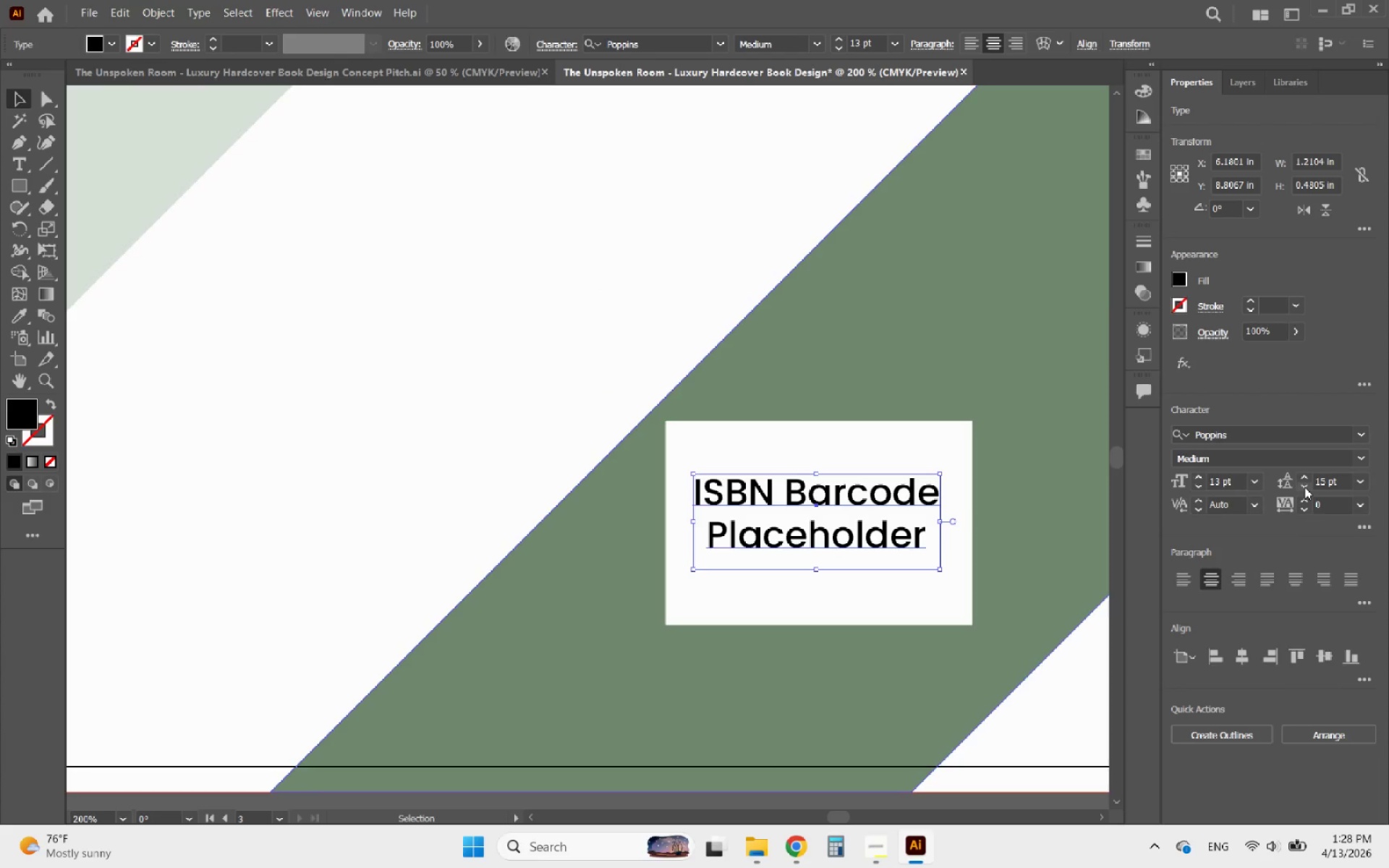 
triple_click([1304, 487])
 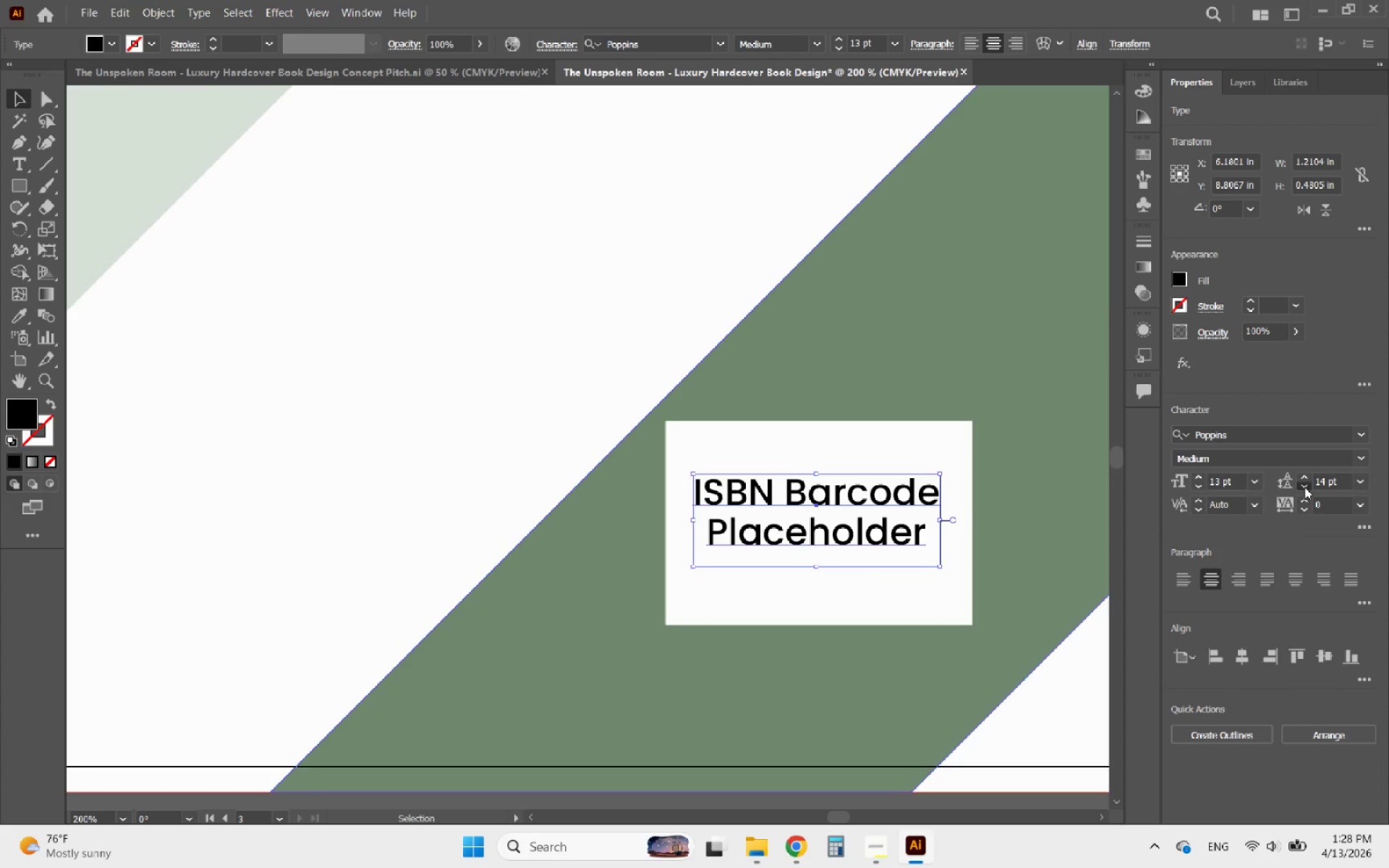 
triple_click([1304, 487])
 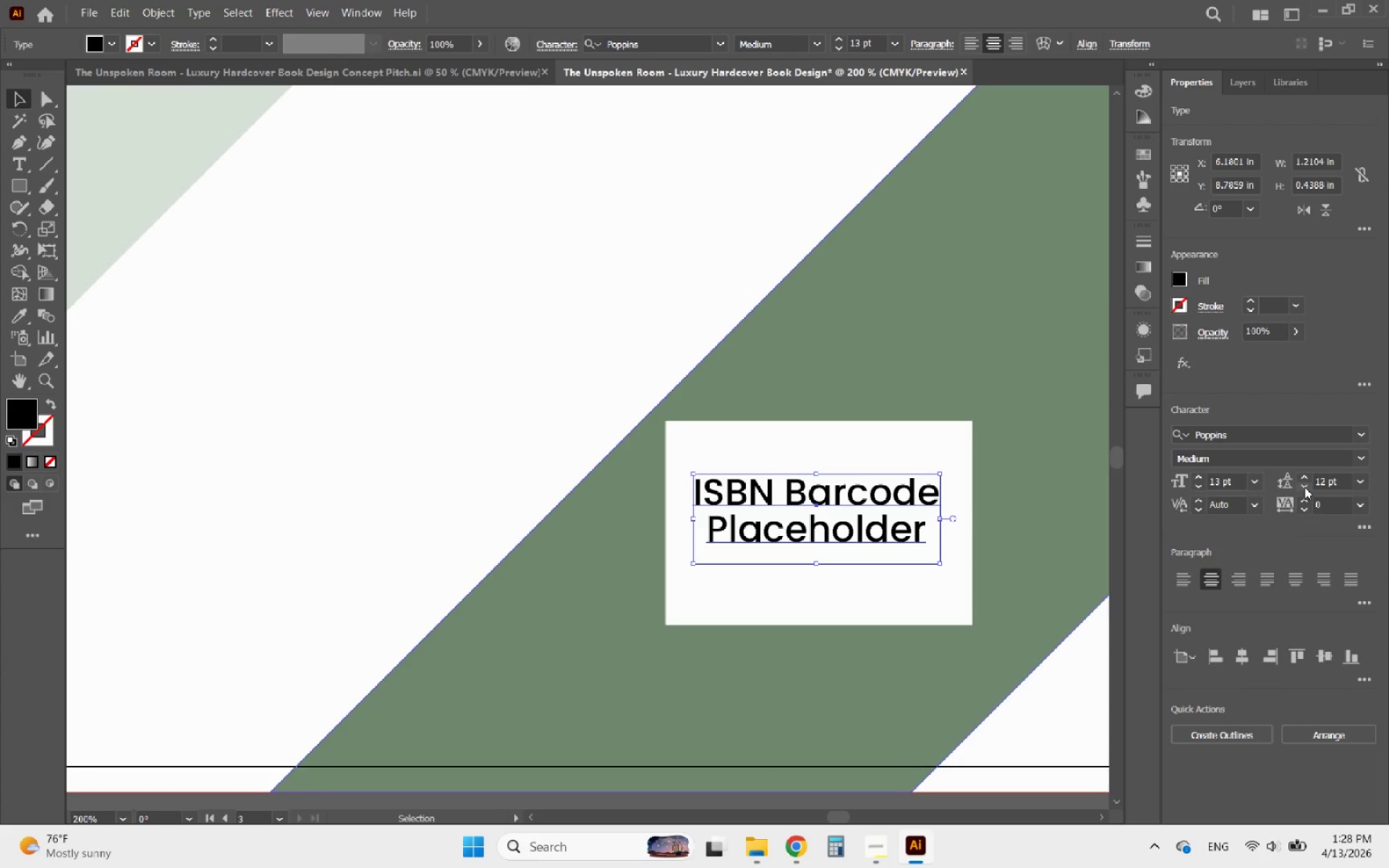 
triple_click([1304, 487])
 